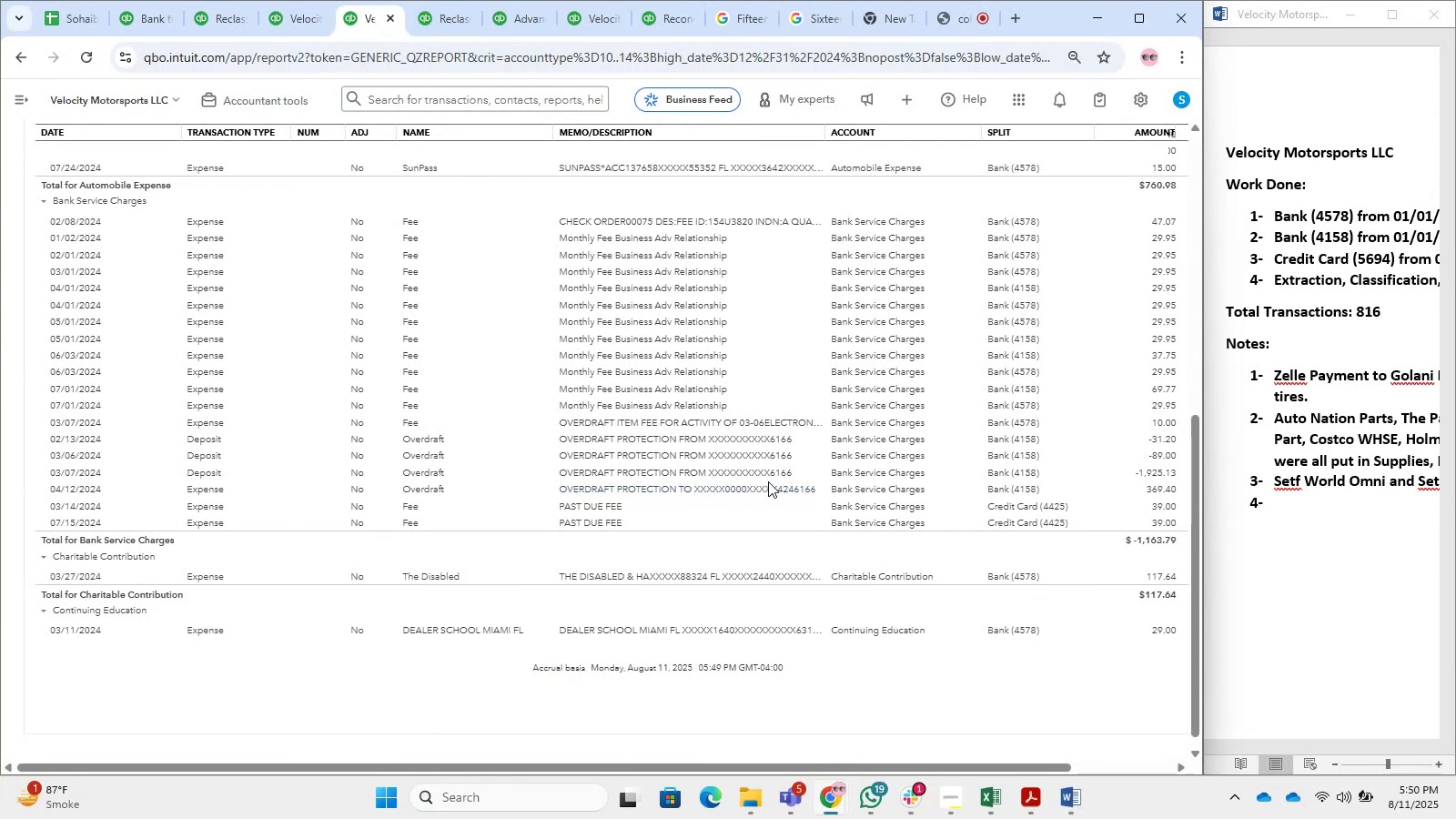 
scroll: coordinate [579, 316], scroll_direction: down, amount: 3.0
 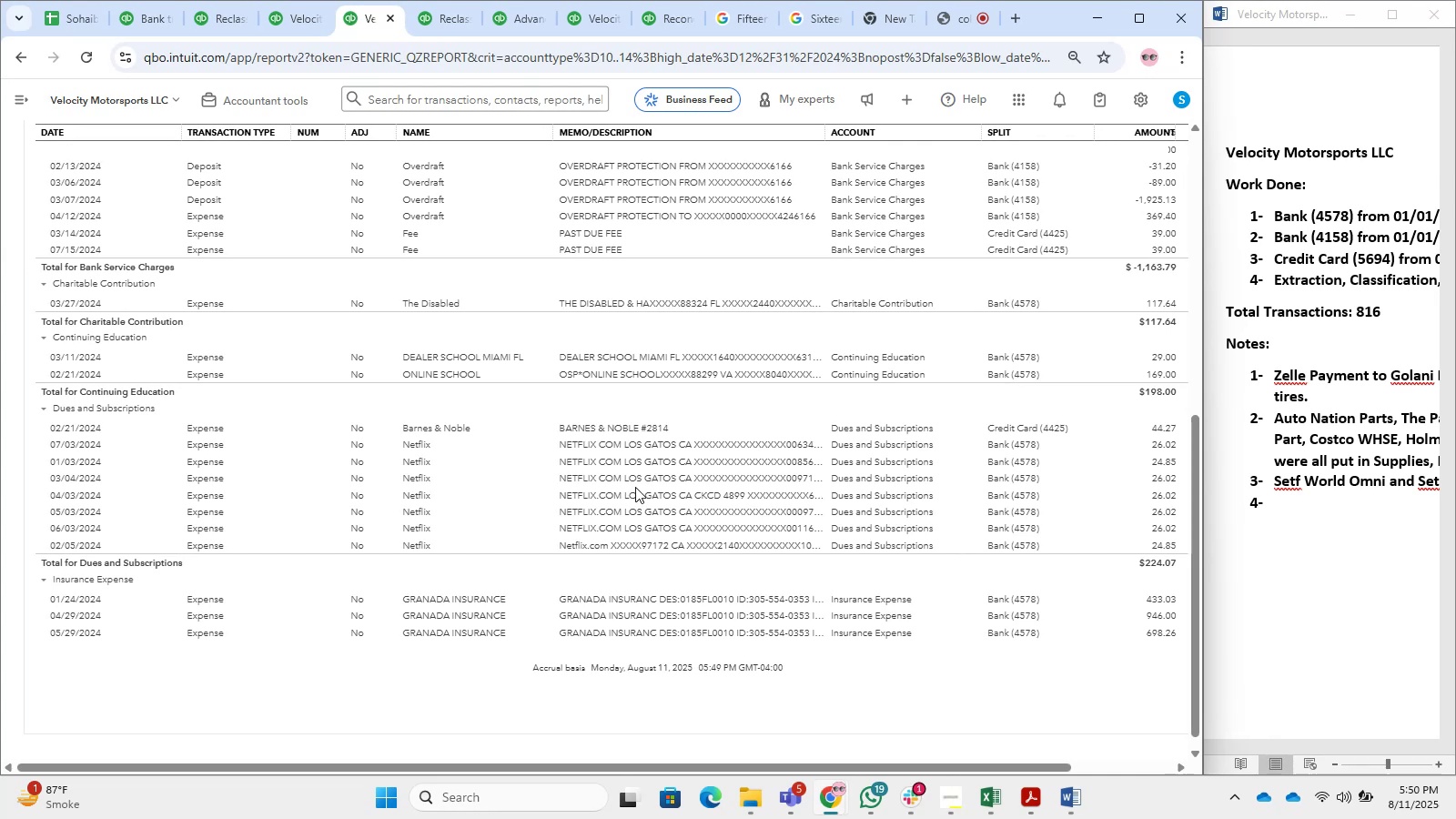 
wait(10.98)
 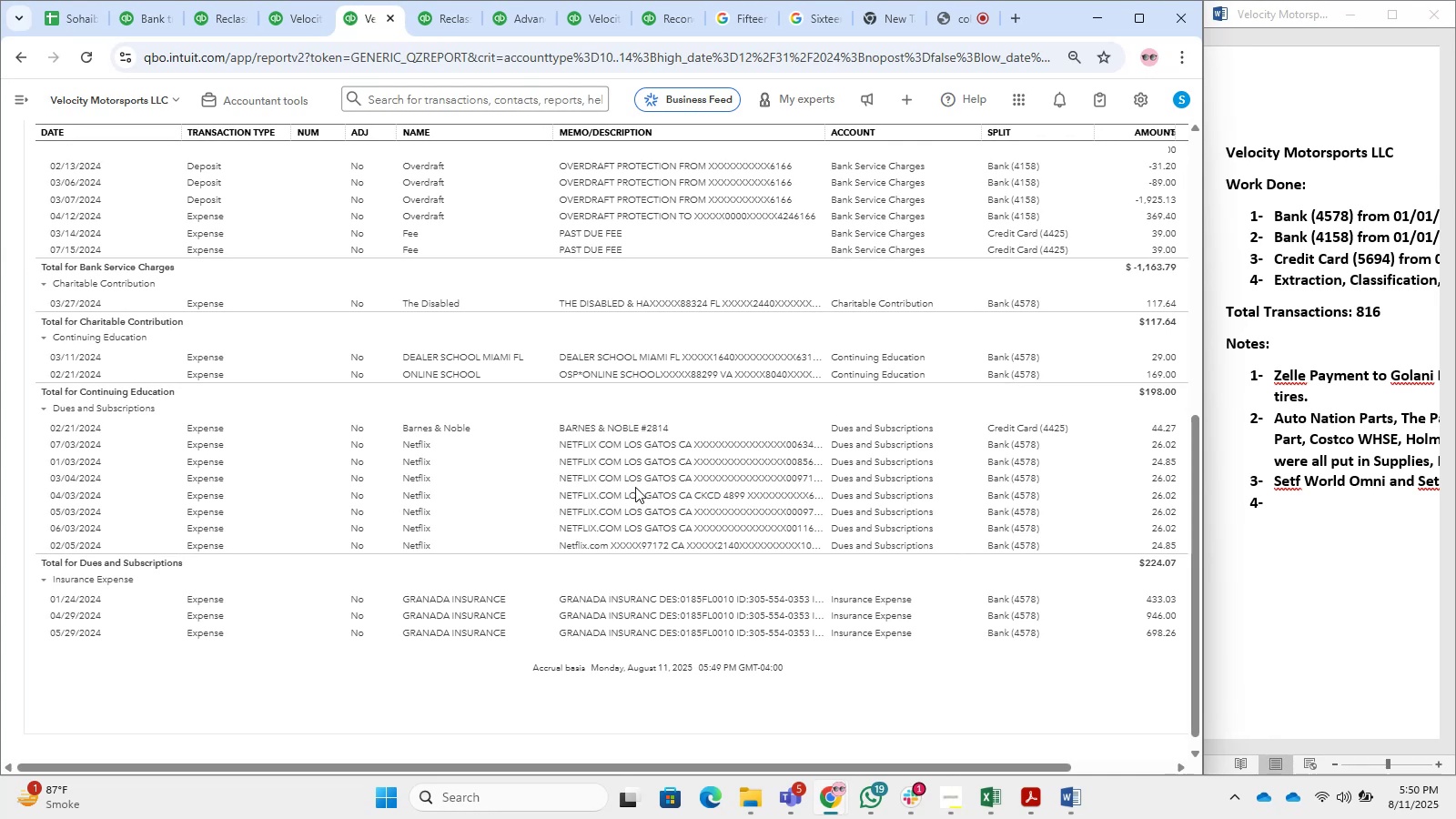 
scroll: coordinate [668, 461], scroll_direction: down, amount: 3.0
 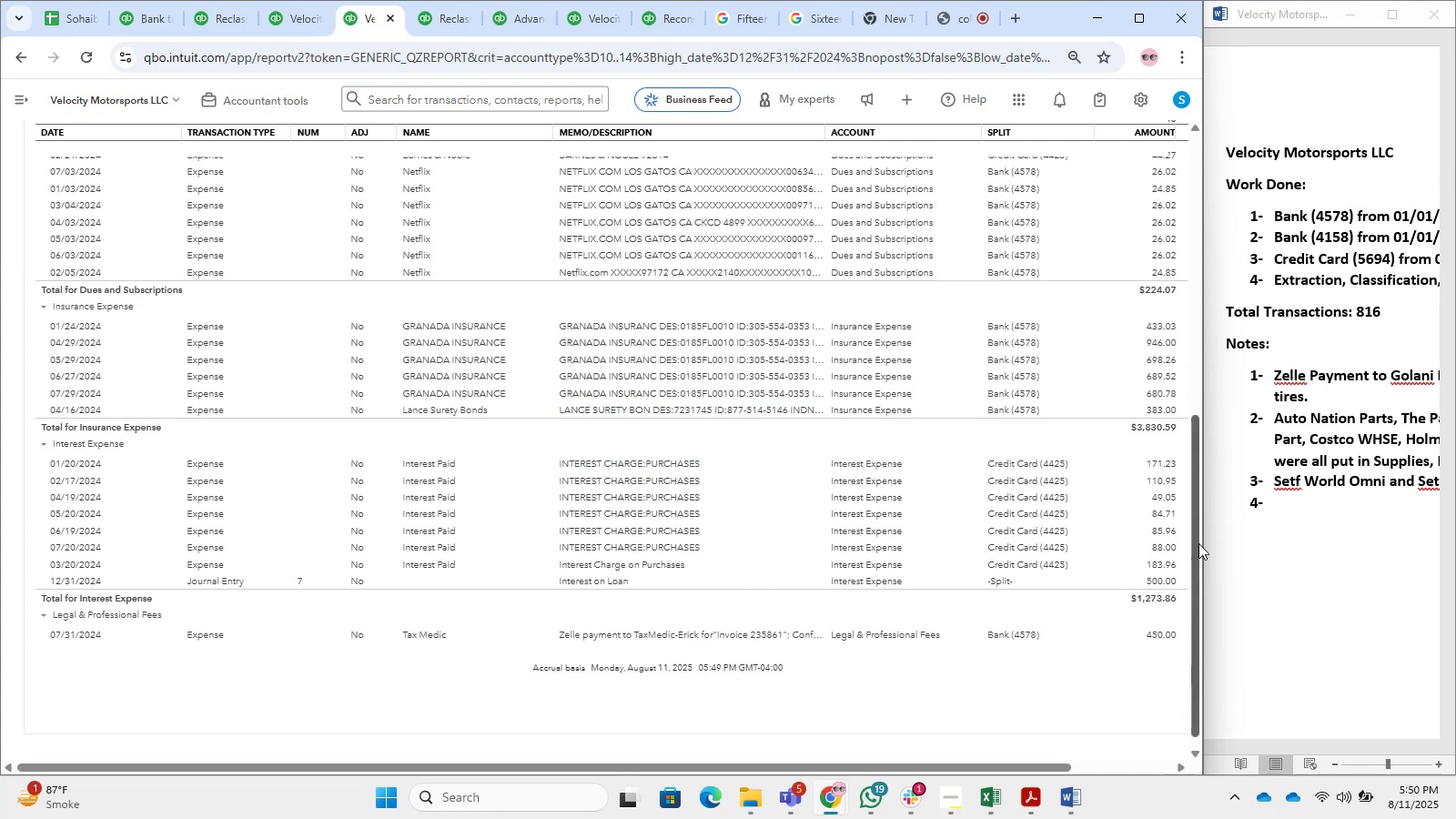 
left_click([1312, 509])
 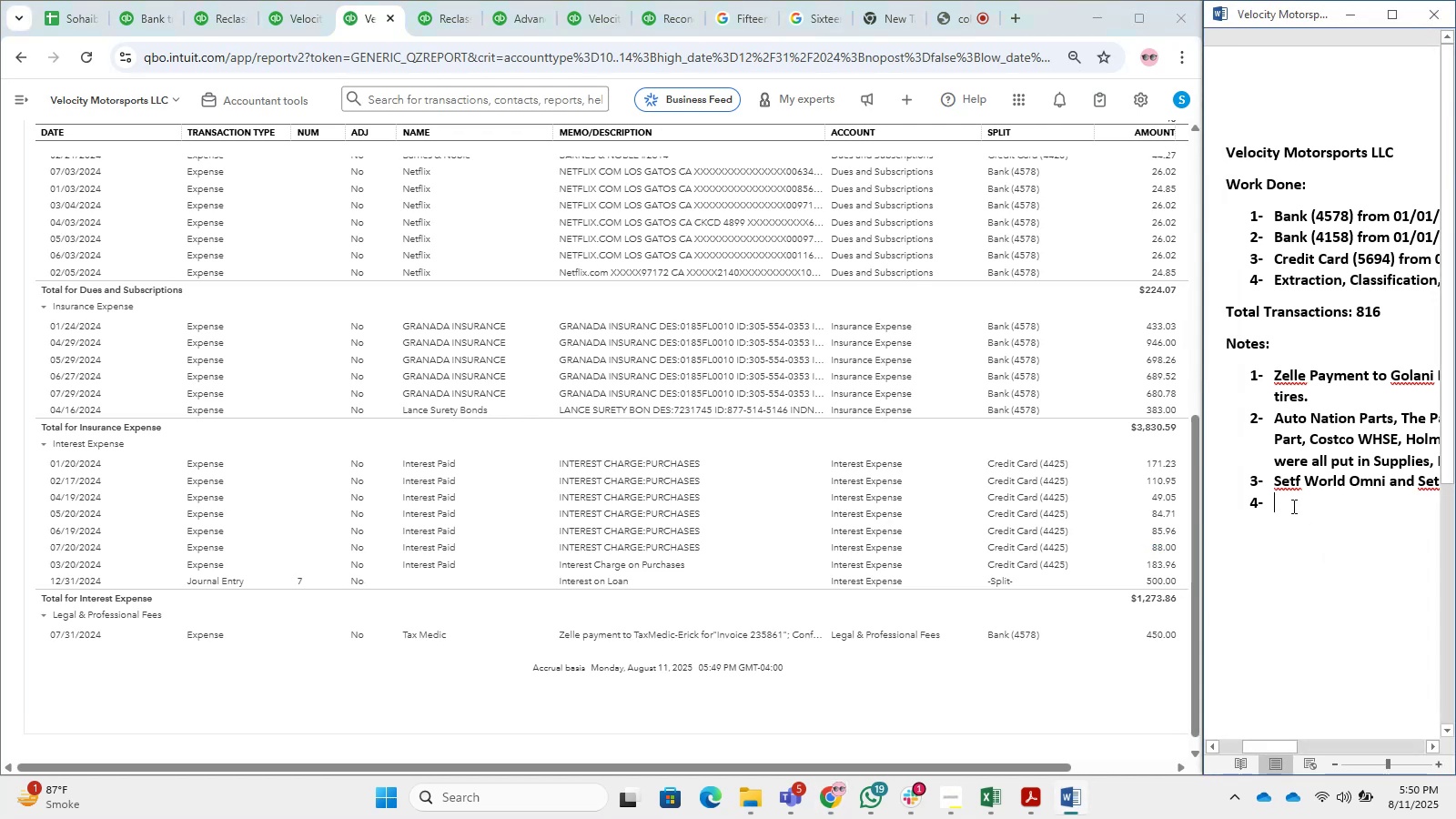 
type(Granda Insurance, )
 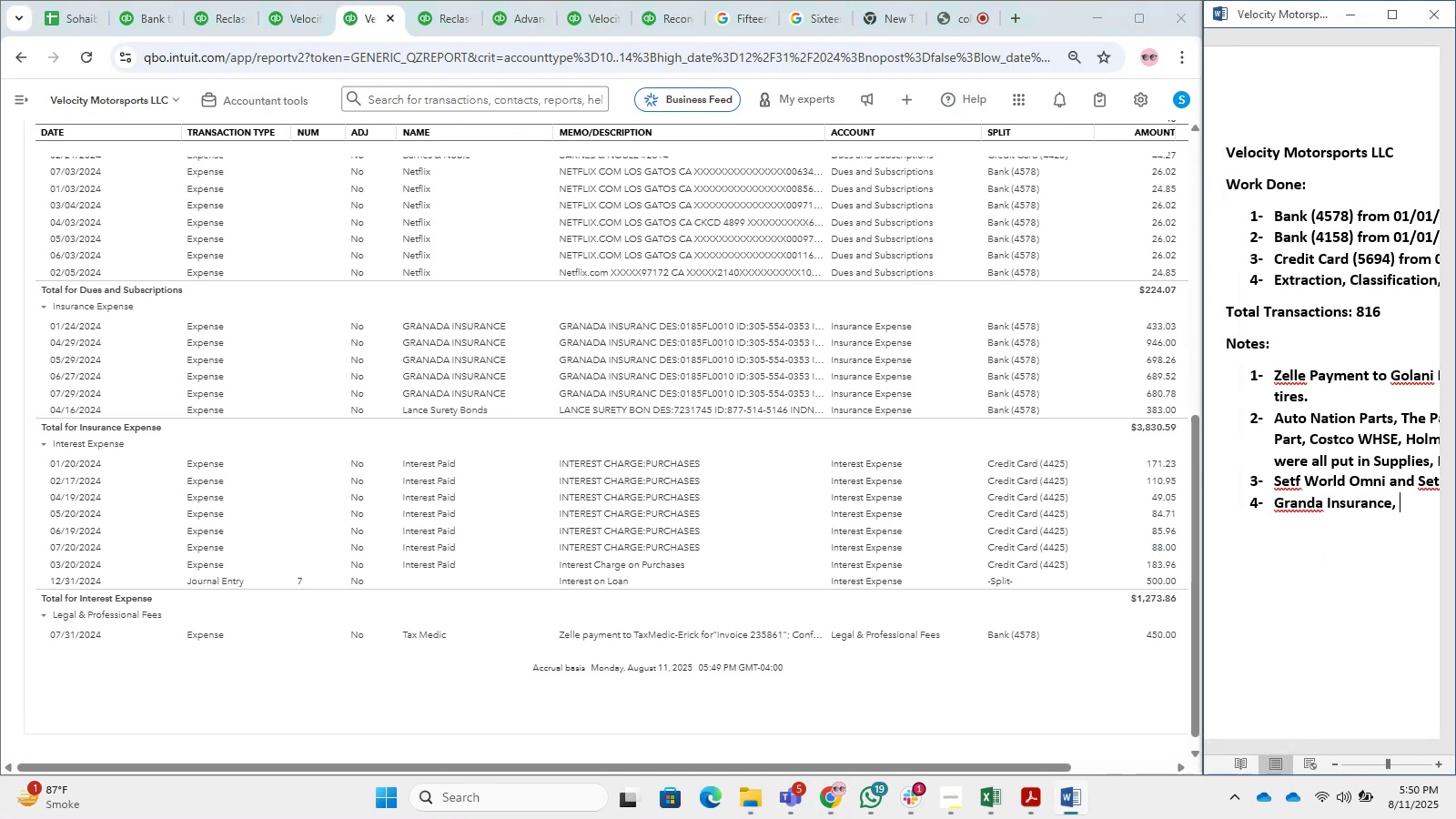 
wait(16.71)
 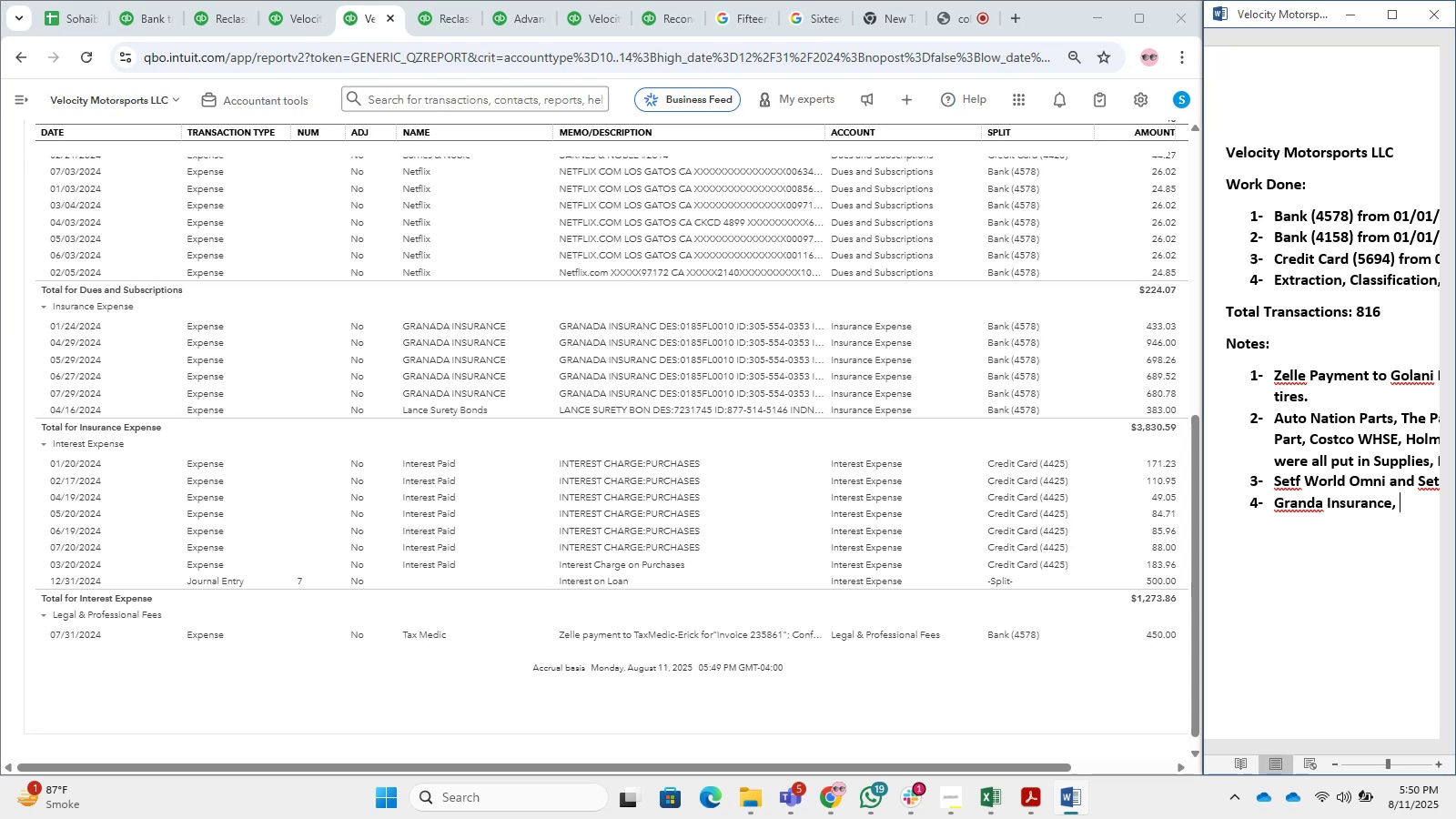 
type(and lan)
key(Backspace)
key(Backspace)
key(Backspace)
key(Backspace)
key(Backspace)
key(Backspace)
key(Backspace)
key(Backspace)
key(Backspace)
type( and L)
 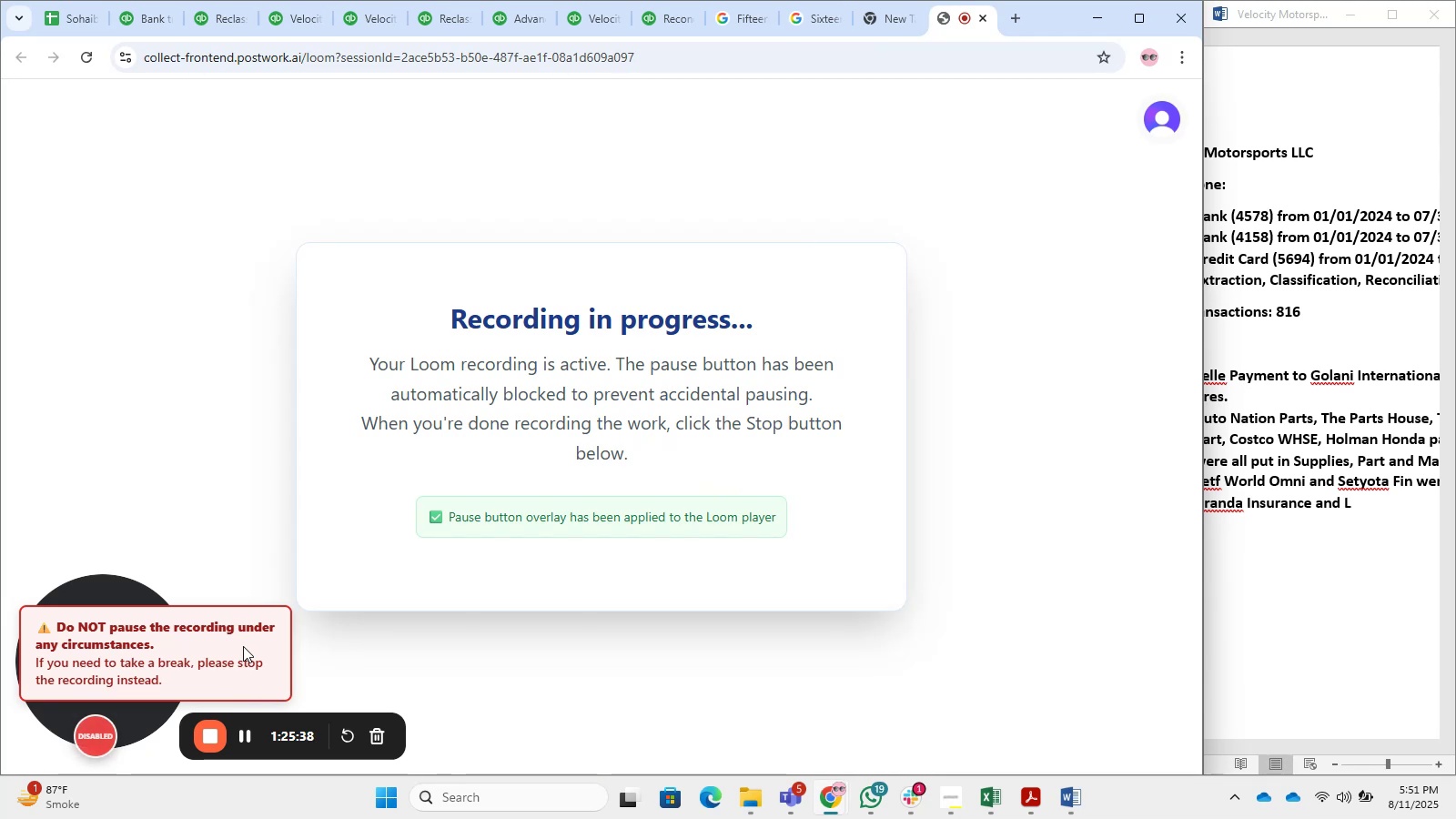 
wait(63.71)
 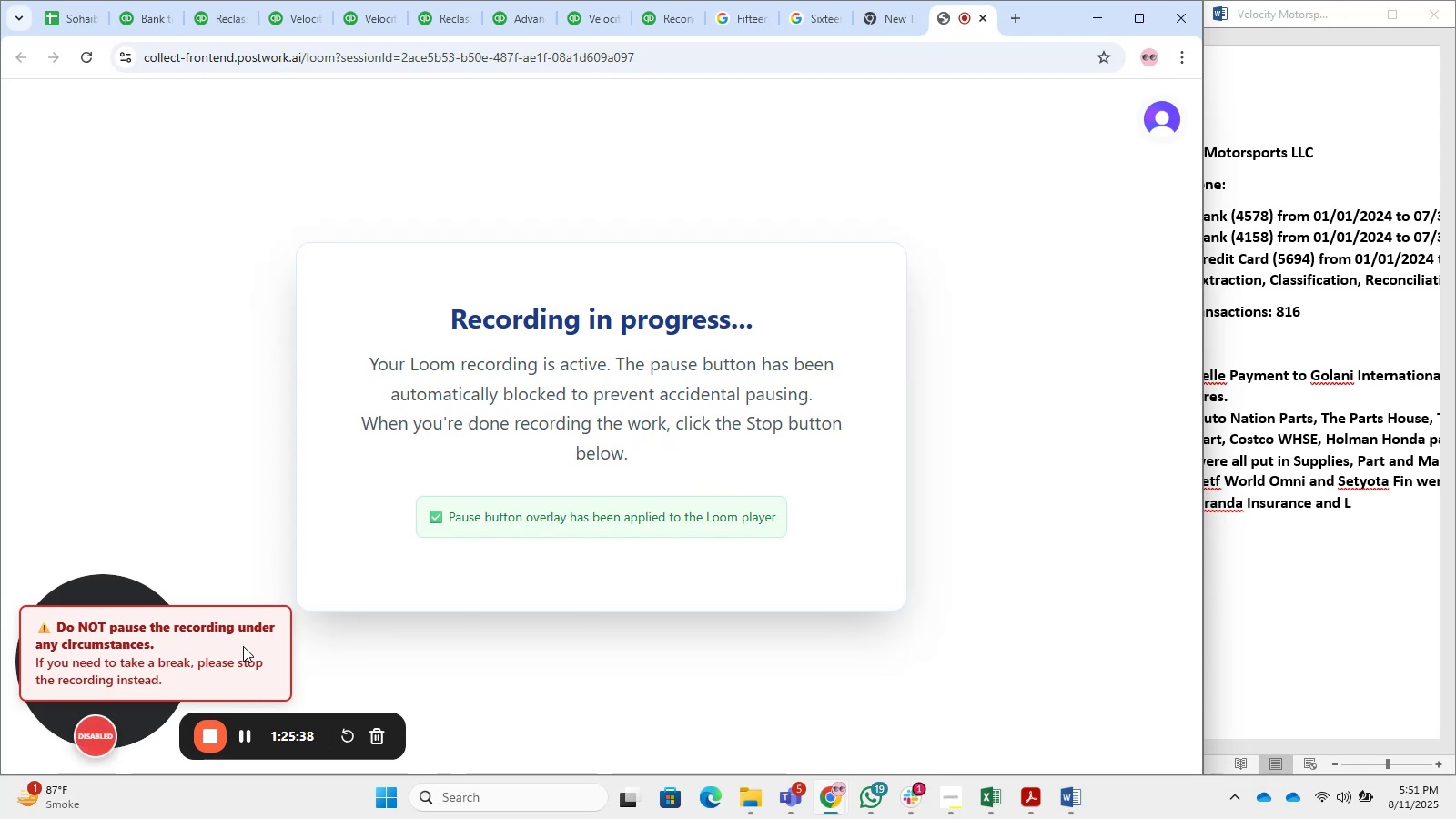 
left_click([1283, 548])
 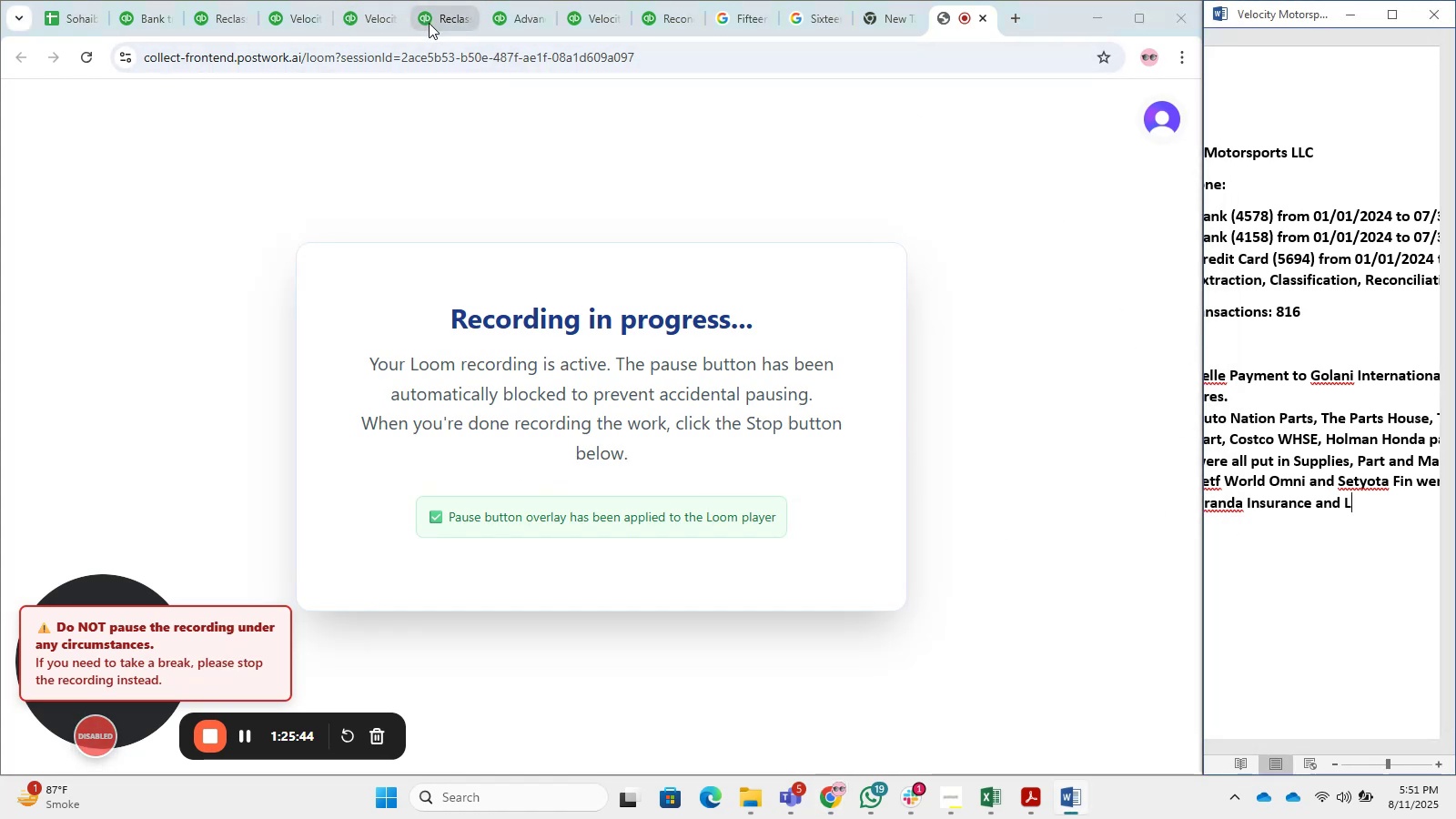 
left_click([278, 11])
 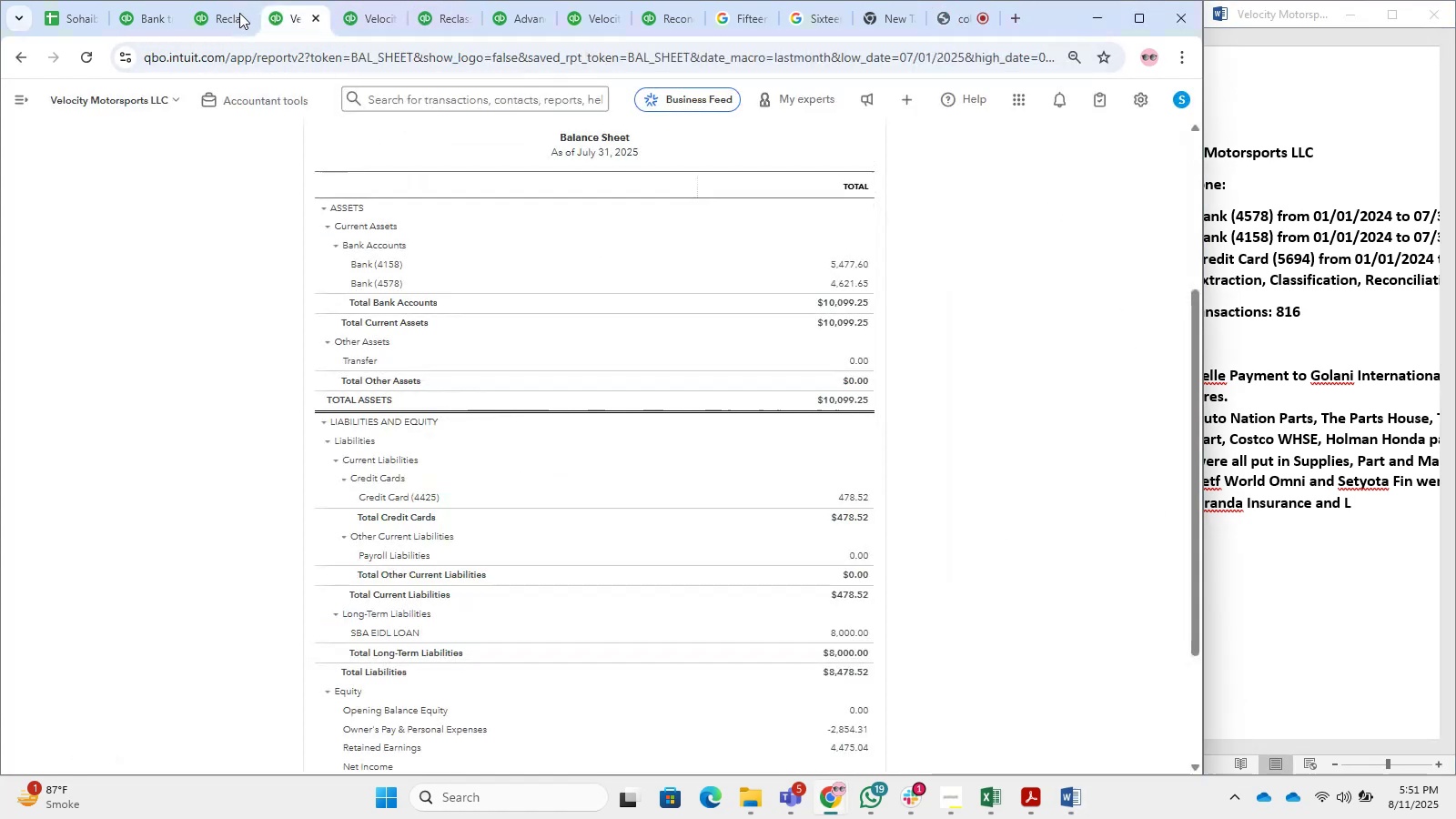 
left_click([238, 12])
 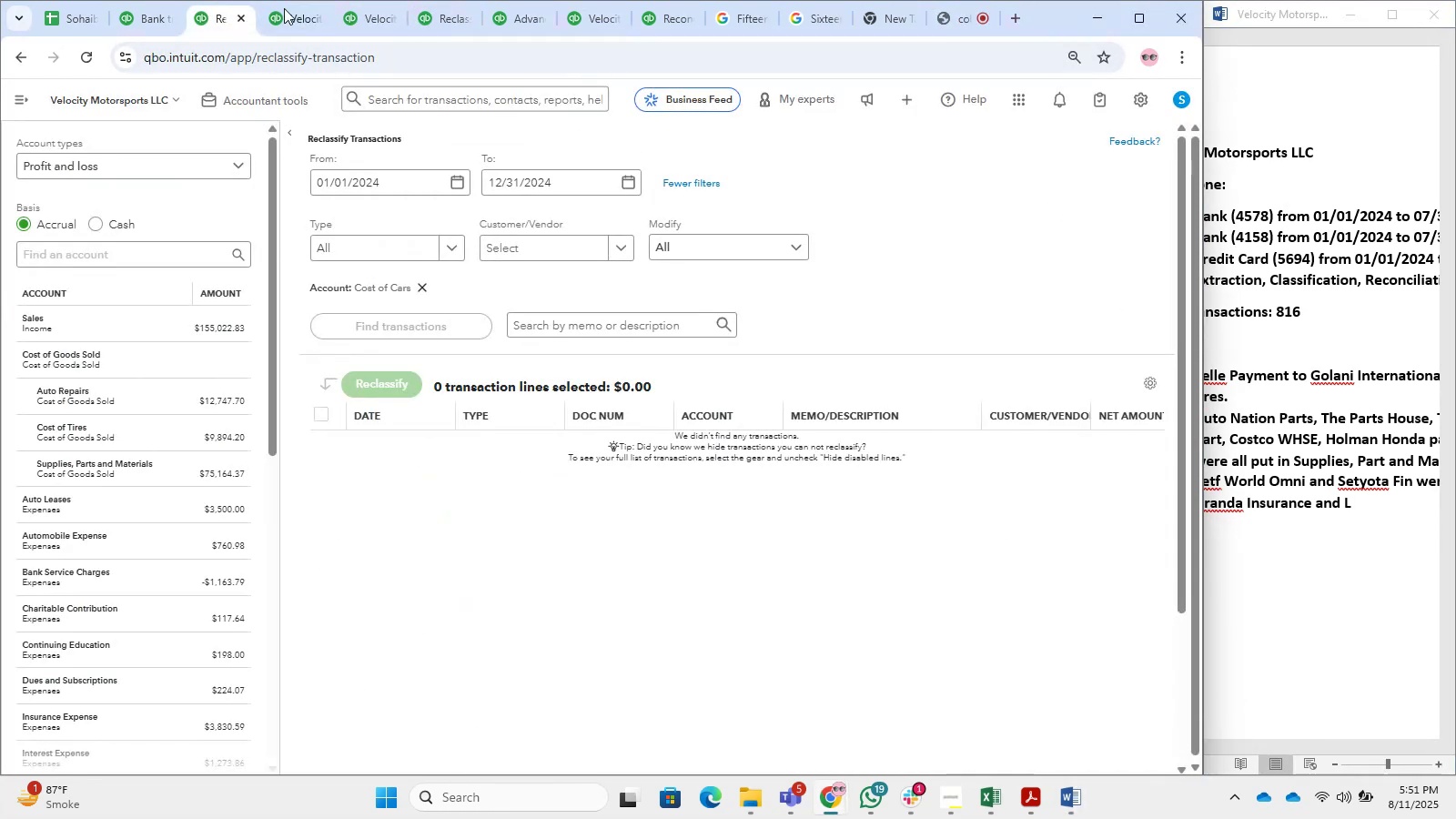 
left_click([311, 6])
 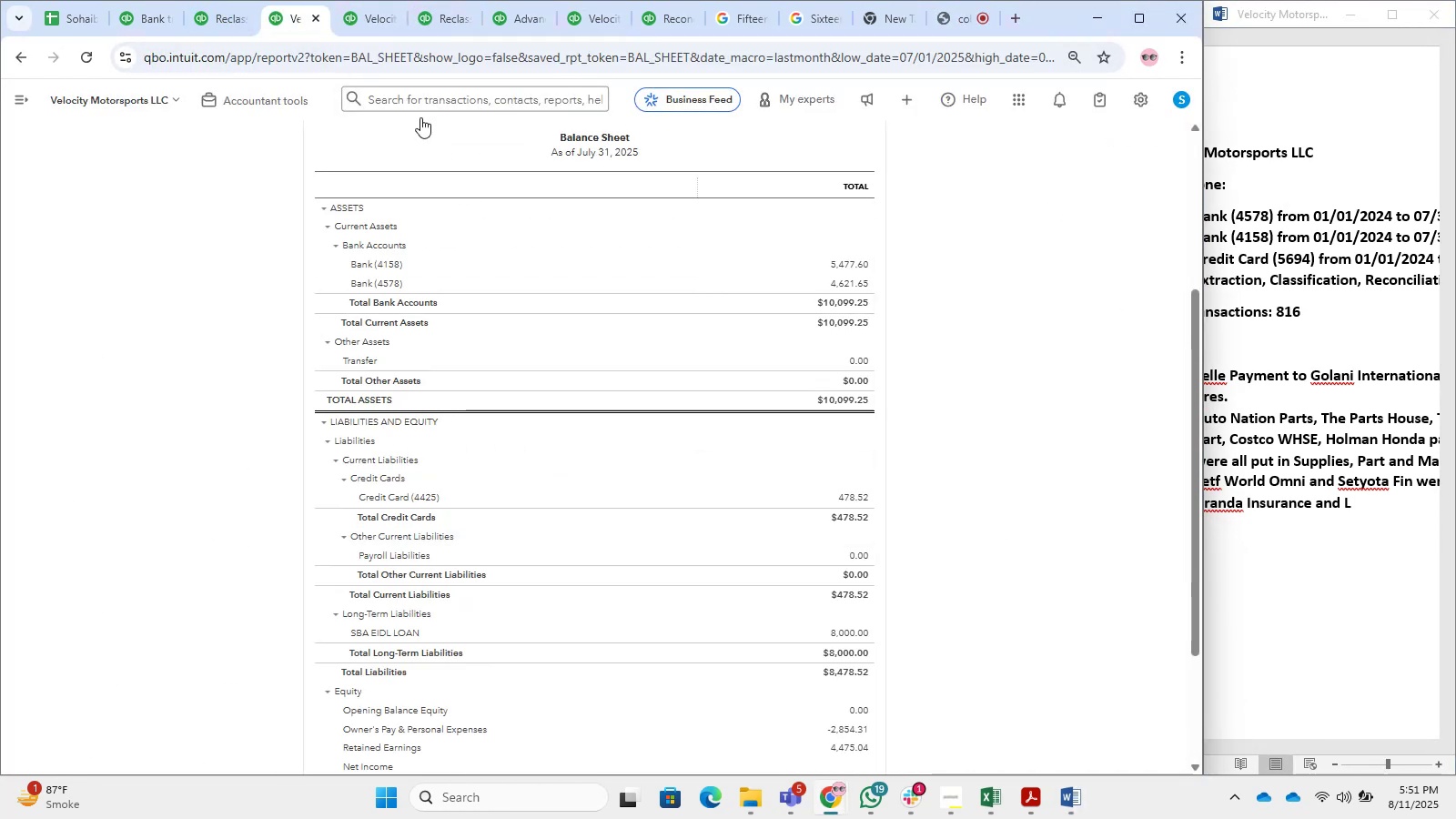 
left_click([370, 19])
 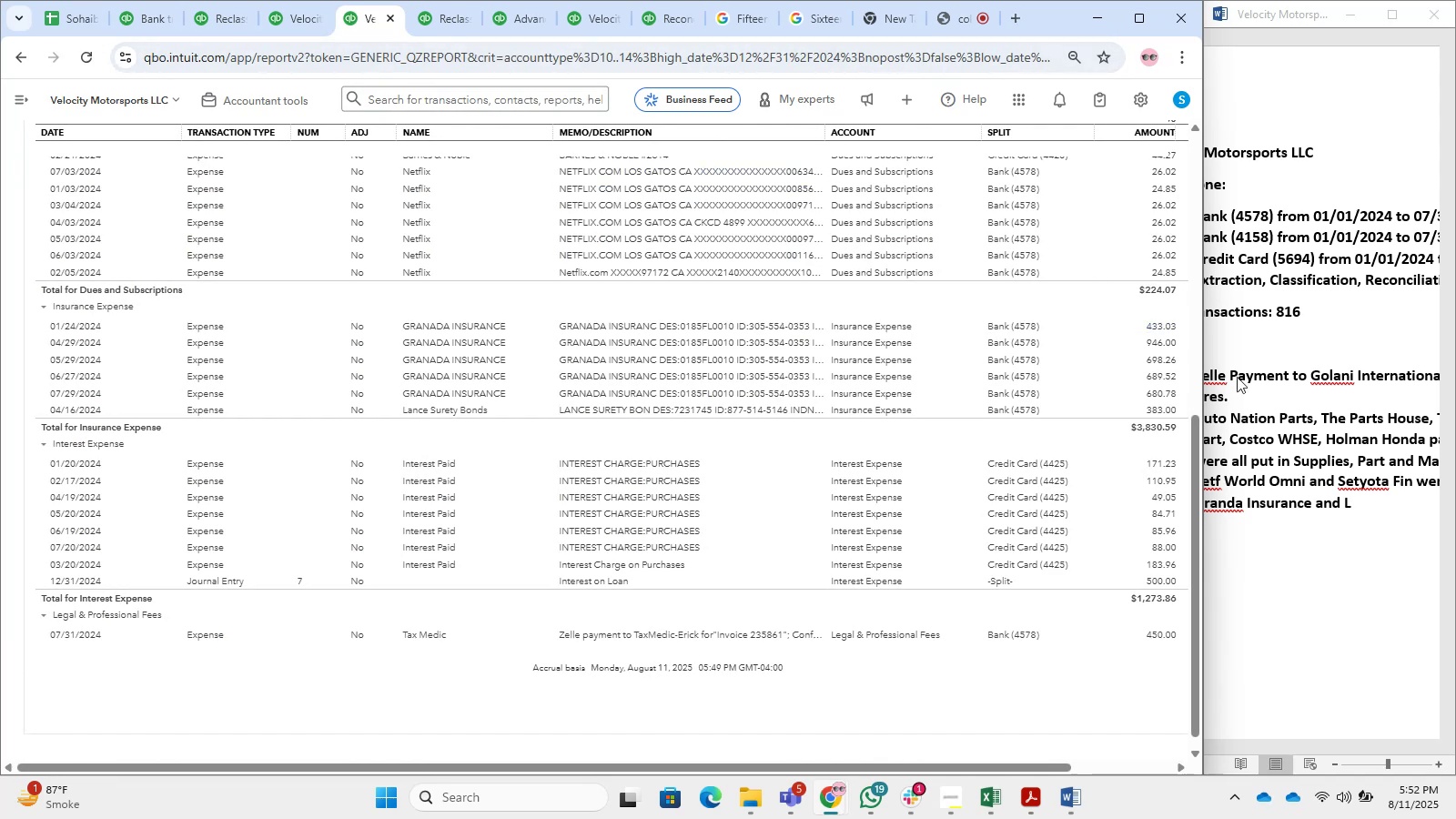 
left_click([1361, 511])
 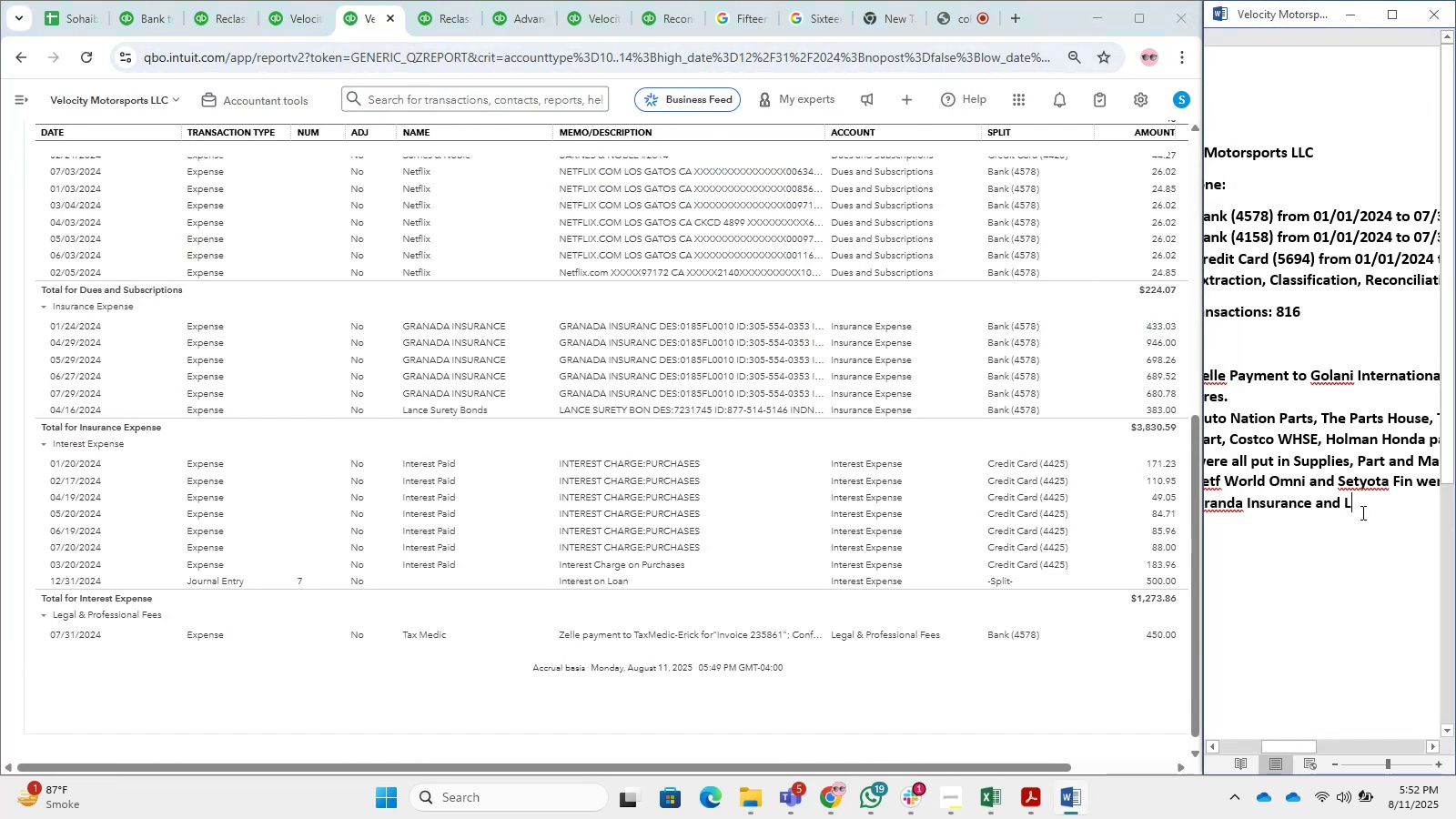 
type(ance Surety Bon were both put in Insurance Expenses.)
key(Backspace)
key(Backspace)
type(.)
 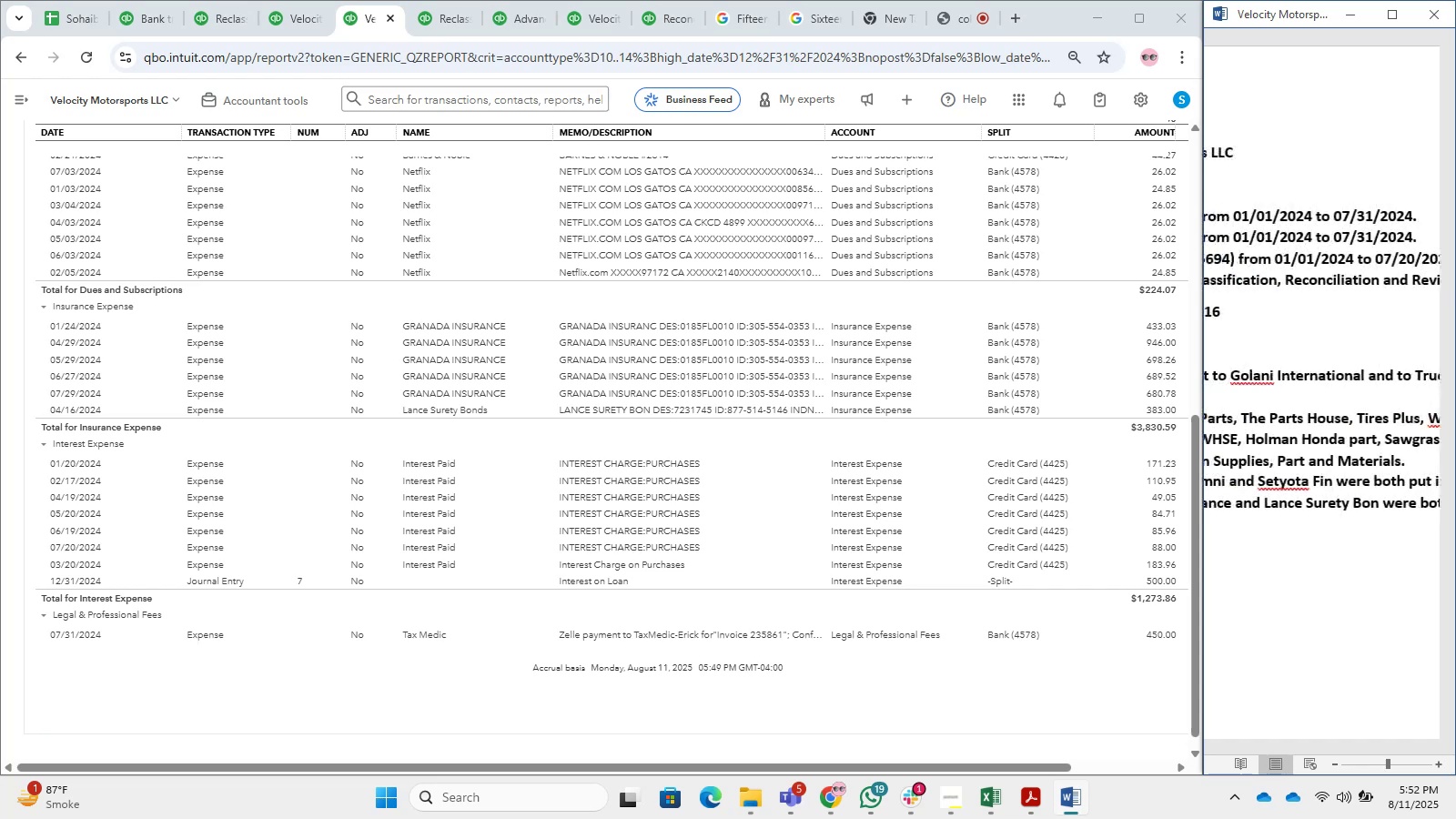 
 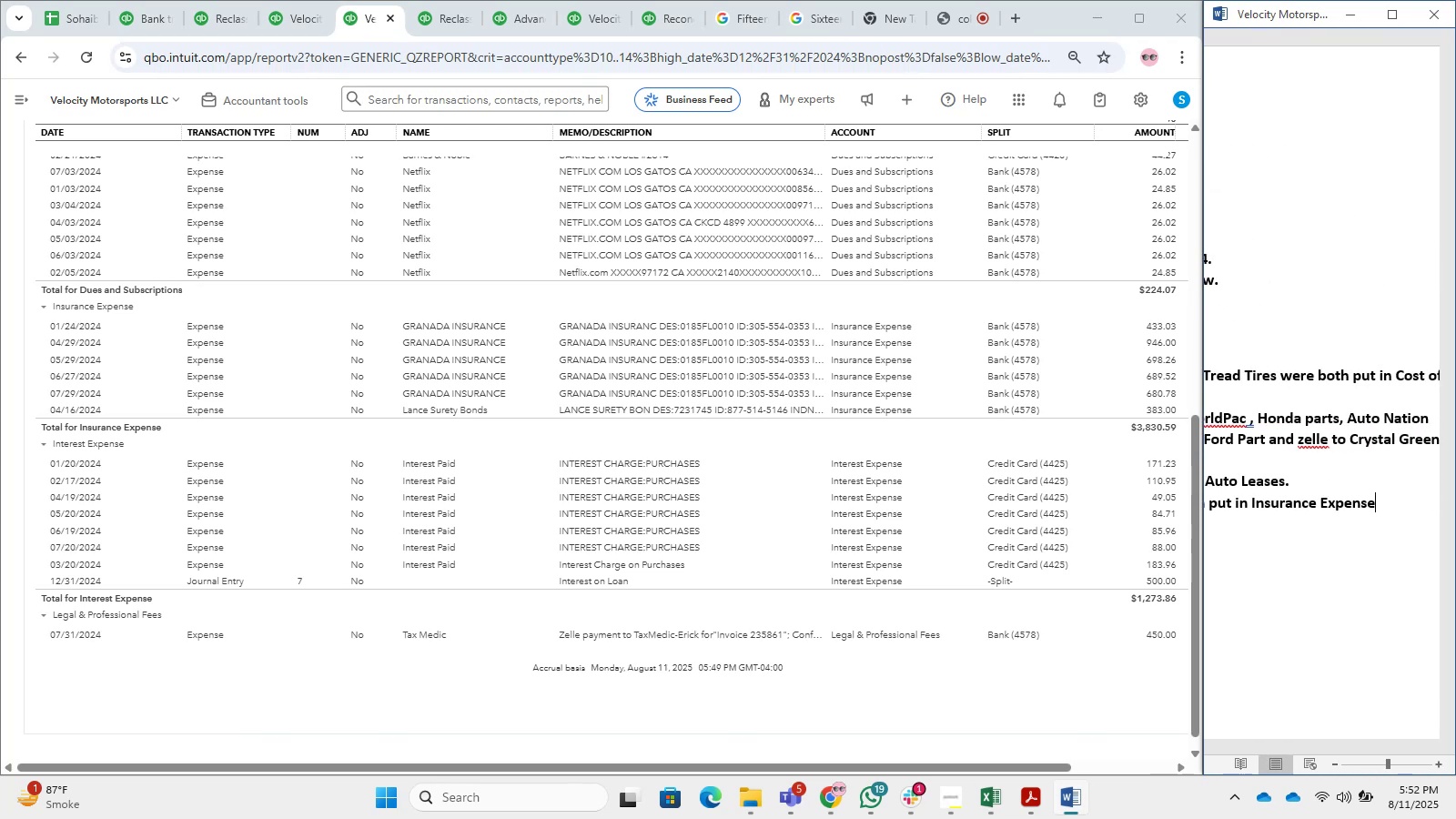 
key(Enter)
 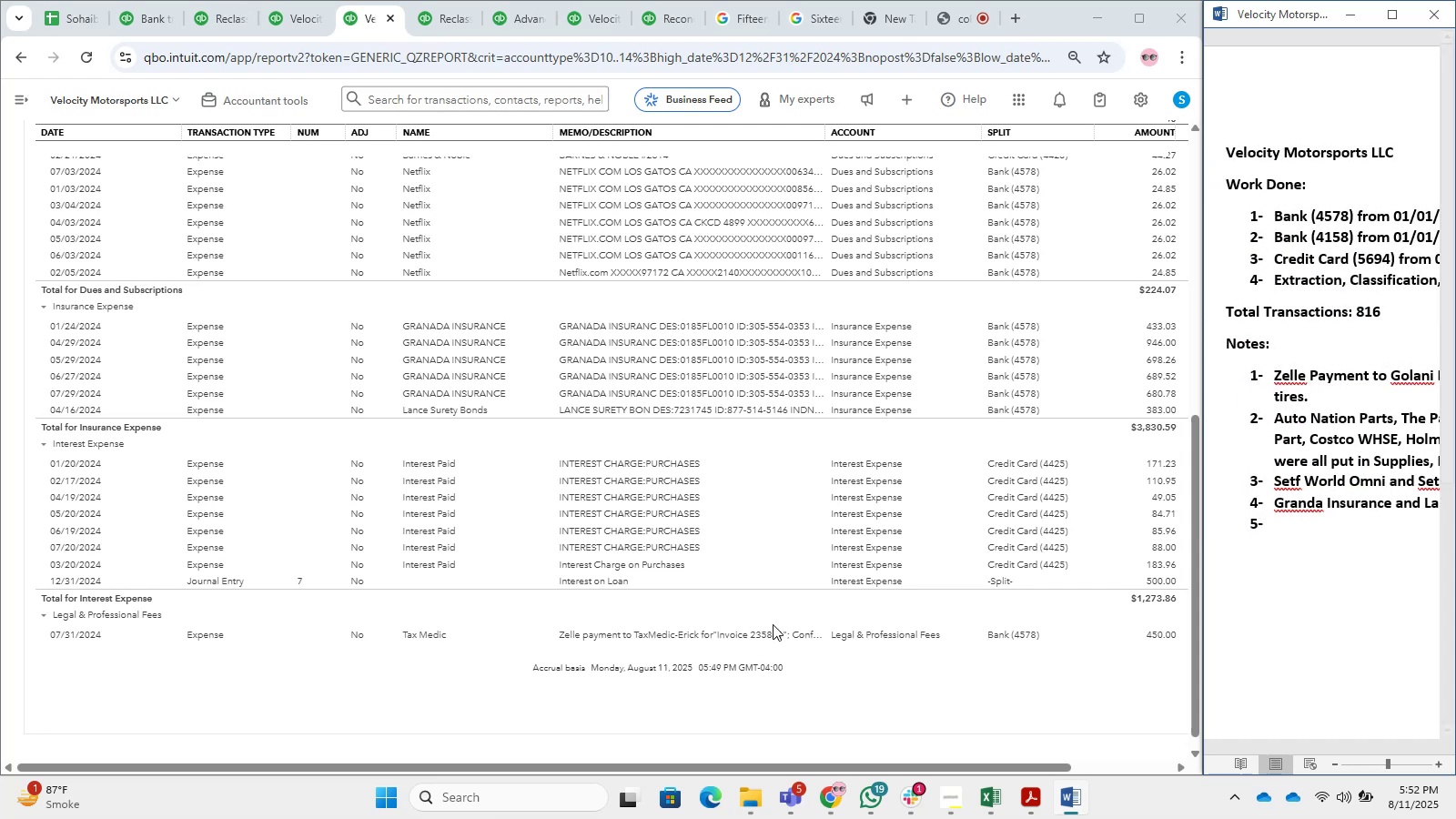 
scroll: coordinate [564, 398], scroll_direction: down, amount: 3.0
 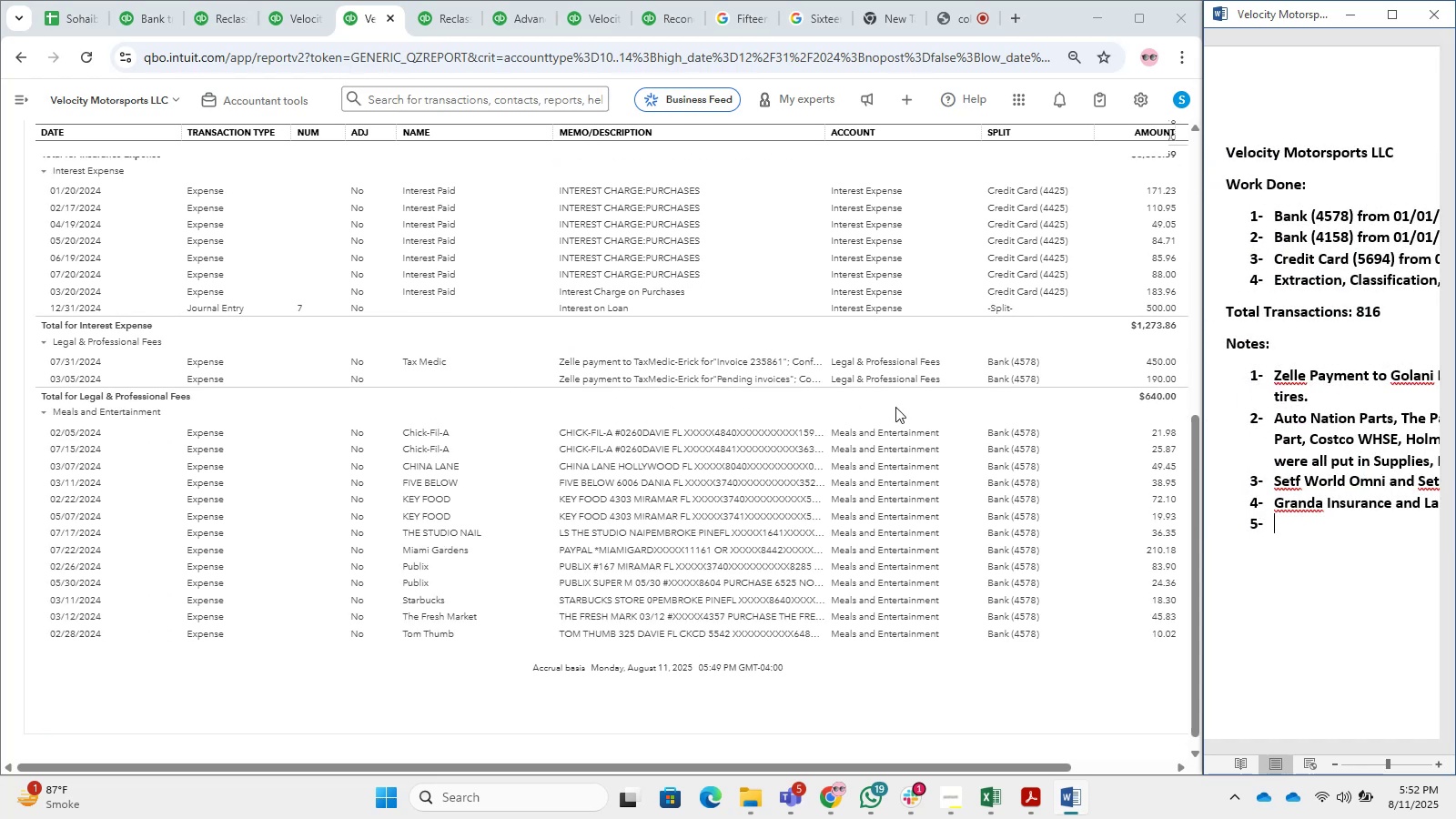 
left_click([1276, 524])
 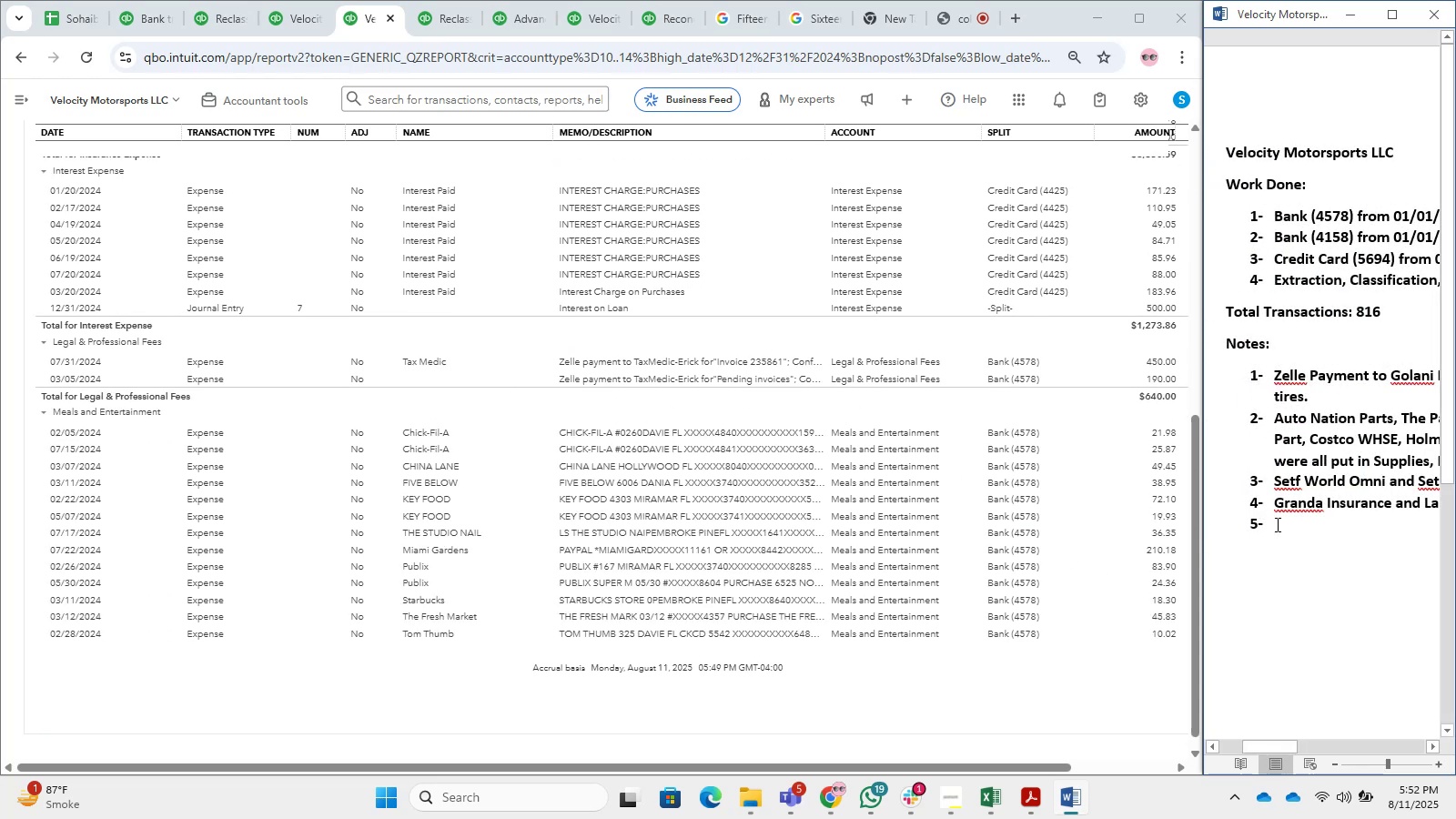 
type(Zelle payment to Tax md)
key(Backspace)
type(edic w)
key(Backspace)
type(were both put in legal & profeional Services,)
key(Backspace)
type(.)
 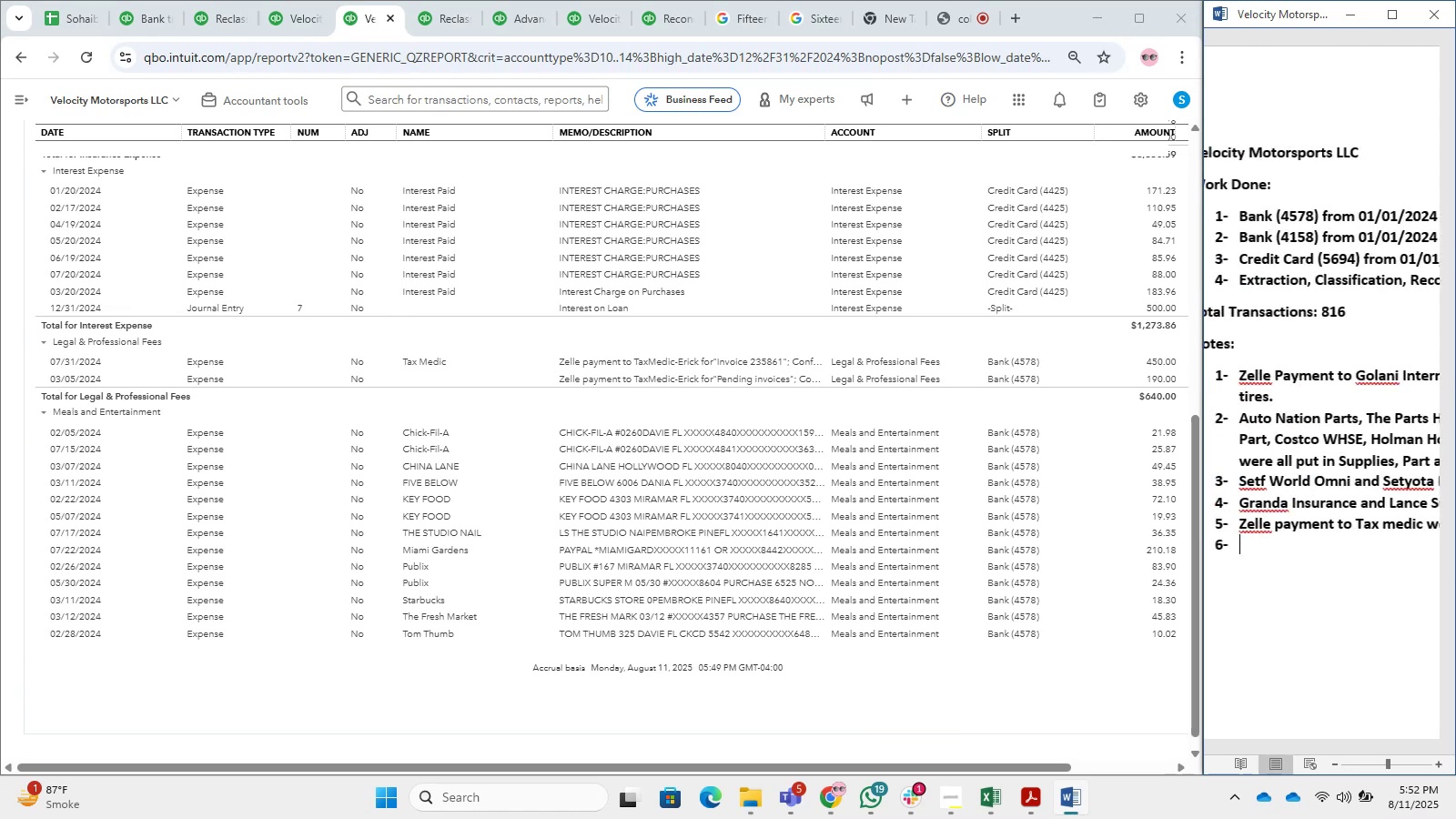 
 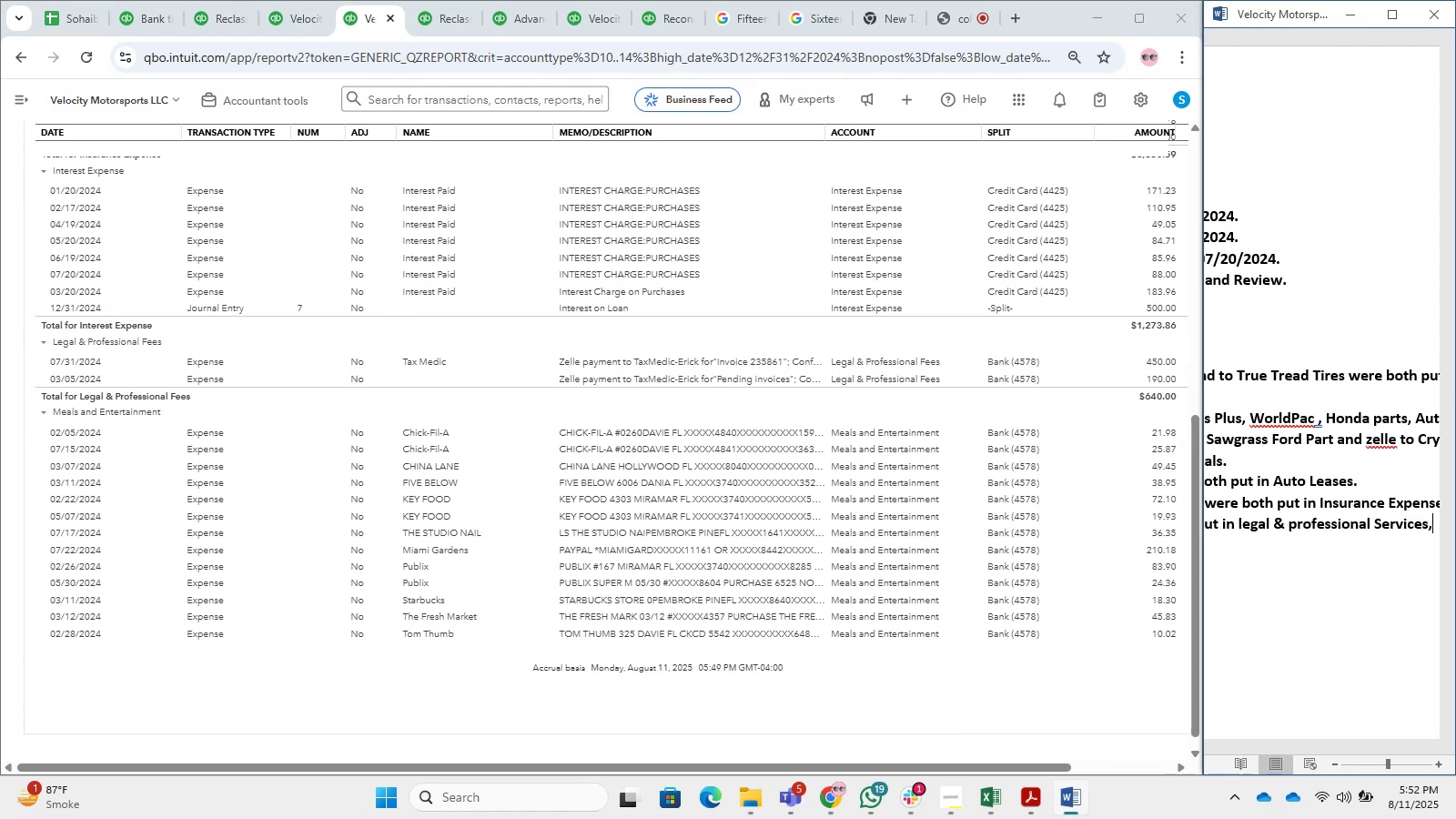 
key(Enter)
 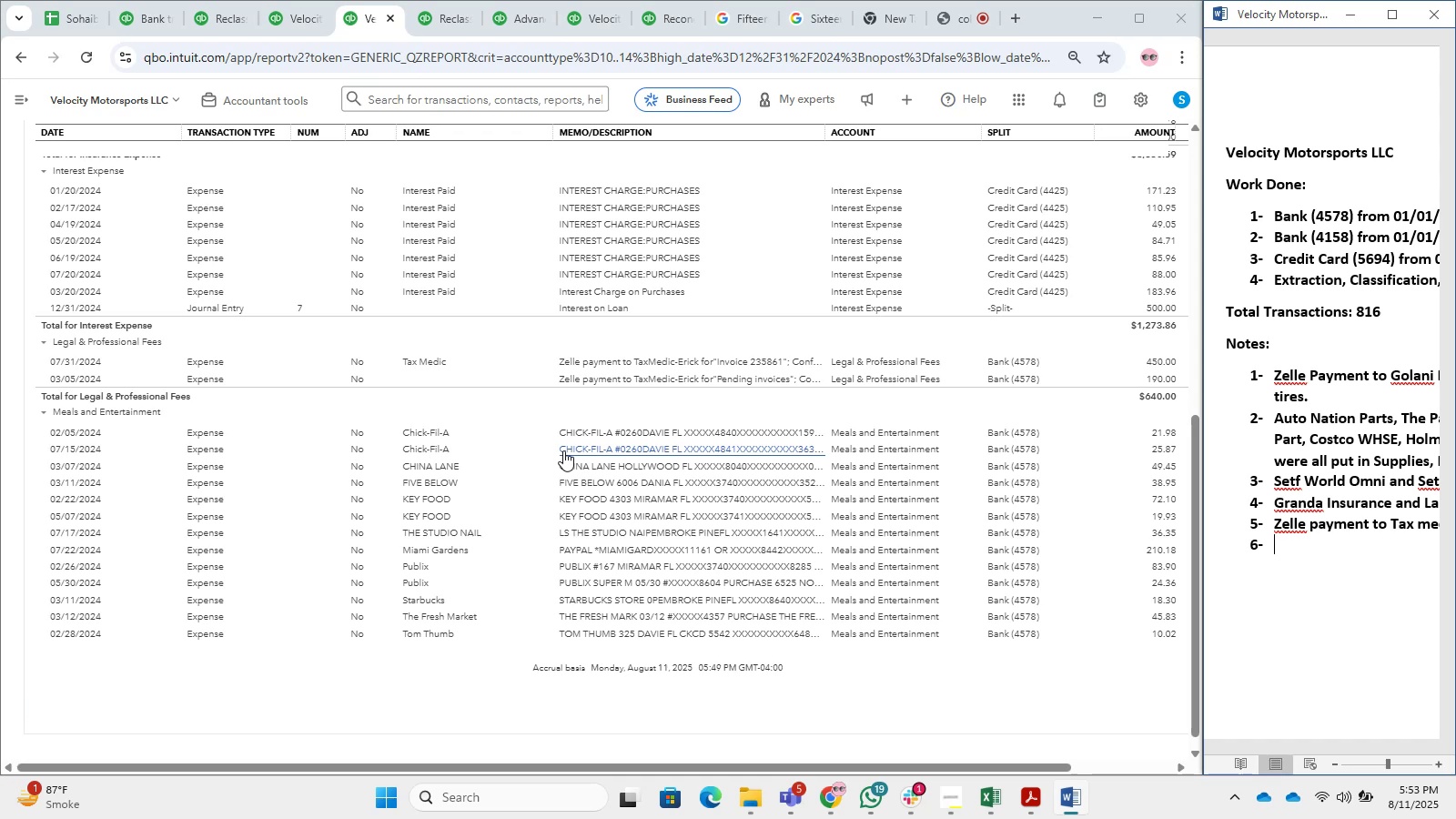 
wait(14.27)
 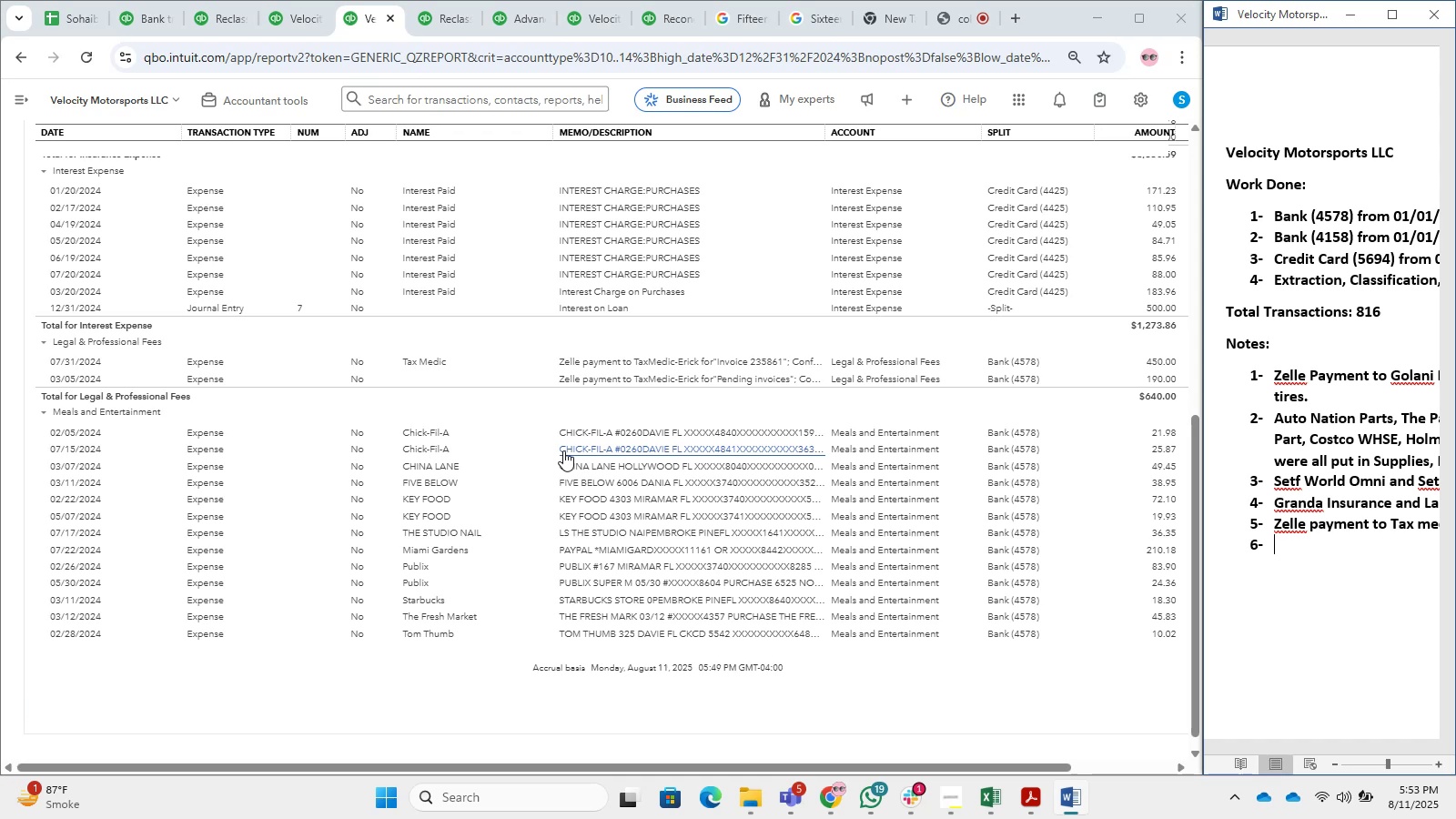 
scroll: coordinate [669, 490], scroll_direction: down, amount: 6.0
 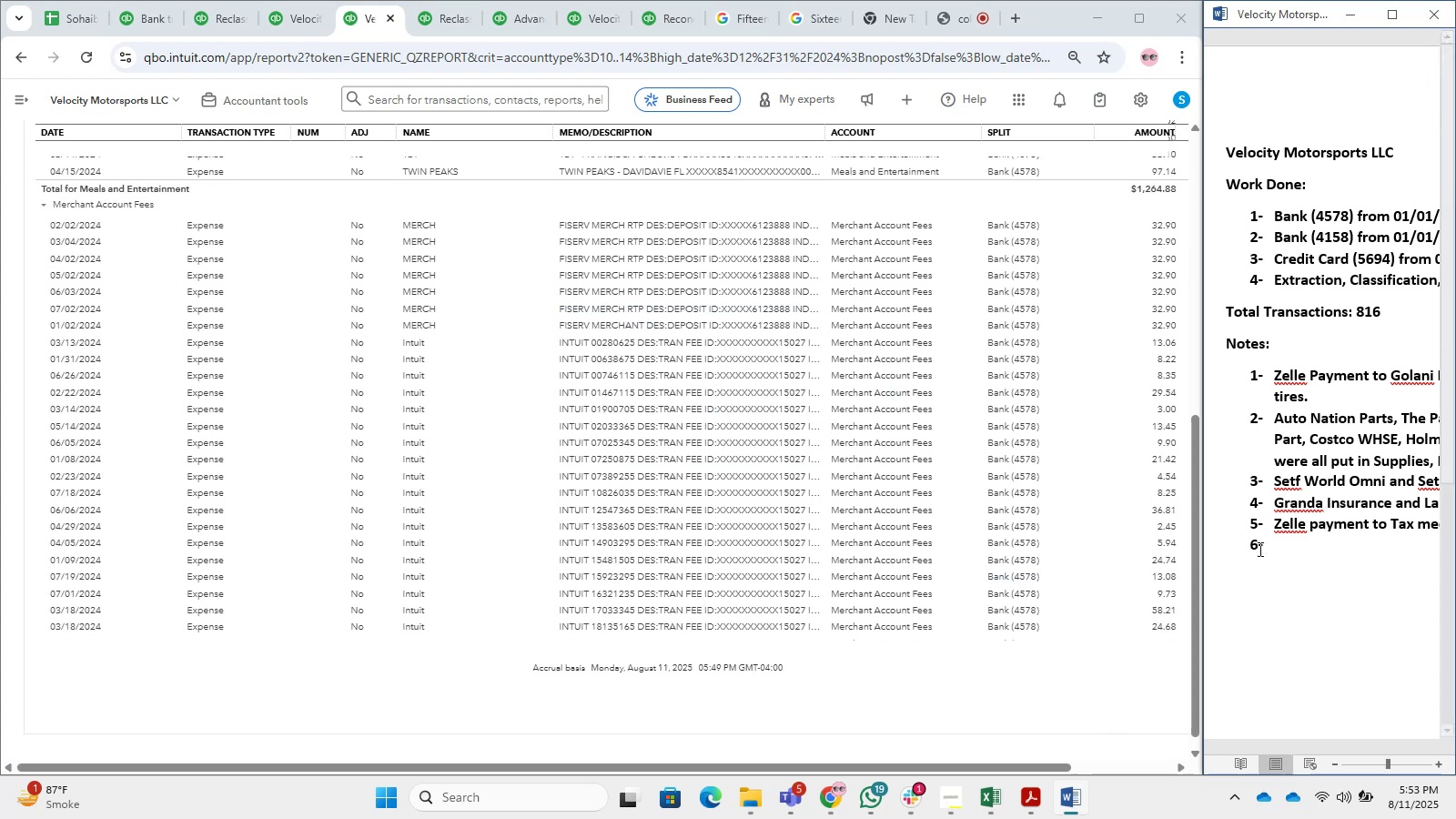 
left_click([1299, 542])
 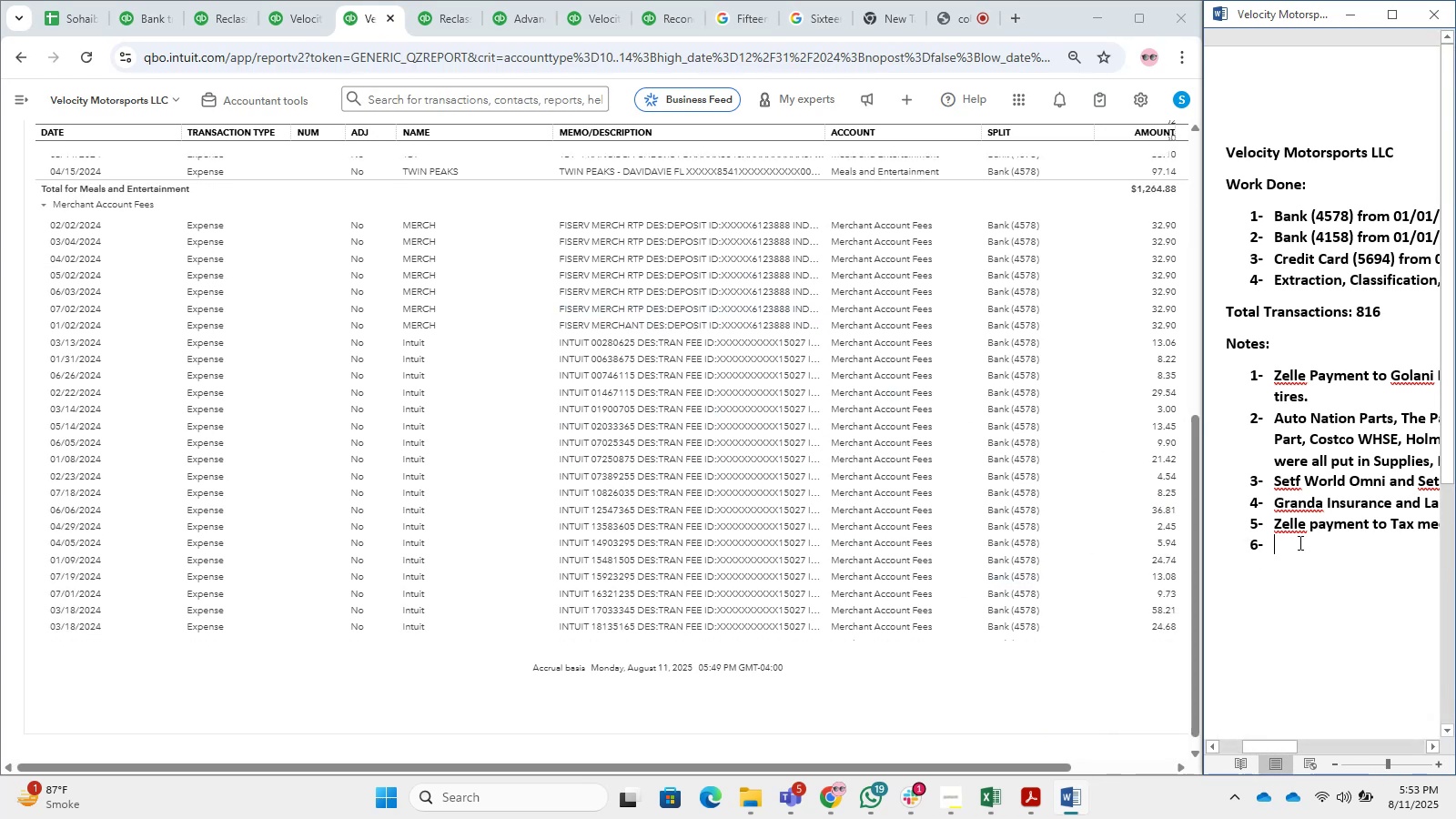 
type(Intuit Tran Feem,)
key(Backspace)
key(Backspace)
type(m )
key(Backspace)
key(Backspace)
type(, A)
key(Backspace)
key(Backspace)
key(Backspace)
type( and Merch)
key(Backspace)
key(Backspace)
key(Backspace)
key(Backspace)
key(Backspace)
type(exc)
key(Backspace)
type(penses of Merchanr )
key(Backspace)
type(t)
key(Backspace)
key(Backspace)
type(t Deposit wewe )
key(Backspace)
key(Backspace)
key(Backspace)
type(rw )
key(Backspace)
key(Backspace)
type(e p)
key(Backspace)
type(boht put in Merchant Account Fee,)
key(Backspace)
type(,)
key(Backspace)
type(s,)
 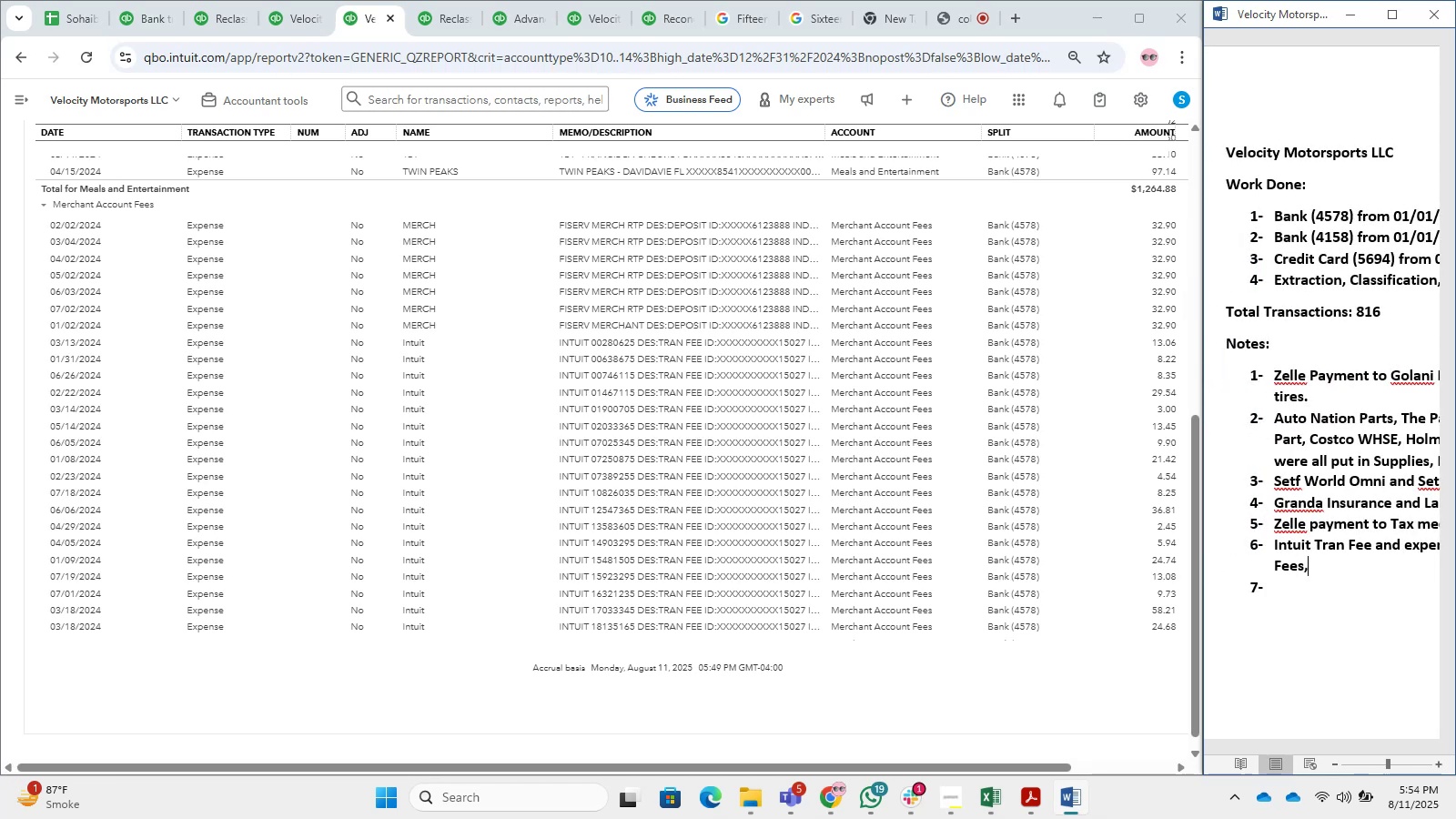 
 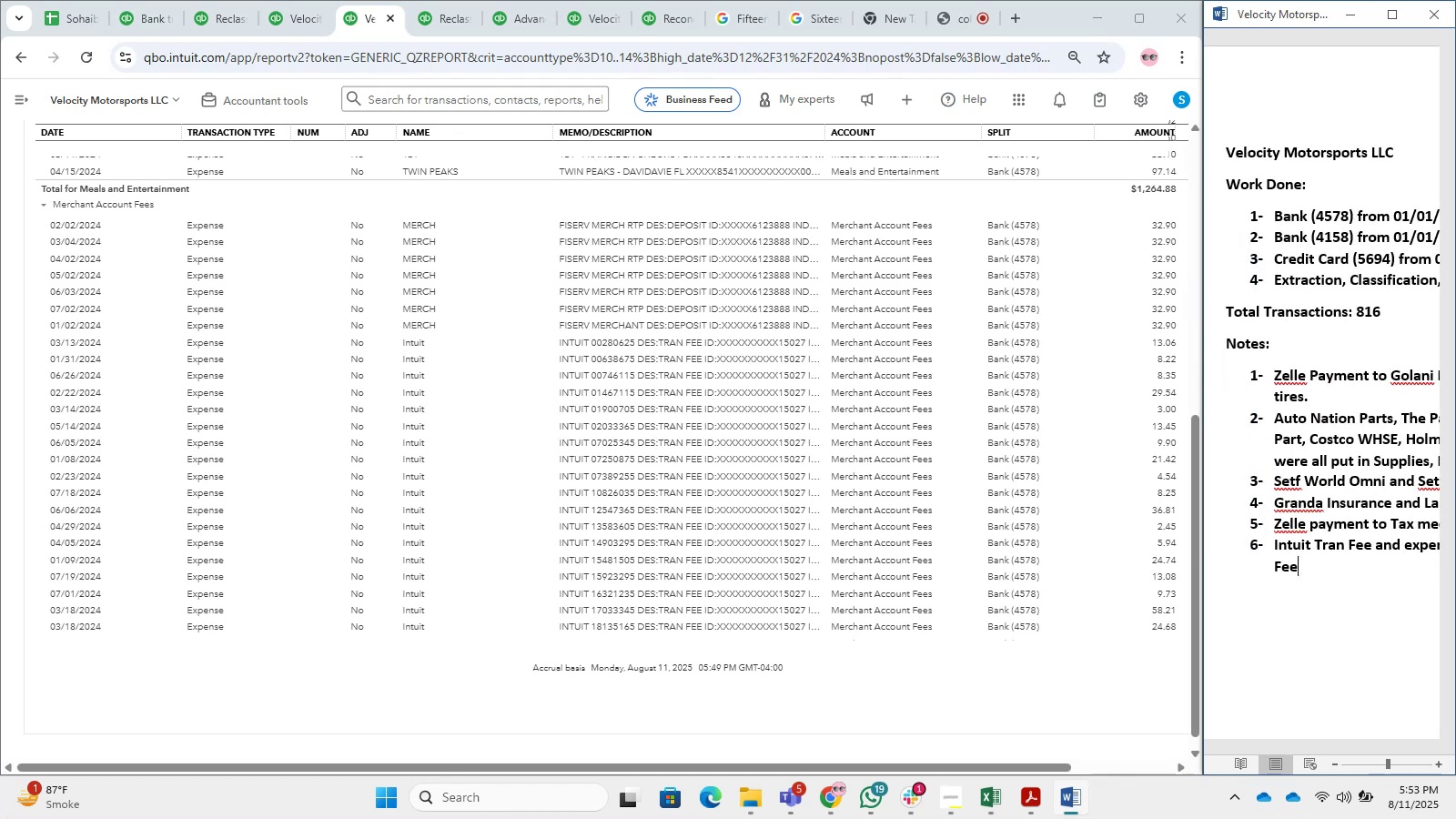 
key(Enter)
 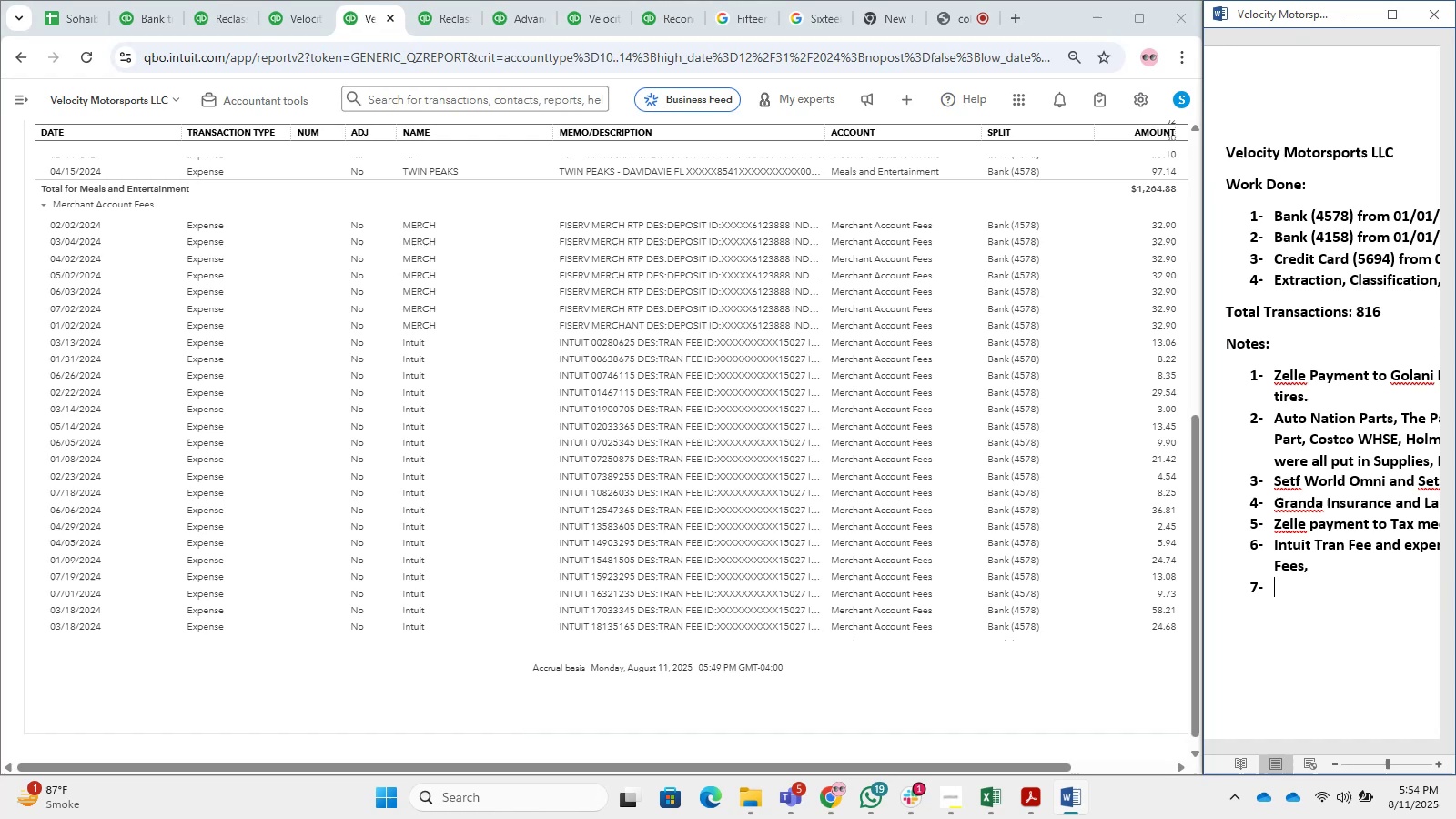 
key(Backspace)
 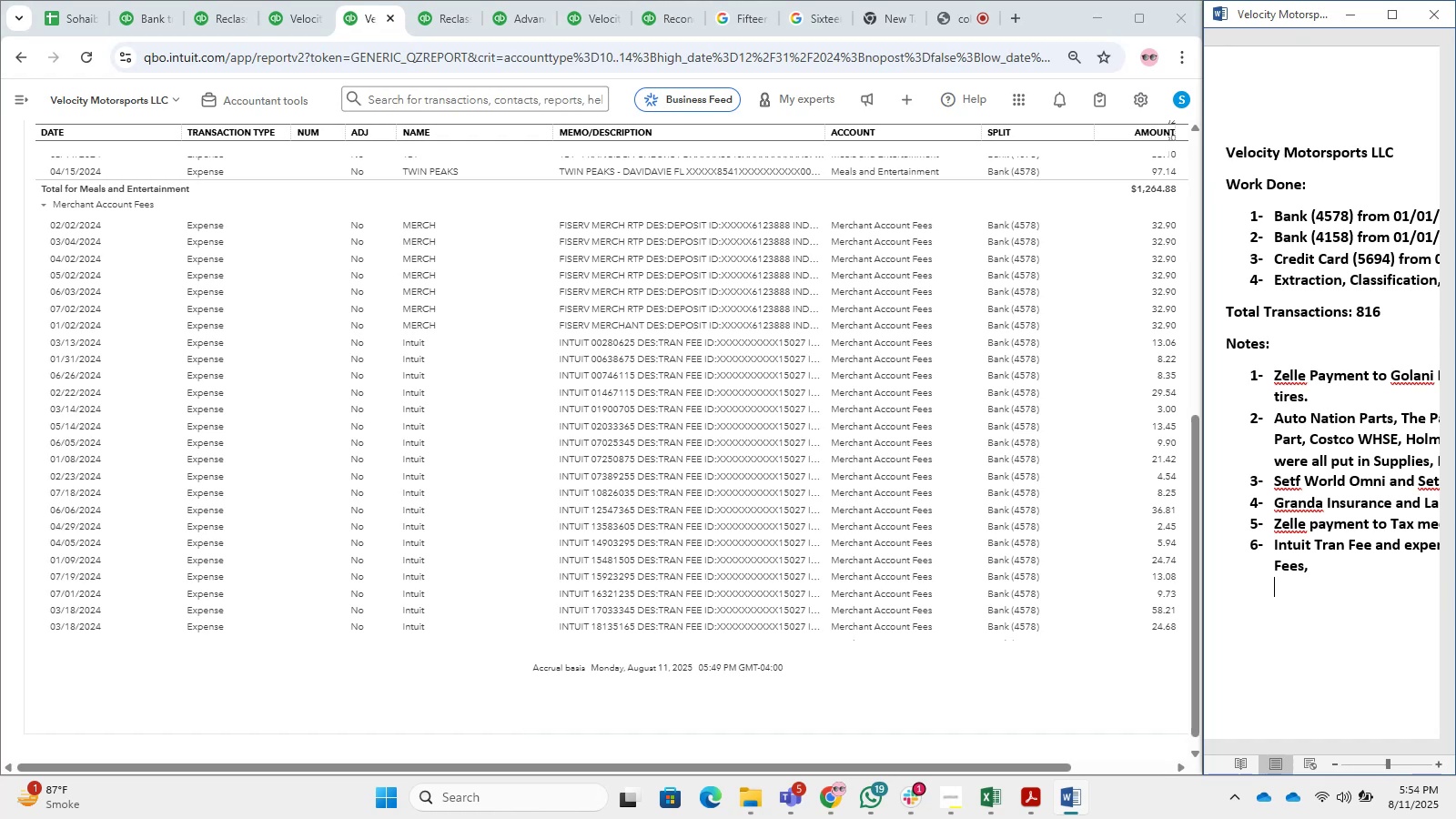 
key(Backspace)
 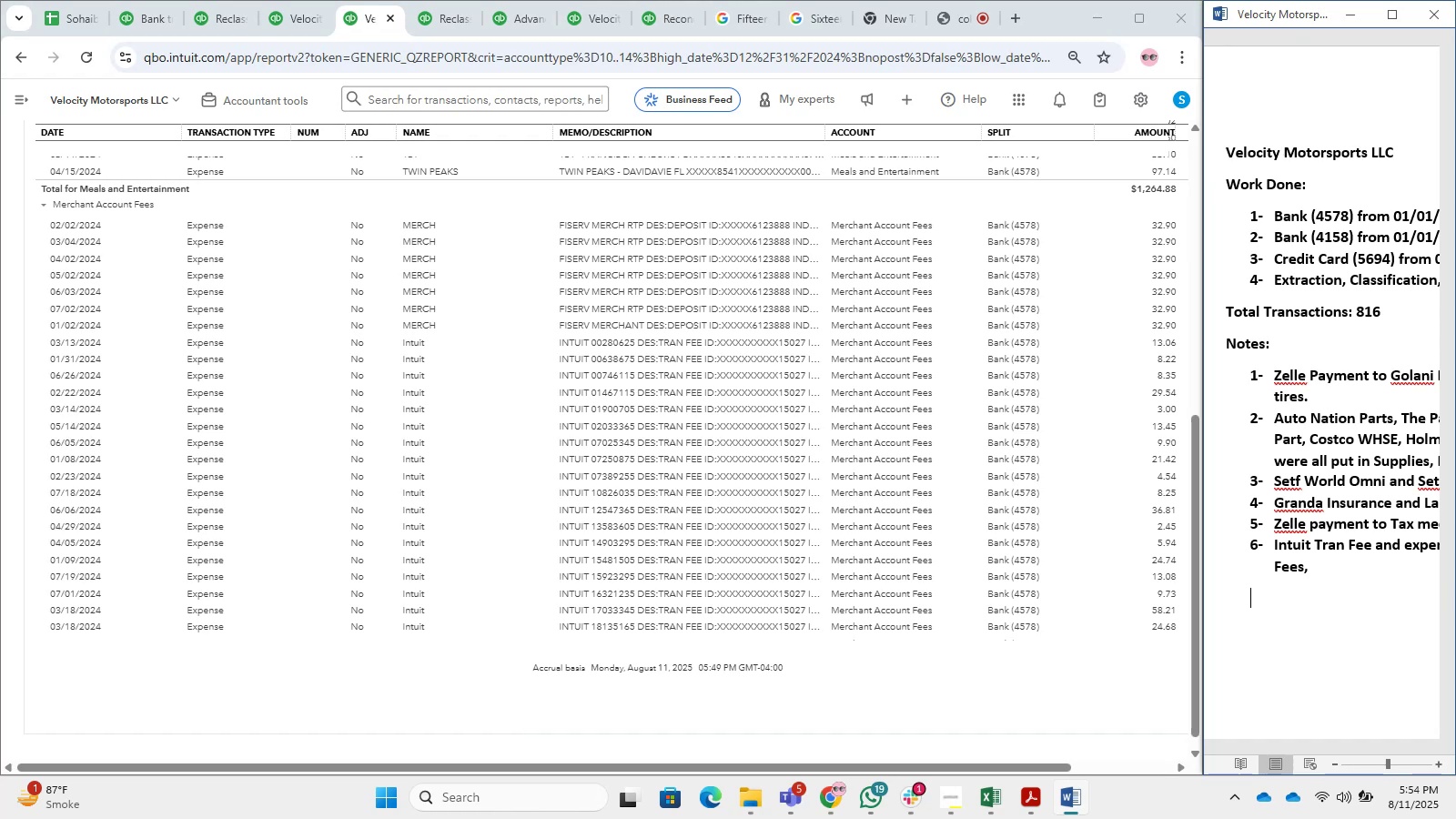 
key(Backspace)
 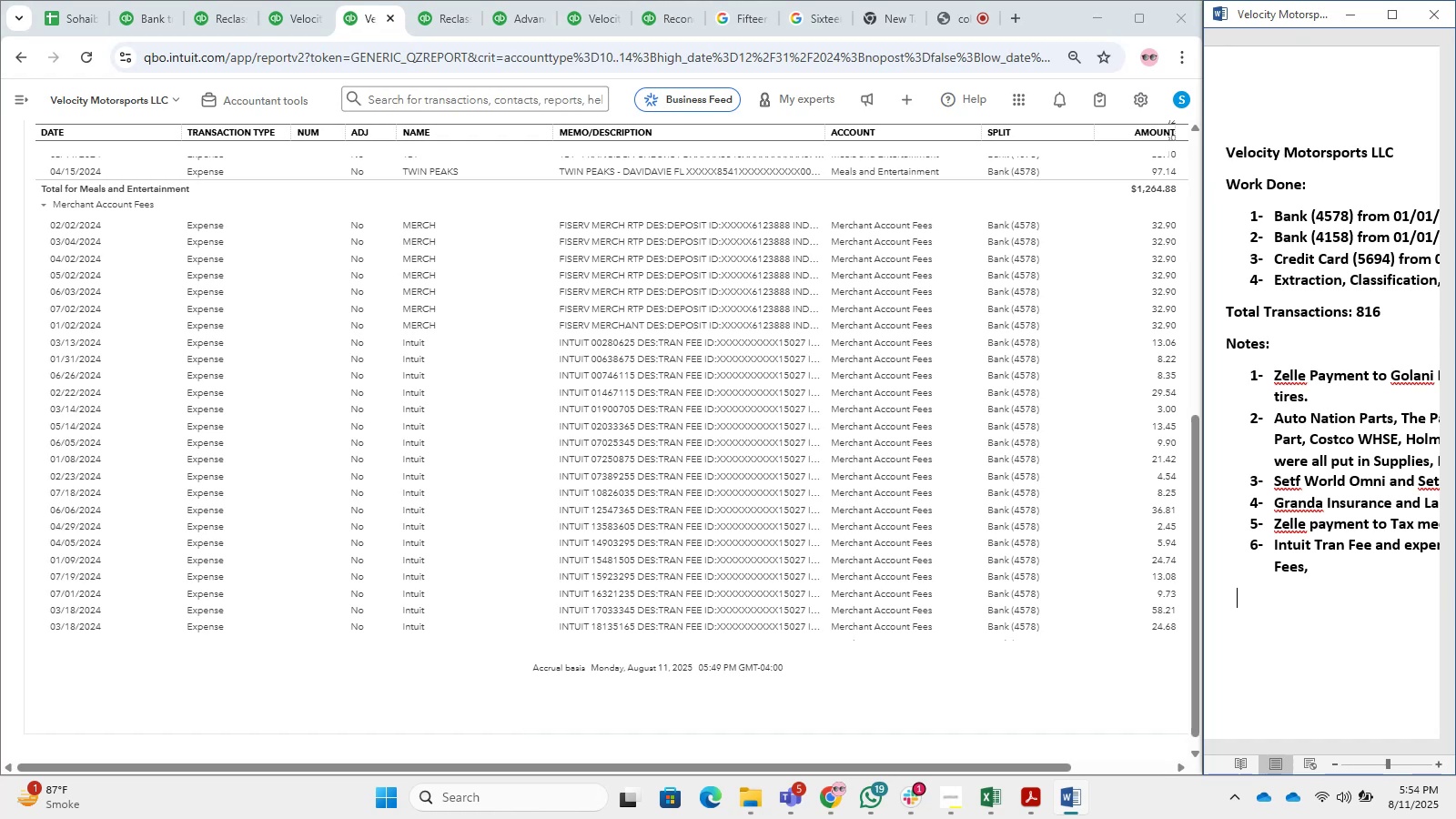 
key(Backspace)
 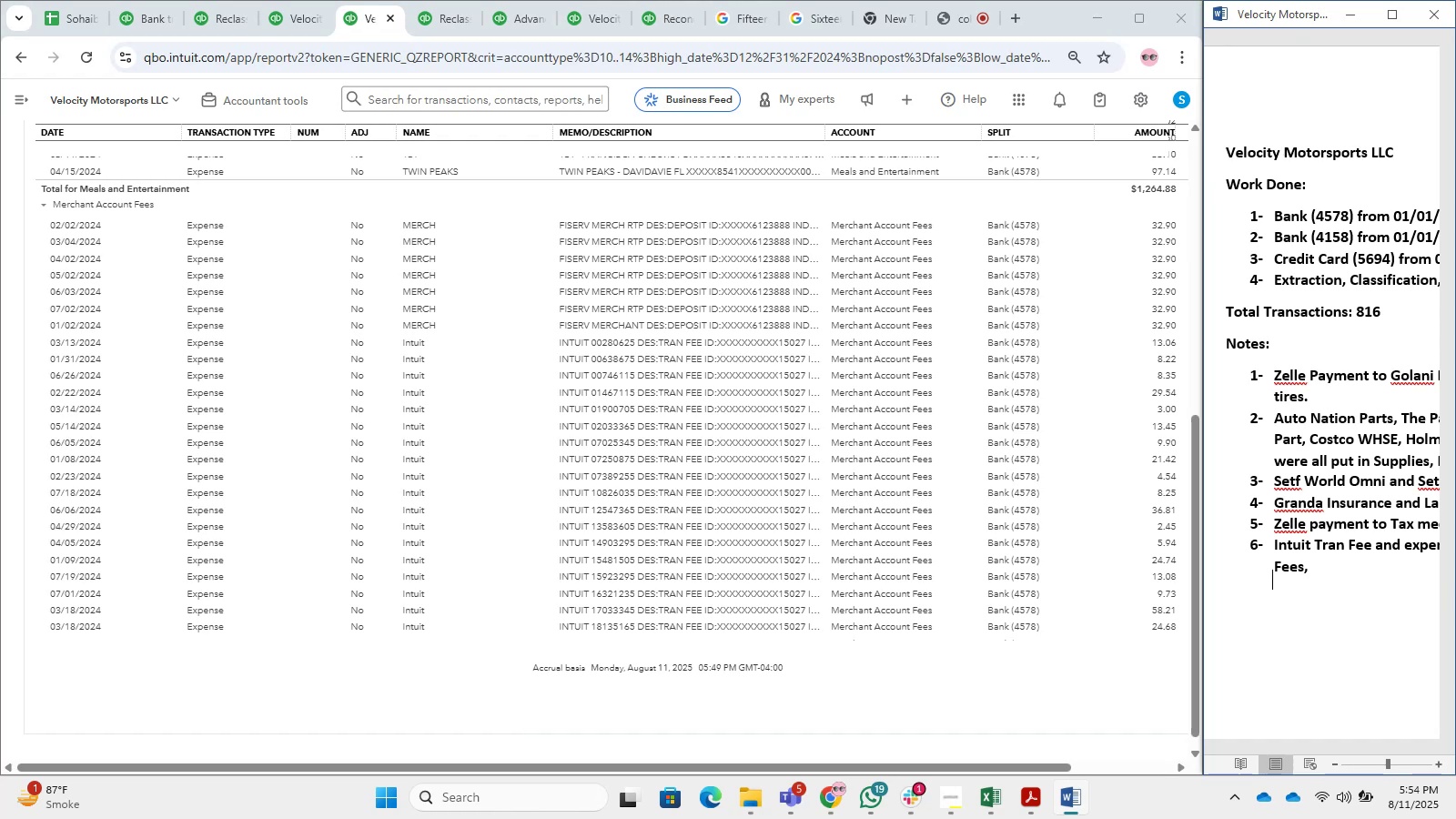 
key(Backspace)
 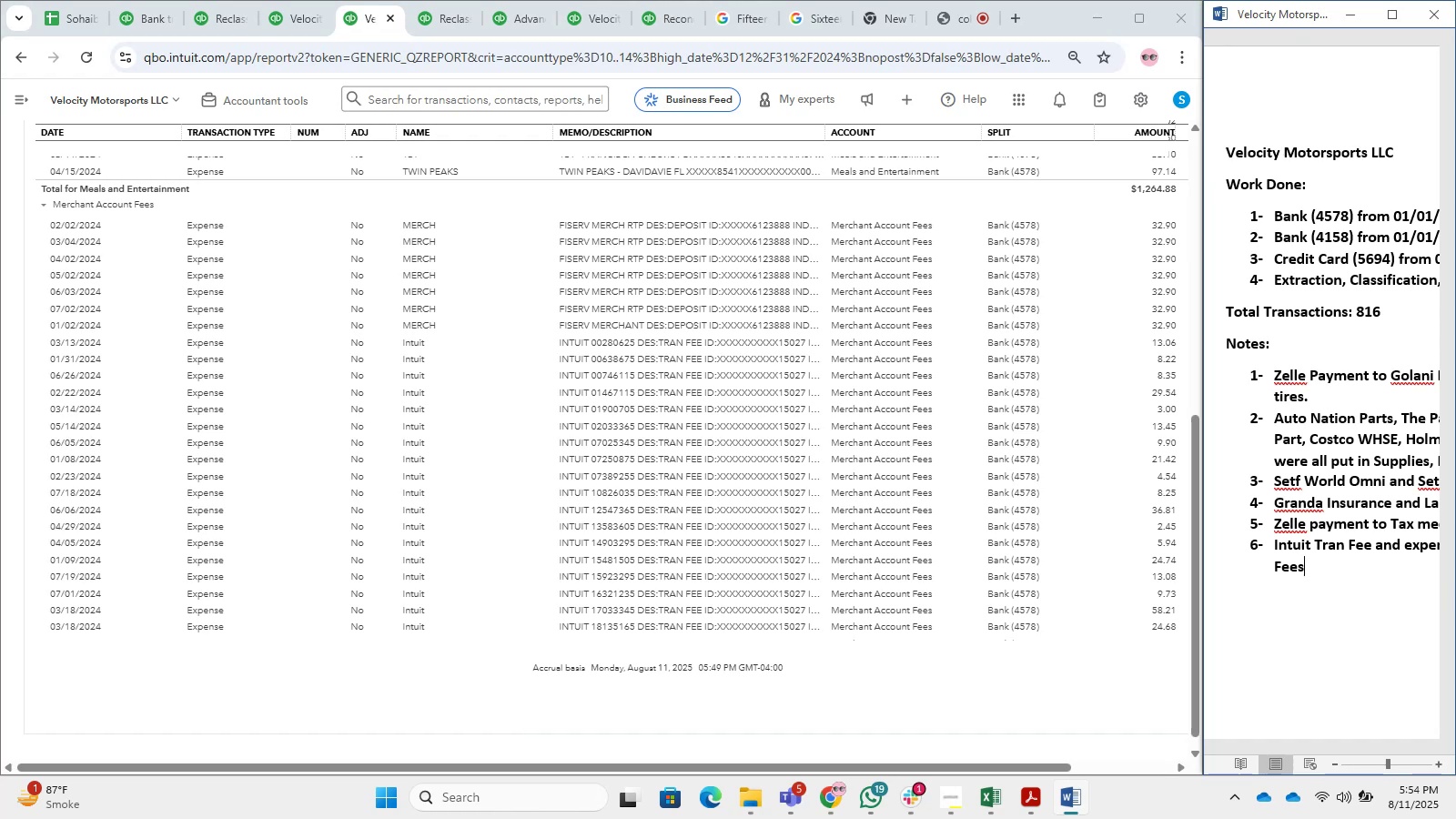 
key(Period)
 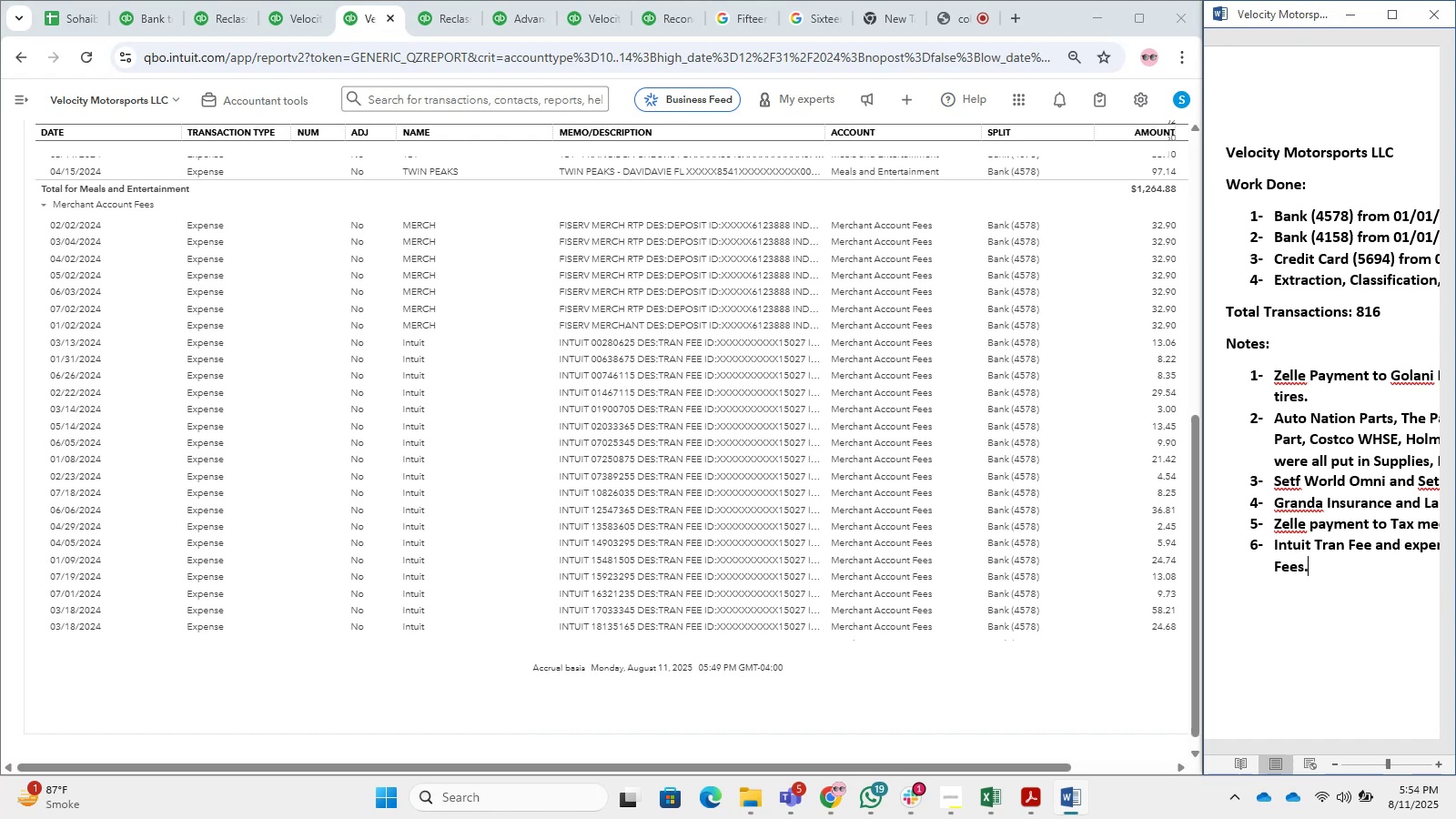 
key(Enter)
 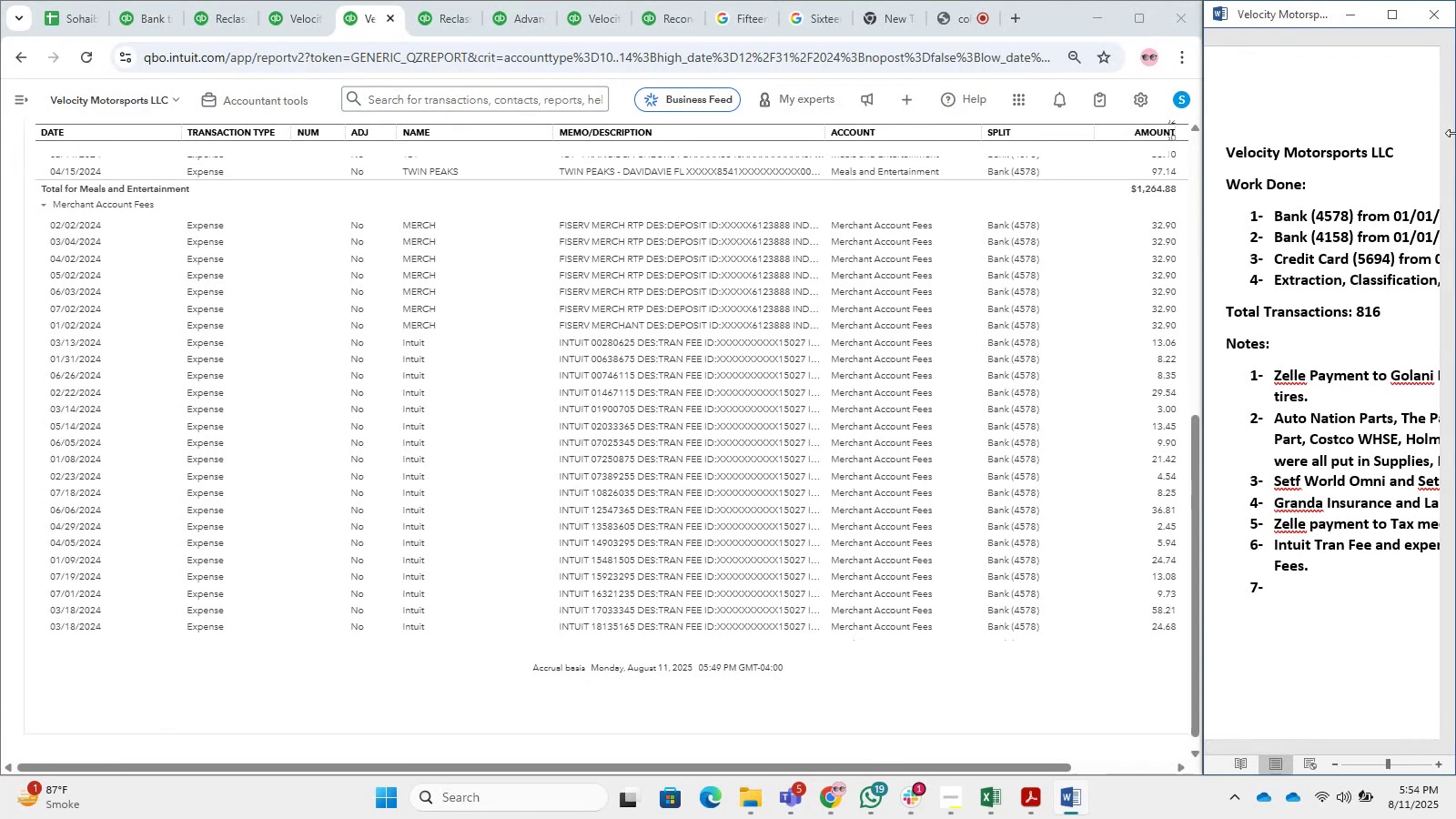 
wait(18.46)
 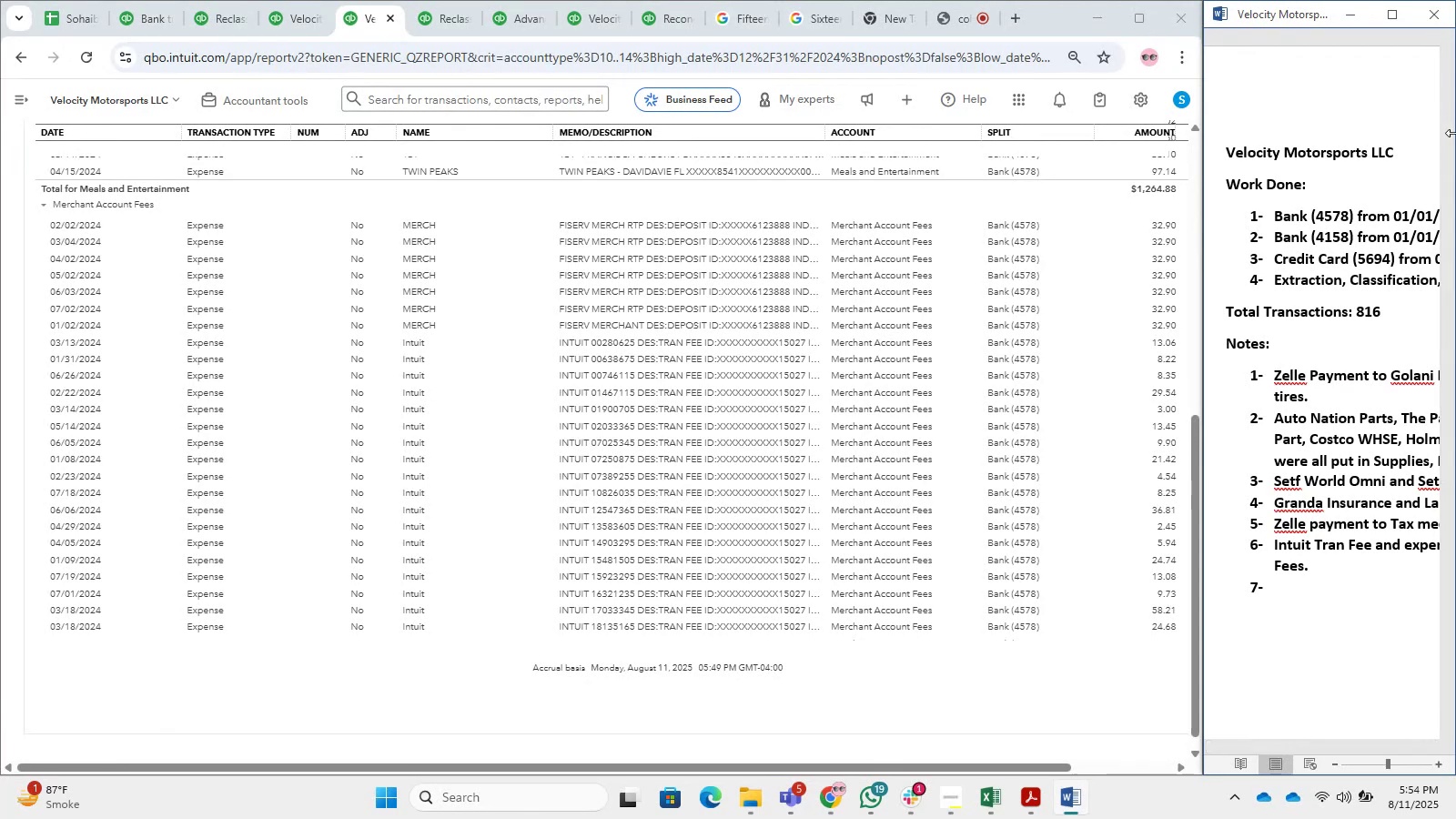 
scroll: coordinate [673, 450], scroll_direction: down, amount: 27.0
 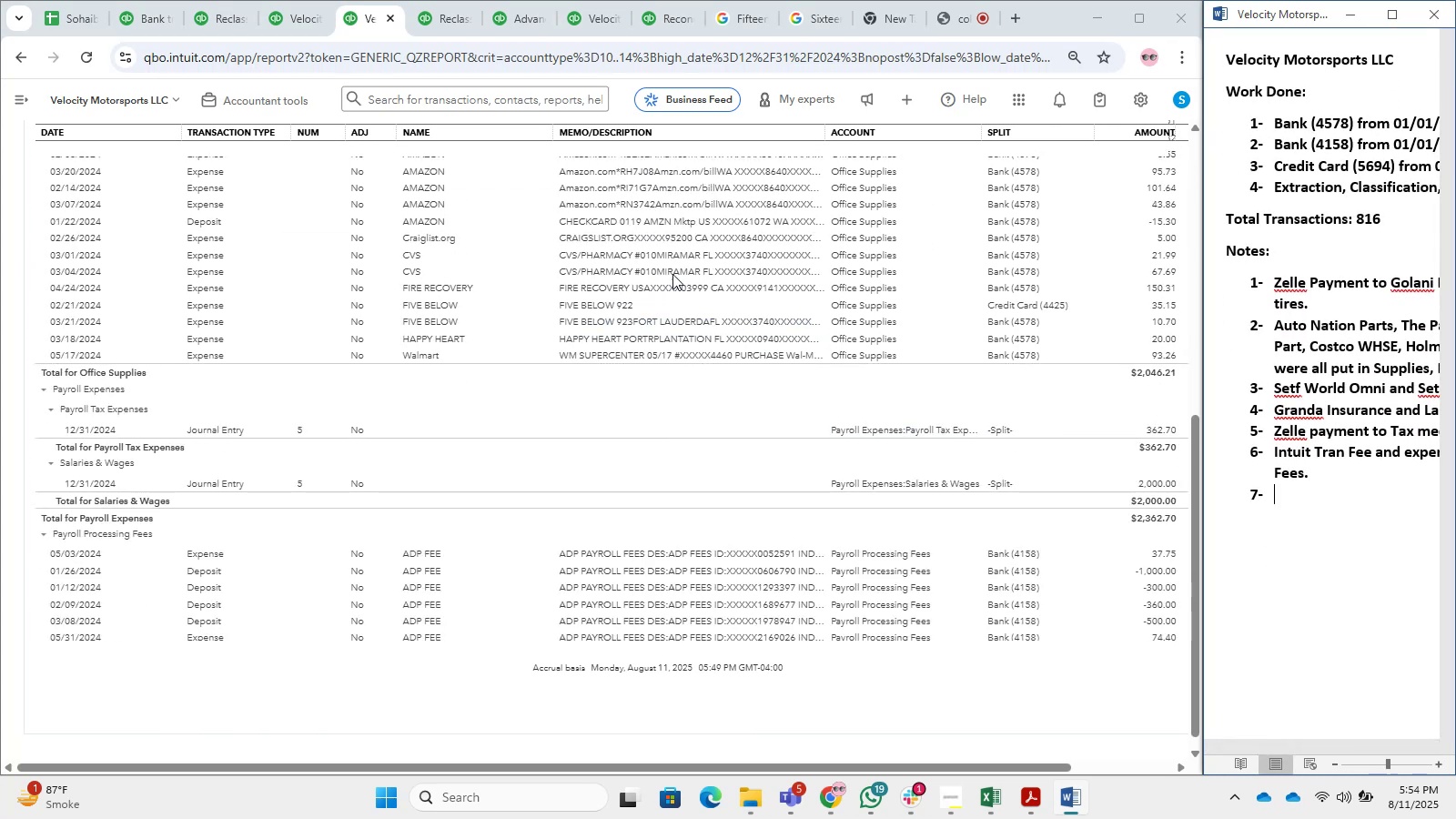 
left_click([628, 226])
 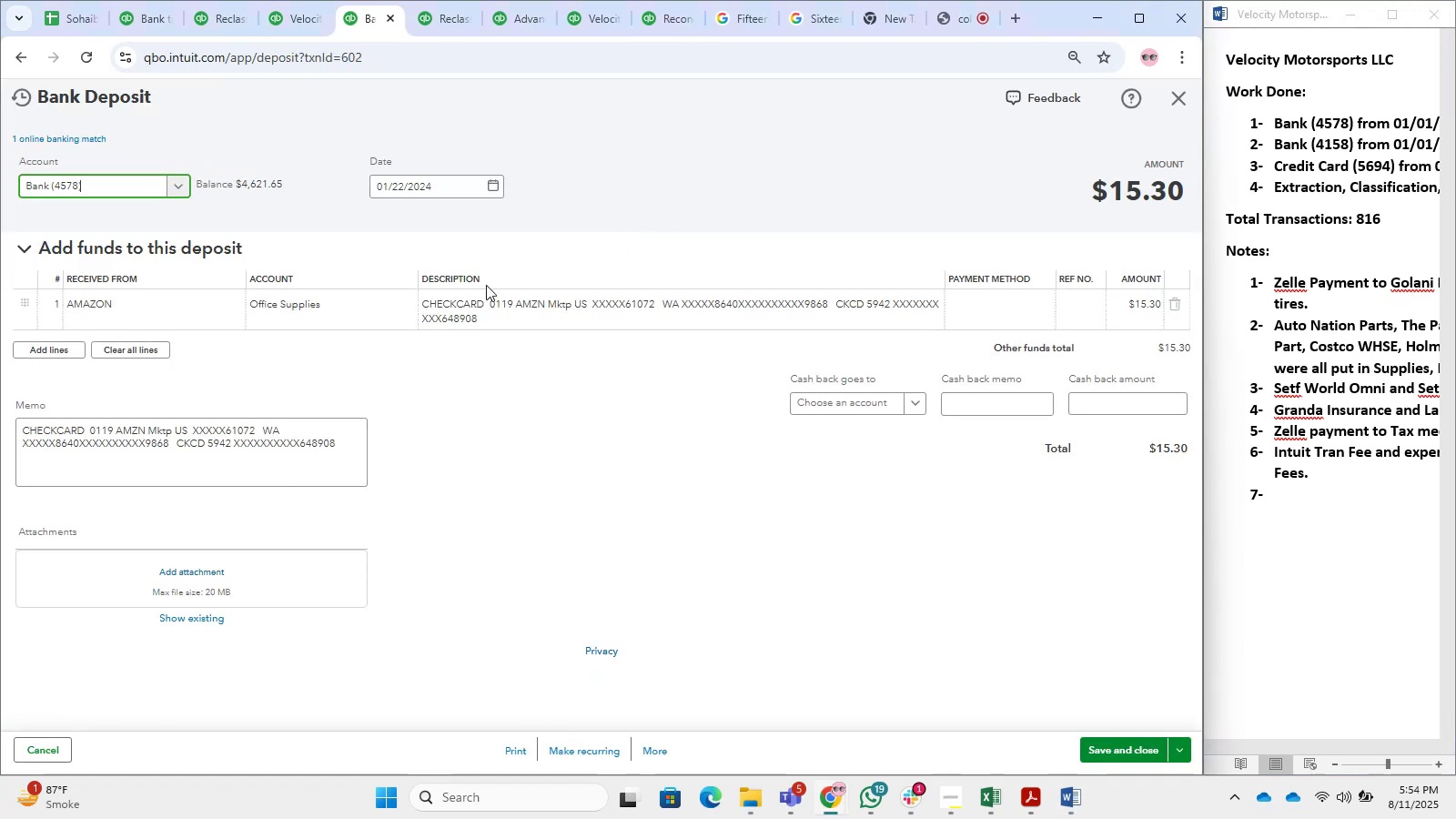 
left_click([521, 306])
 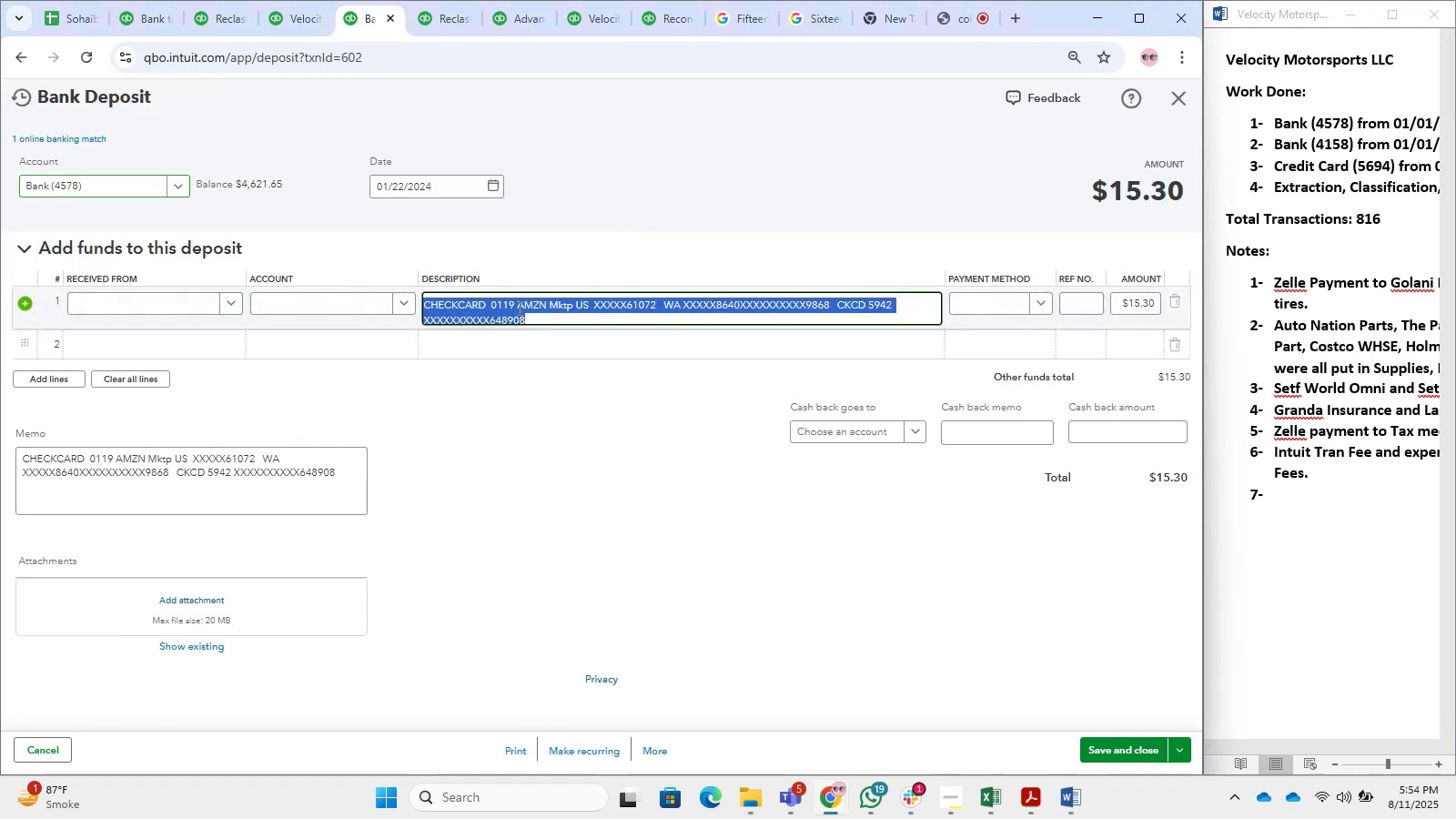 
left_click([517, 308])
 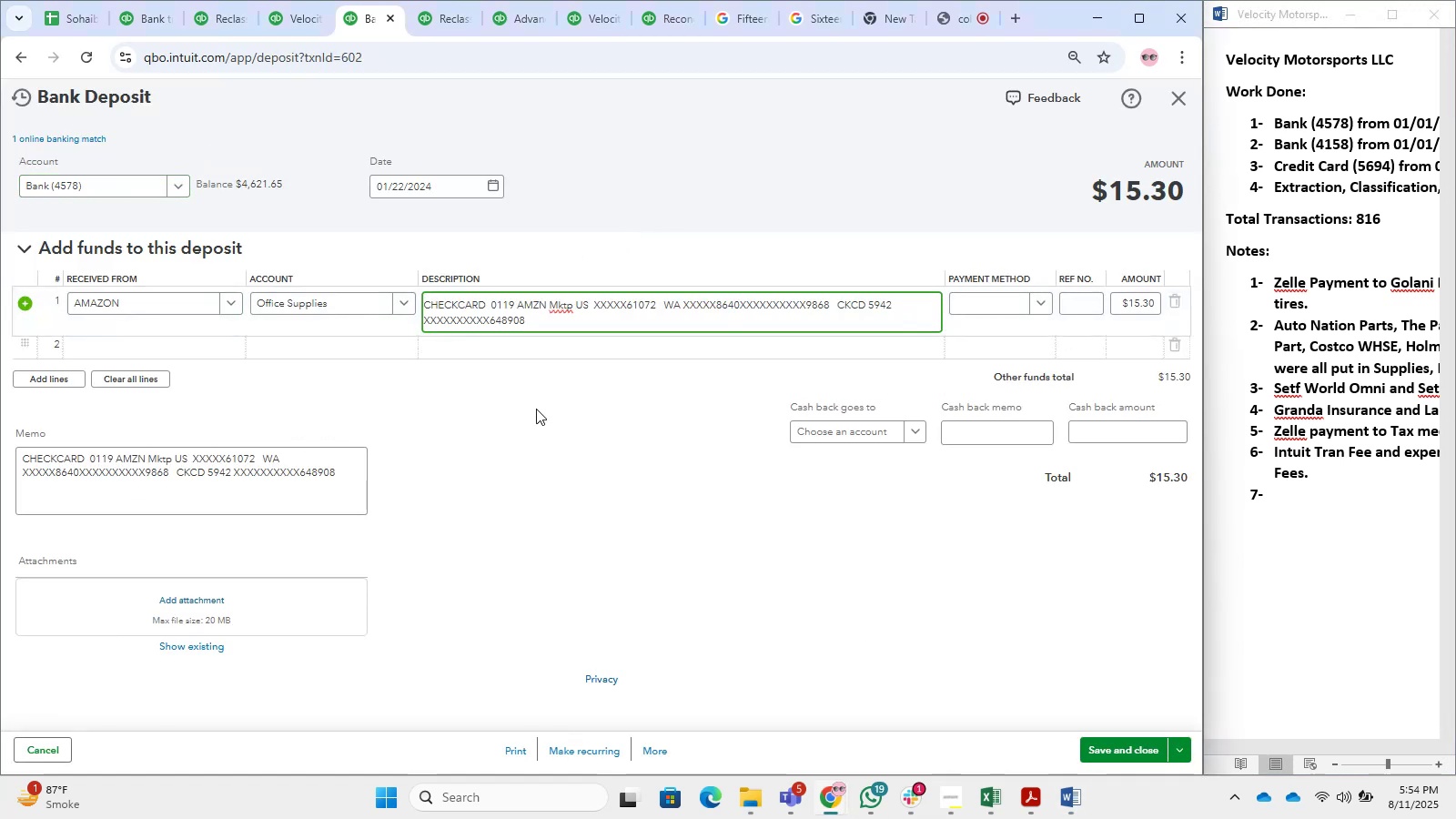 
hold_key(key=Backspace, duration=1.3)
 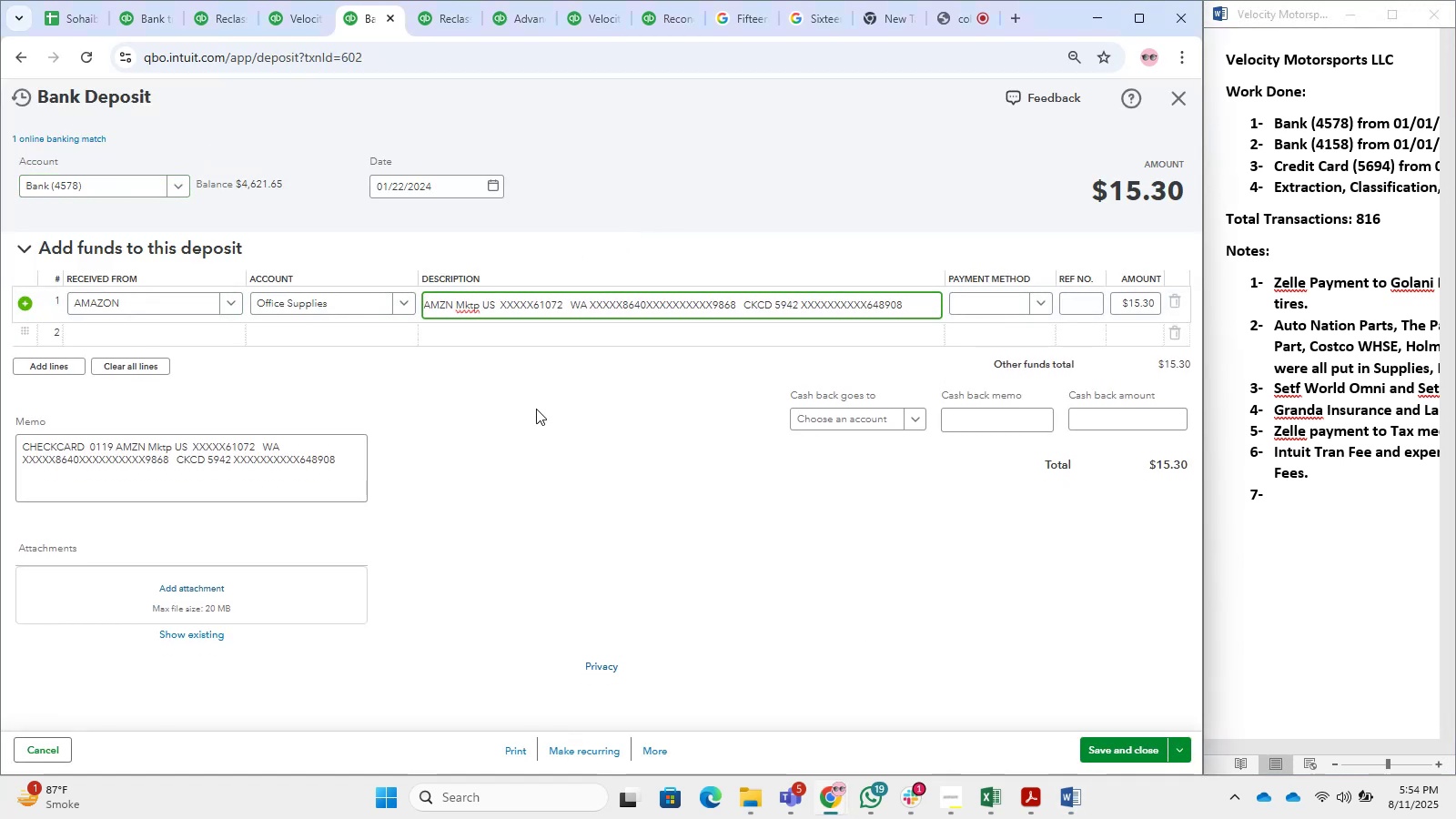 
key(ArrowRight)
 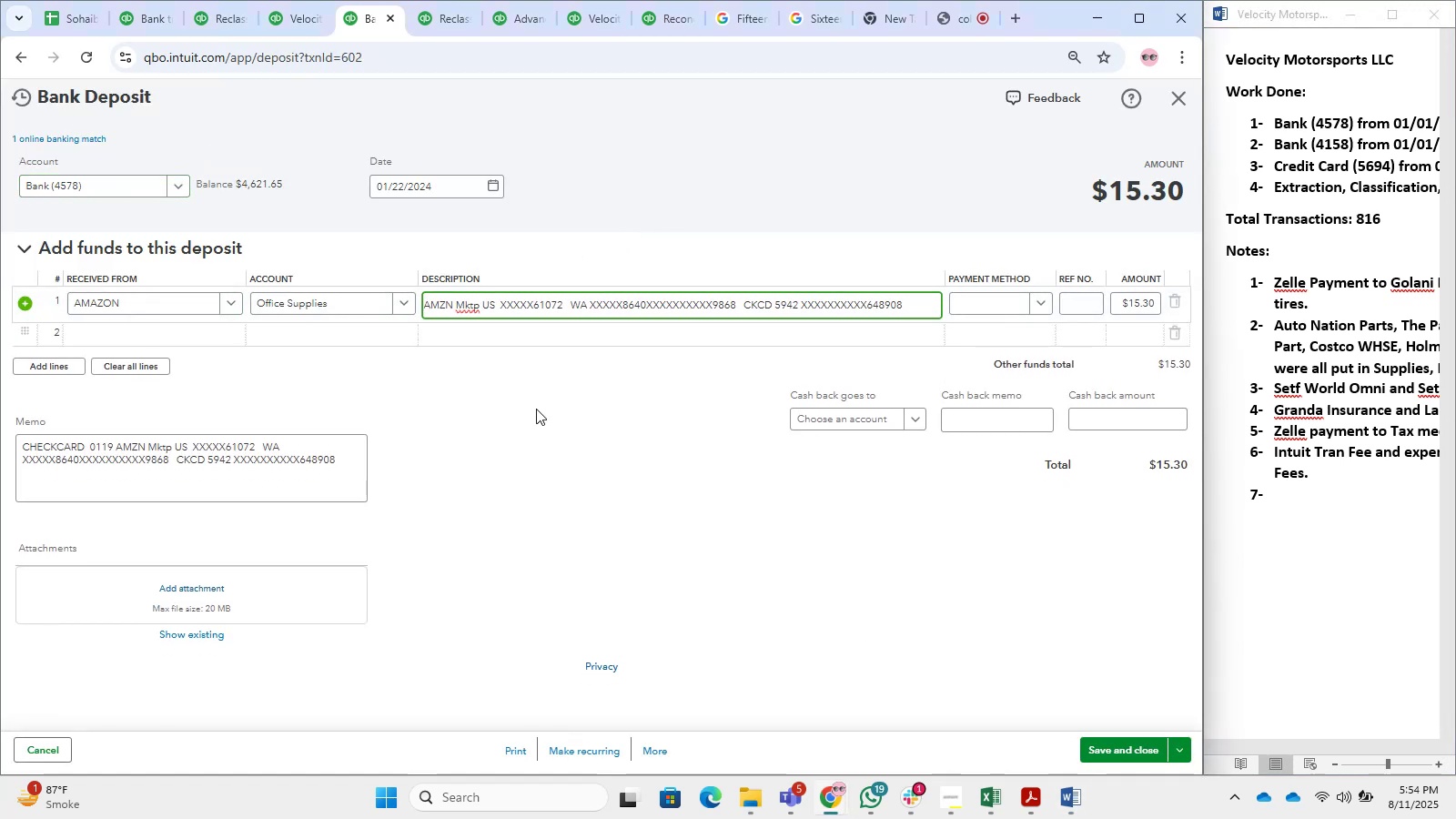 
key(ArrowLeft)
 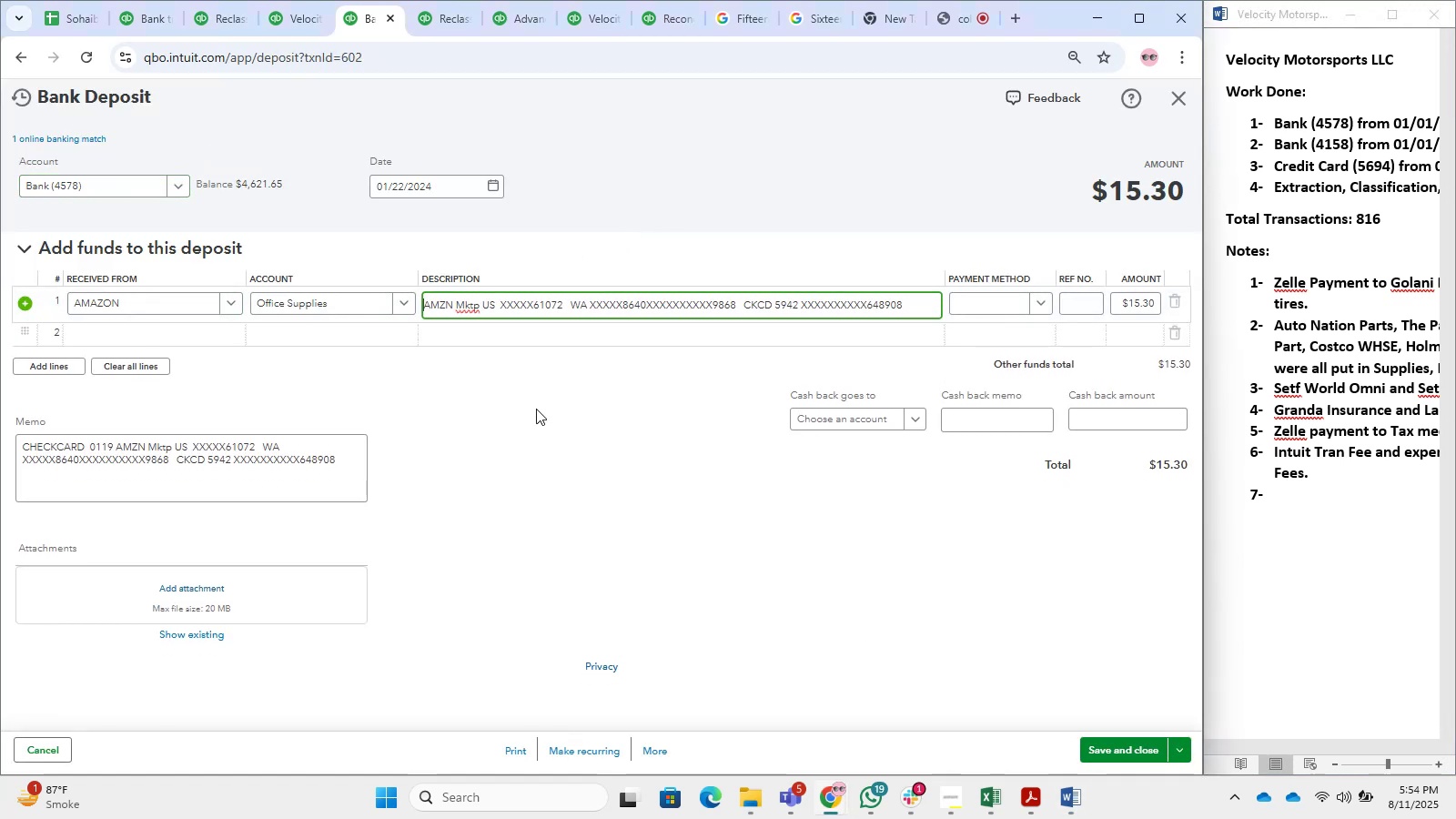 
key(Backspace)
 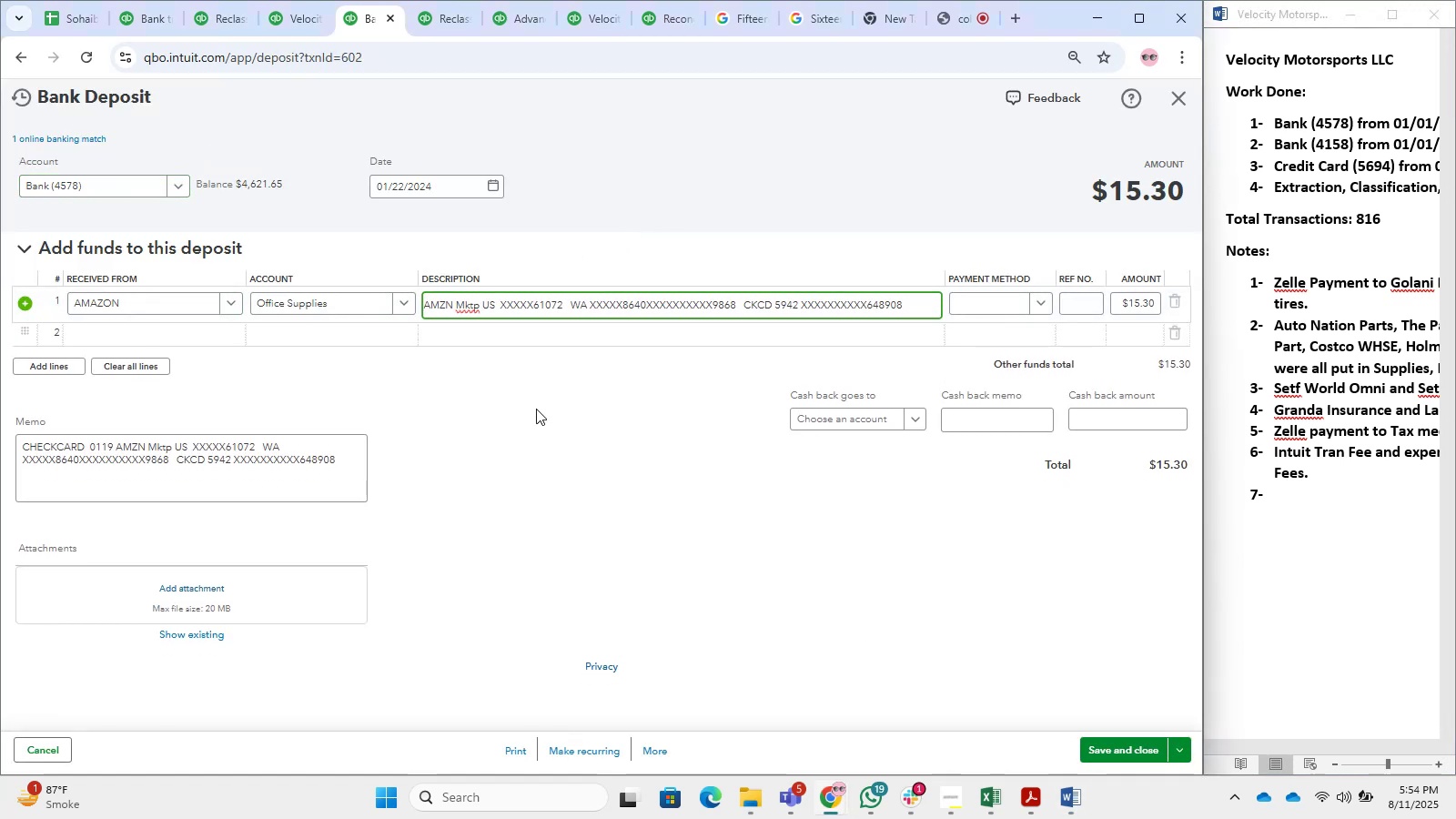 
key(Control+A)
 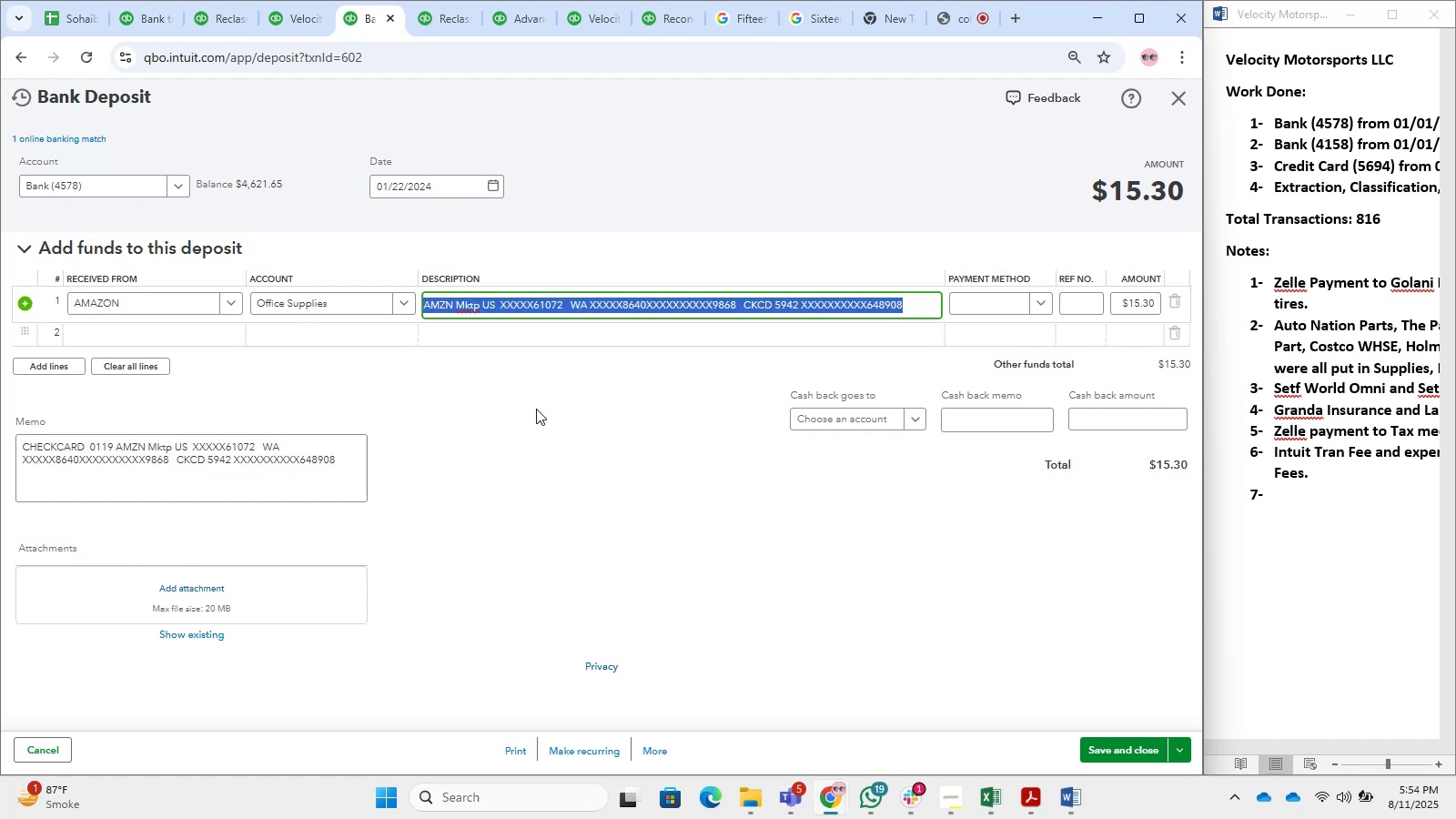 
key(Control+C)
 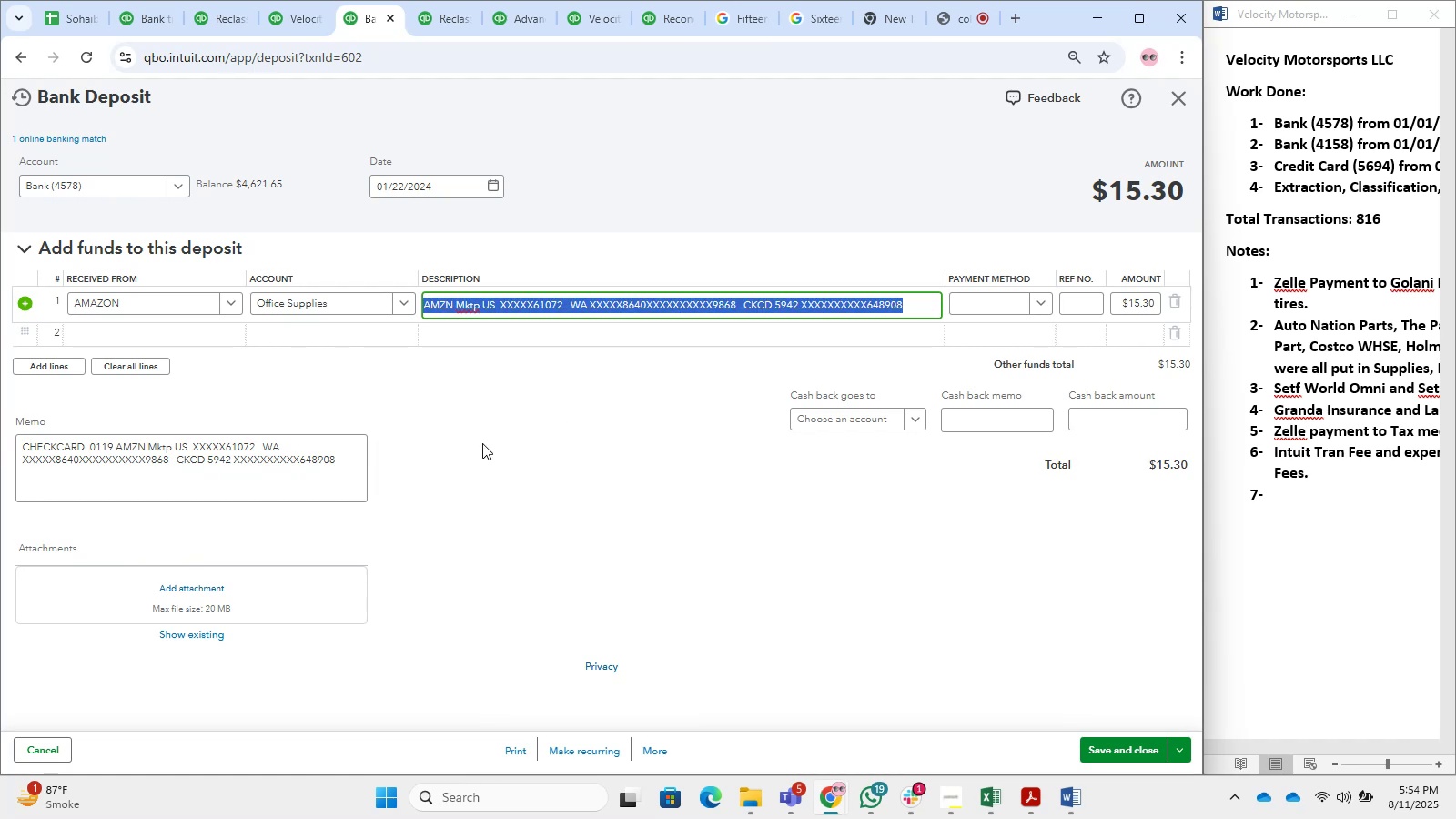 
wait(6.57)
 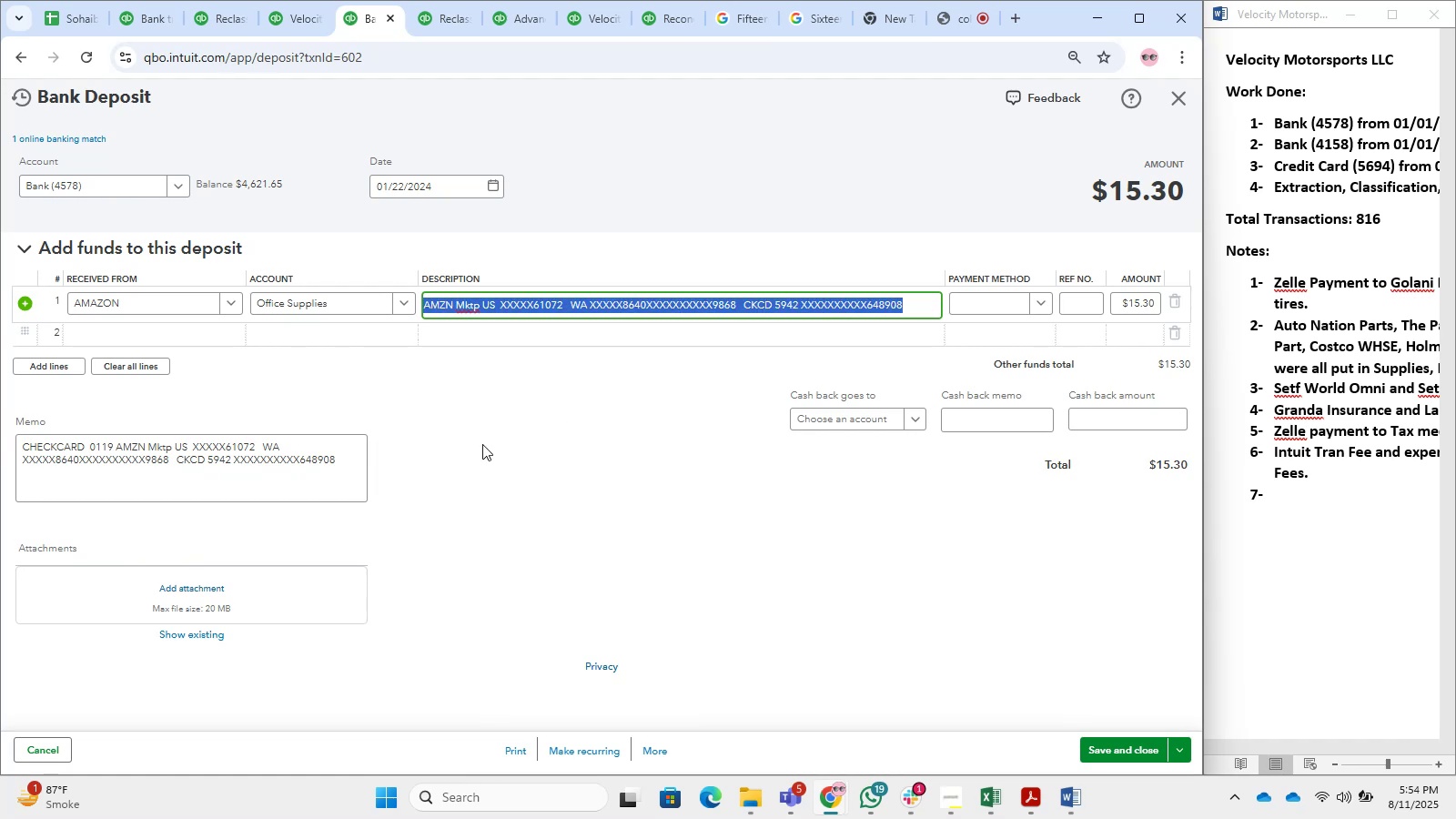 
key(Control+V)
 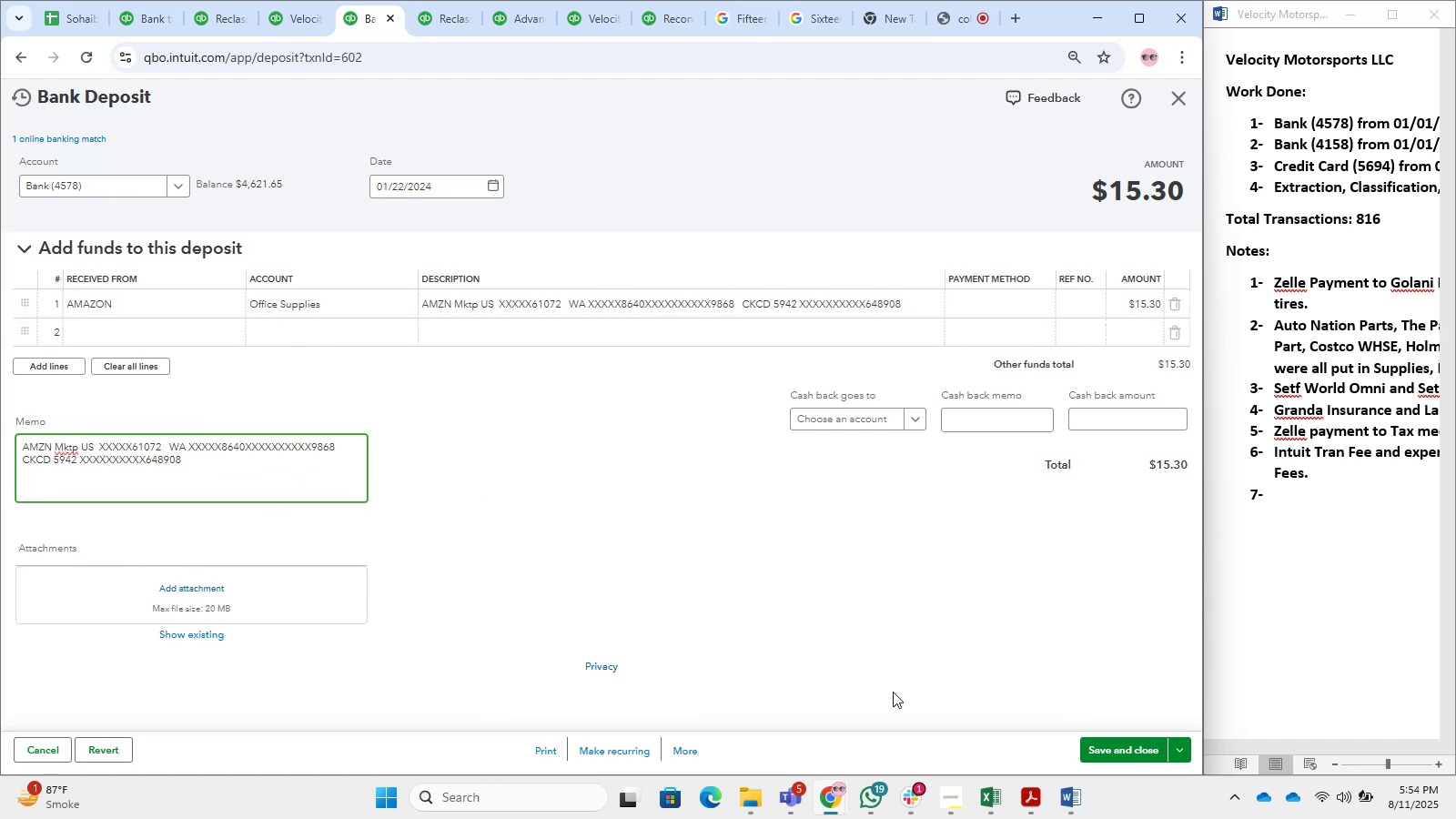 
left_click([1126, 743])
 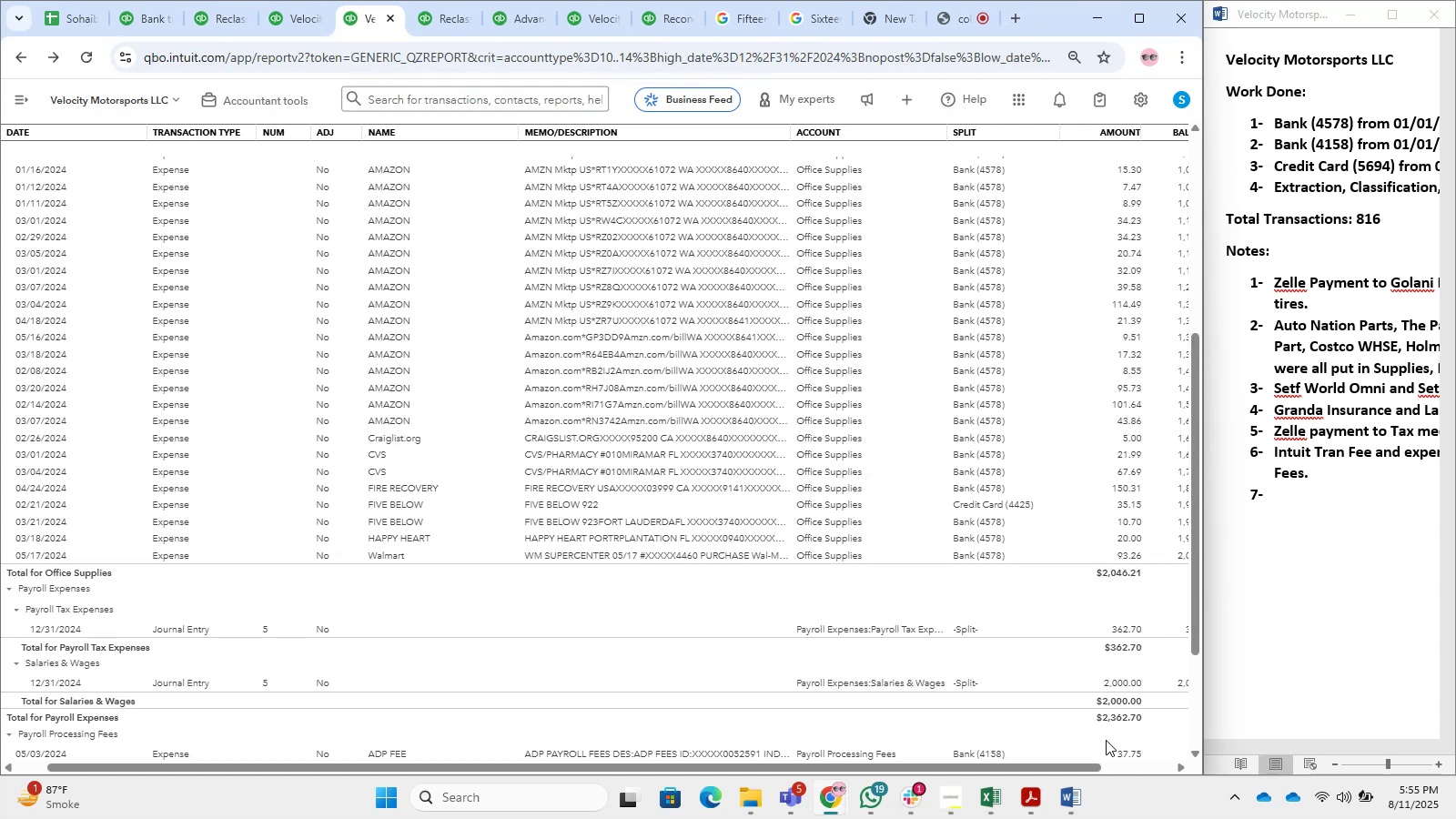 
wait(28.69)
 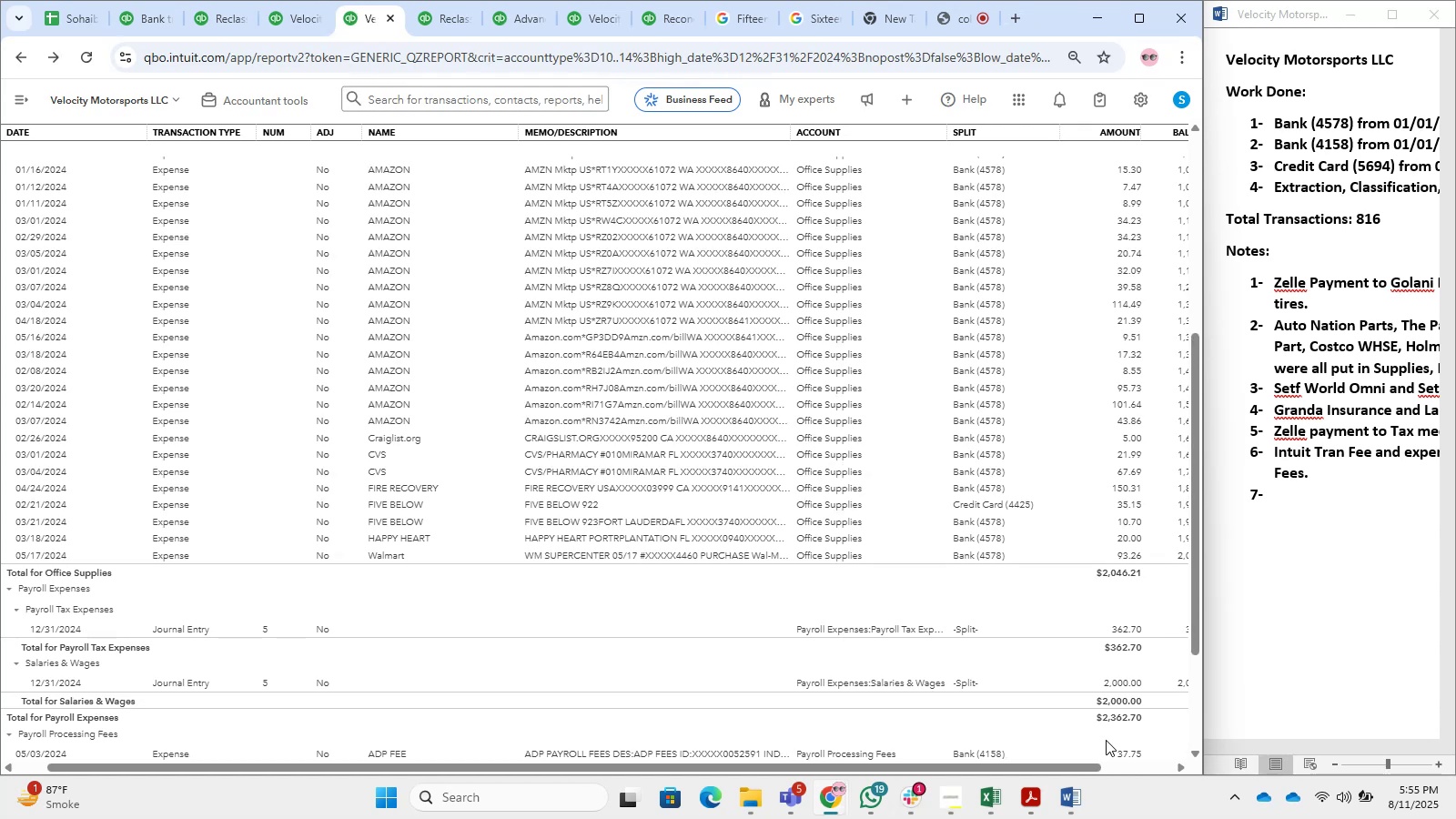 
left_click([1363, 497])
 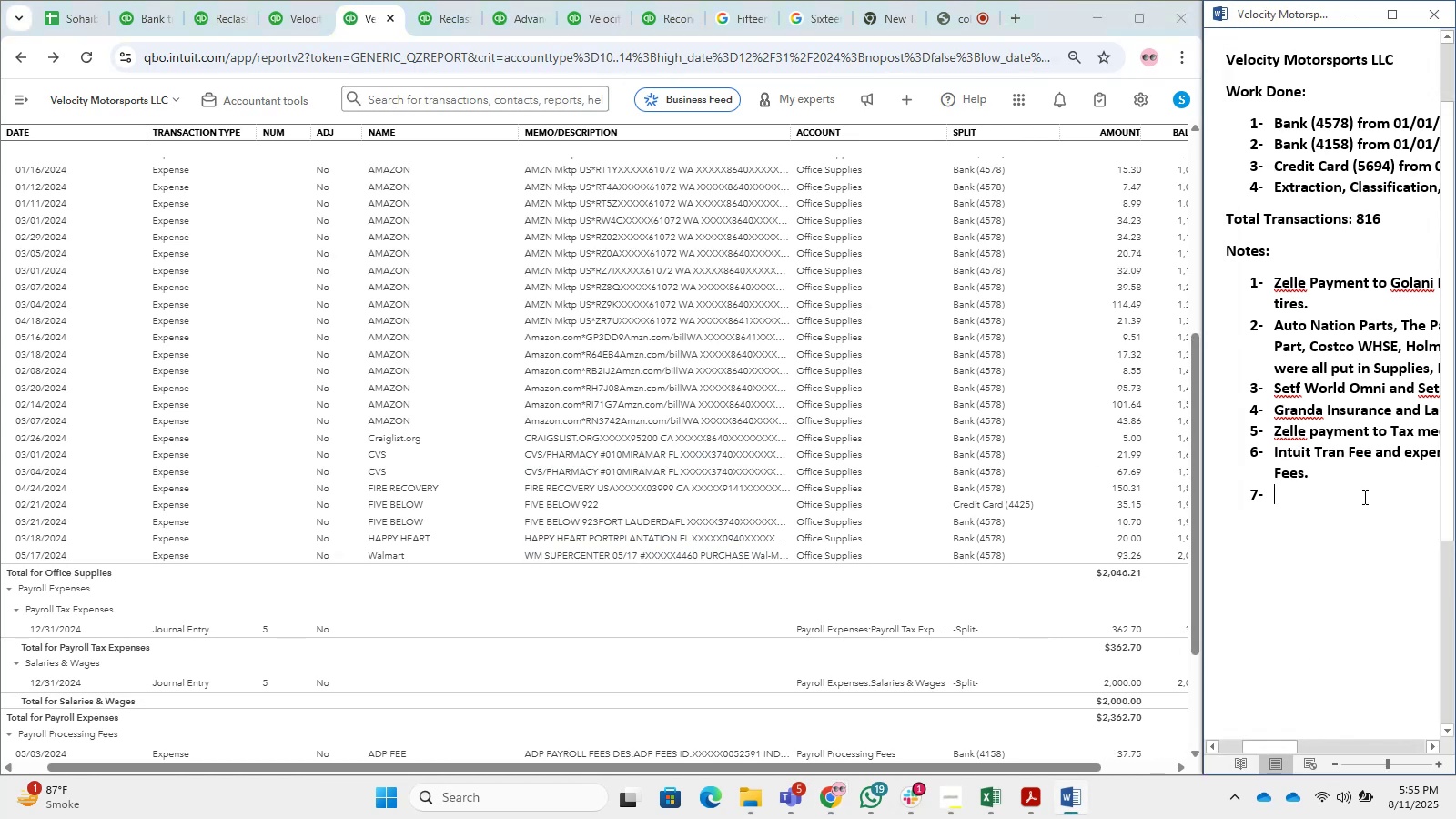 
type(Ama)
key(Backspace)
 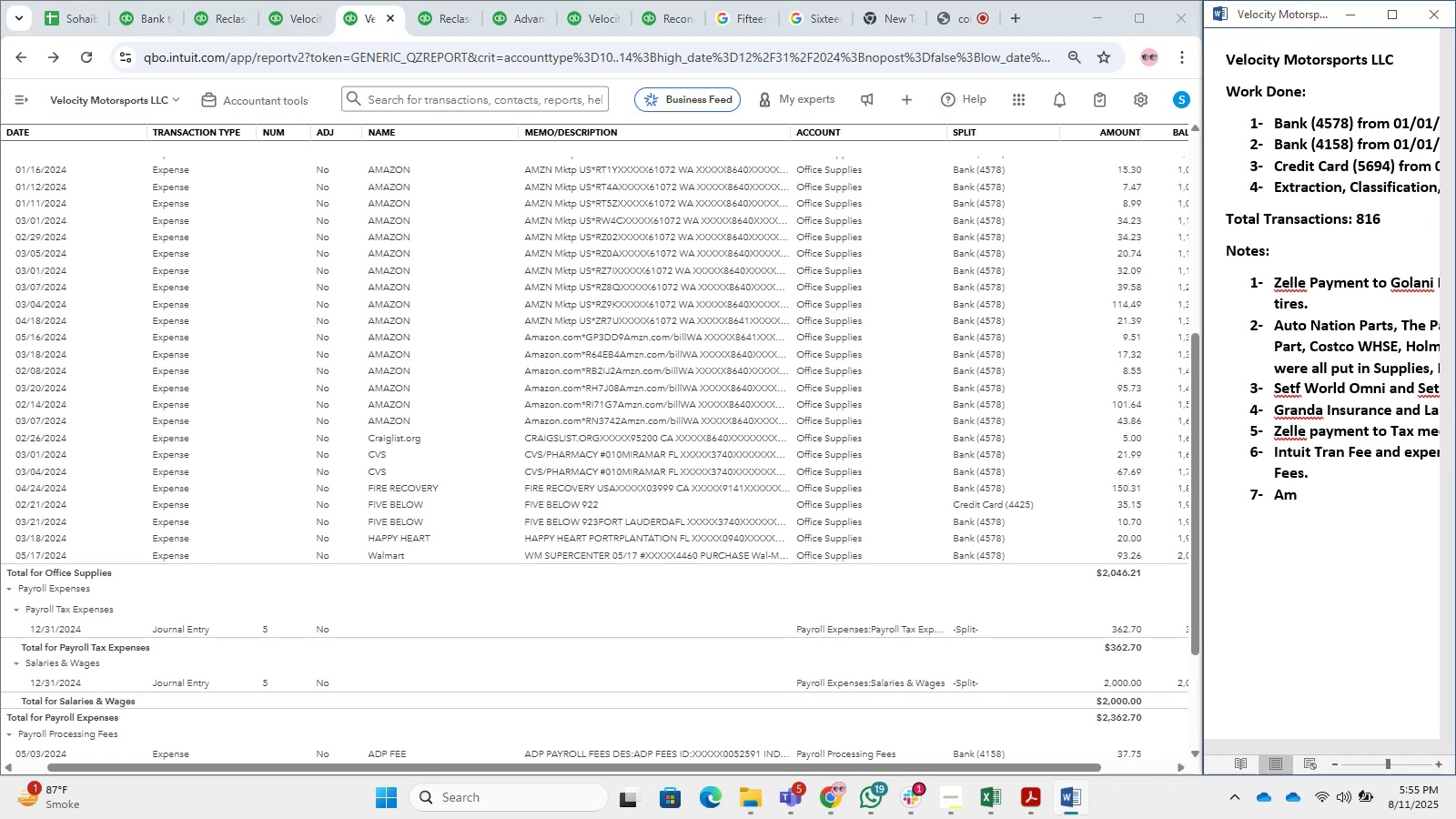 
wait(18.02)
 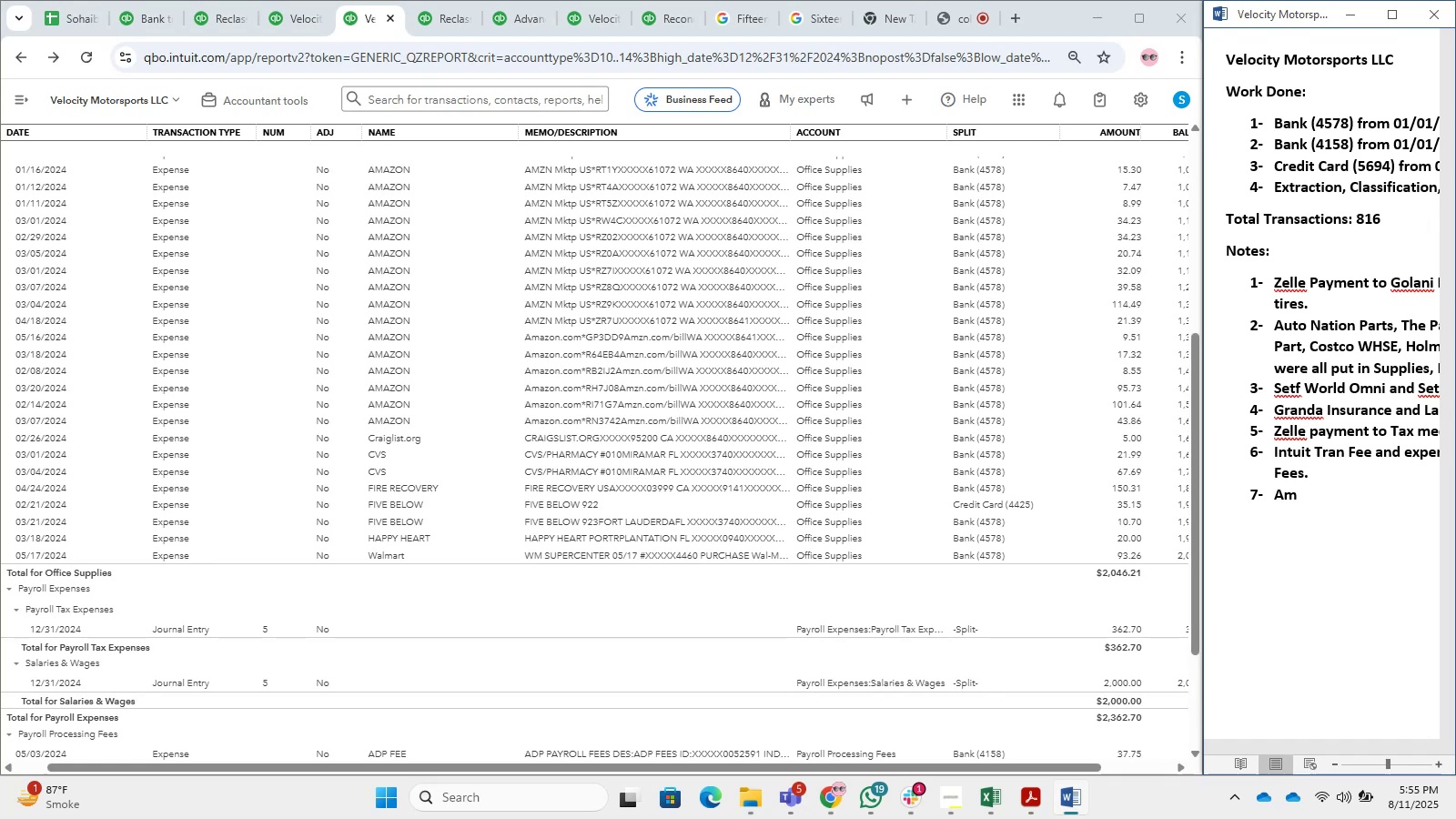 
type(zn mktp Us, )
key(Backspace)
key(Backspace)
key(Backspace)
key(Backspace)
type(Mktp Usm )
key(Backspace)
key(Backspace)
key(Backspace)
type(s, Cvs)
key(Backspace)
key(Backspace)
type(CS)
key(Backspace)
key(Backspace)
type(vsm )
key(Backspace)
key(Backspace)
key(Backspace)
type(s, Five Below)
 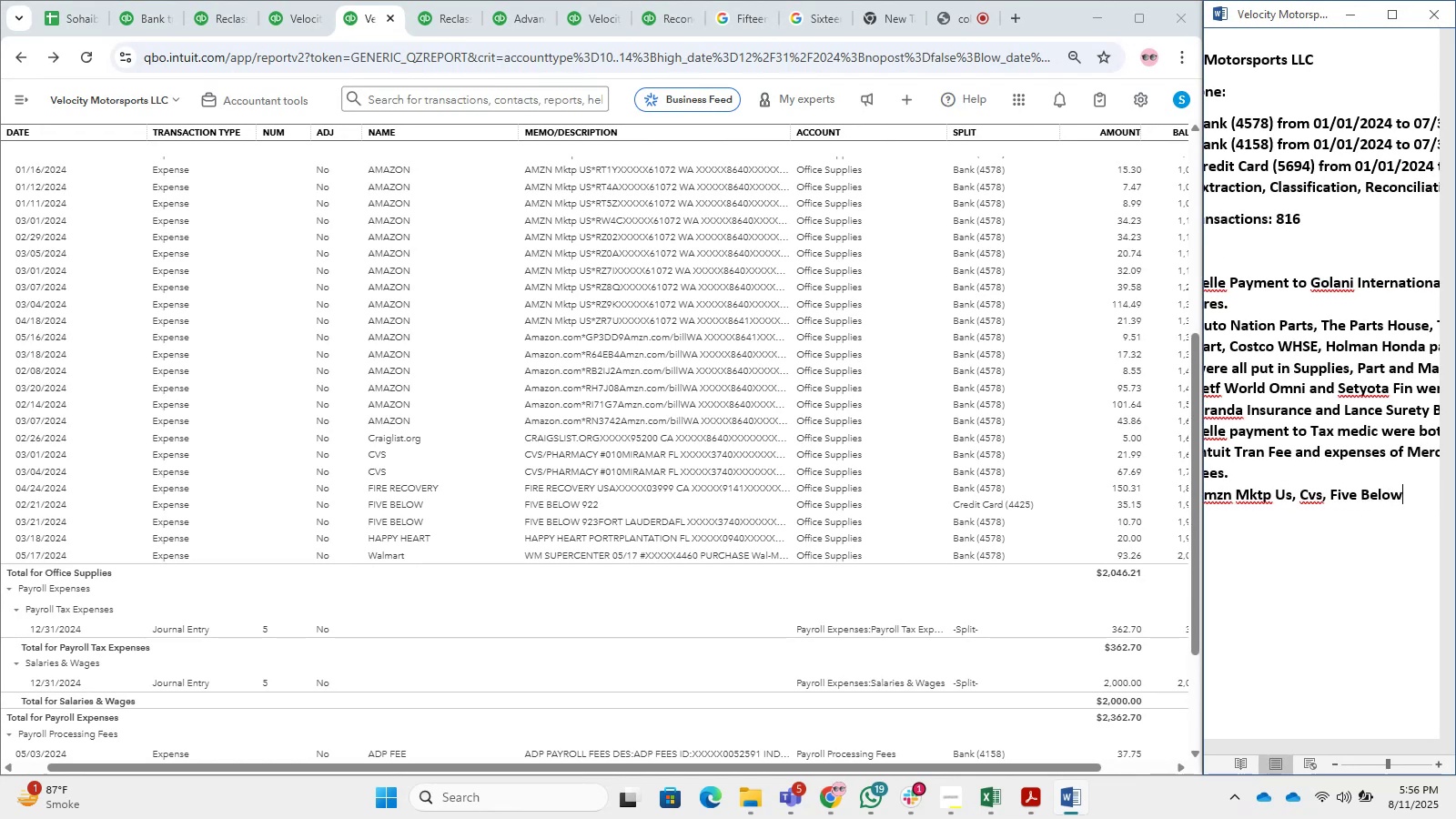 
wait(21.63)
 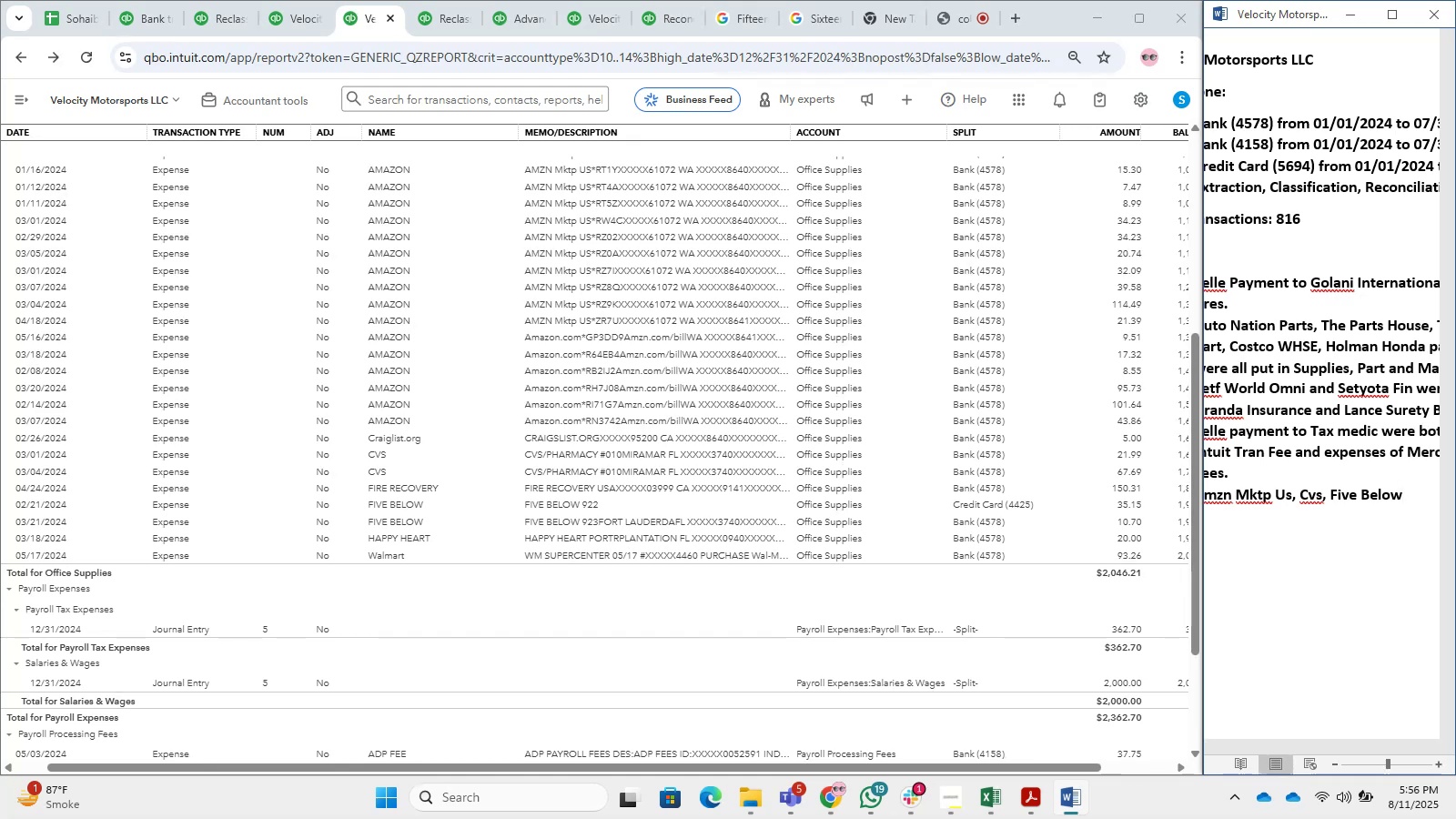 
key(Comma)
 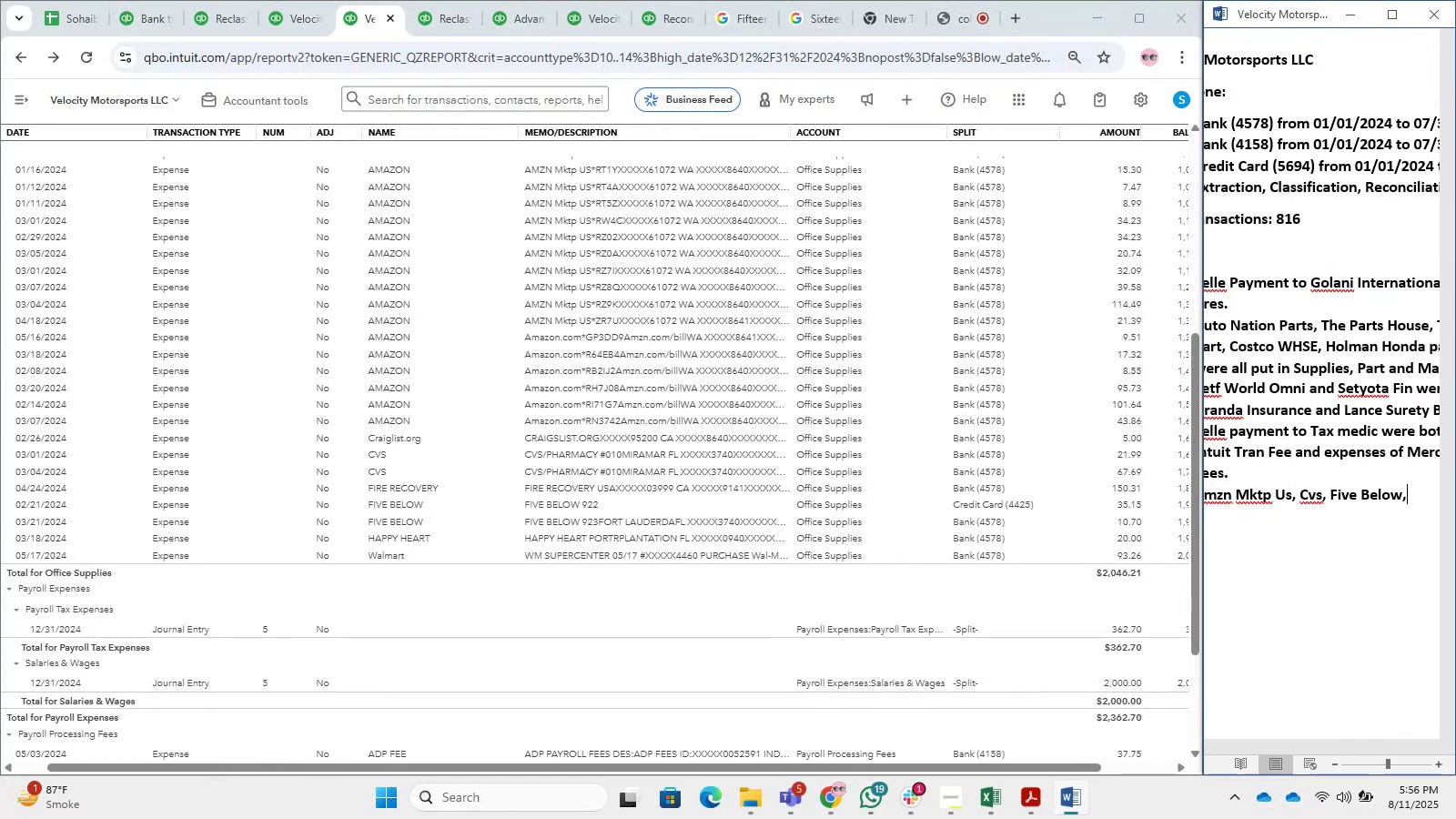 
wait(5.73)
 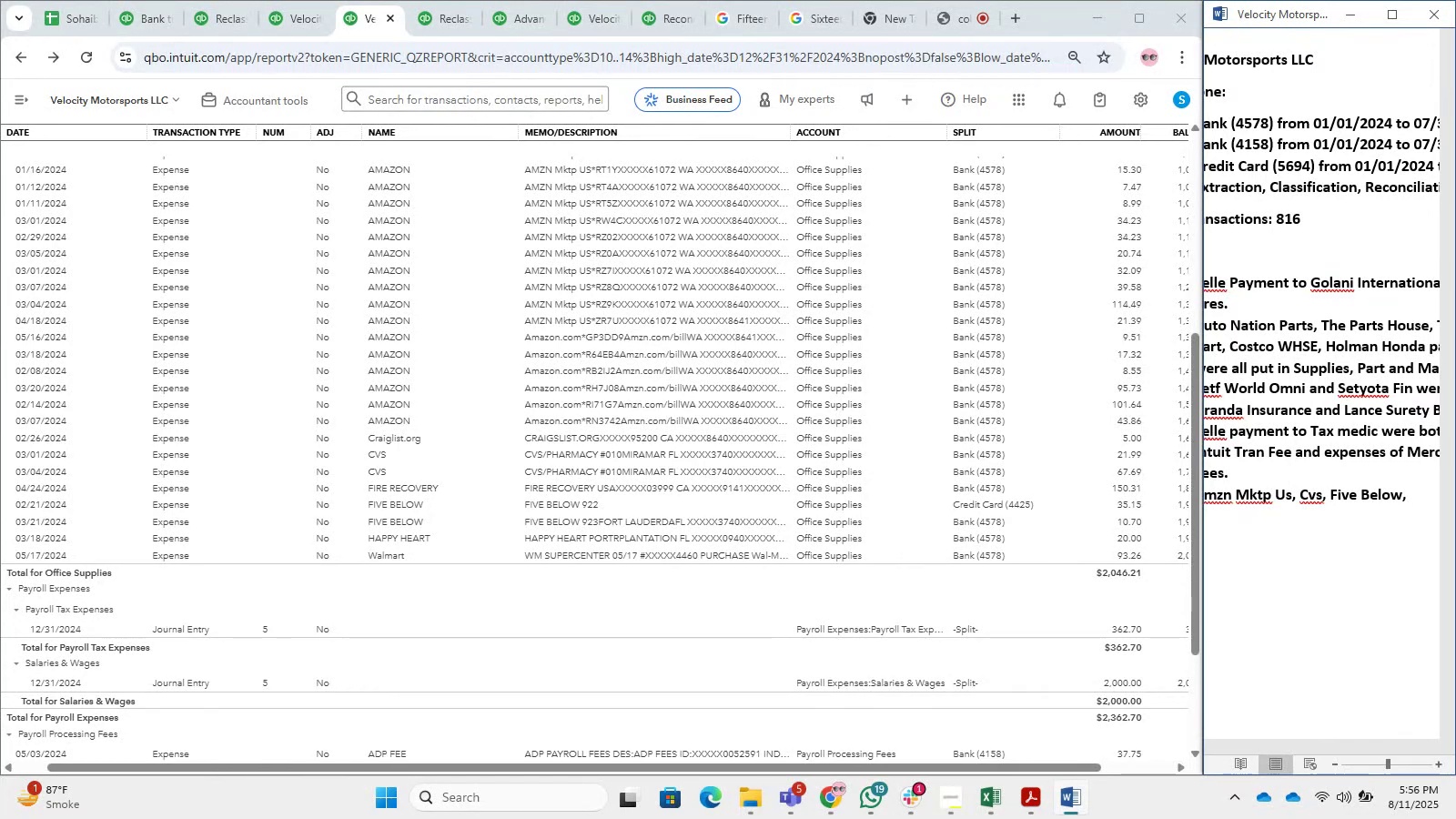 
key(Backspace)
type( weer)
key(Backspace)
key(Backspace)
type(re all put in Office Suppi)
key(Backspace)
type(ku)
key(Backspace)
key(Backspace)
type(les)
key(Backspace)
key(Backspace)
type(ies.)
 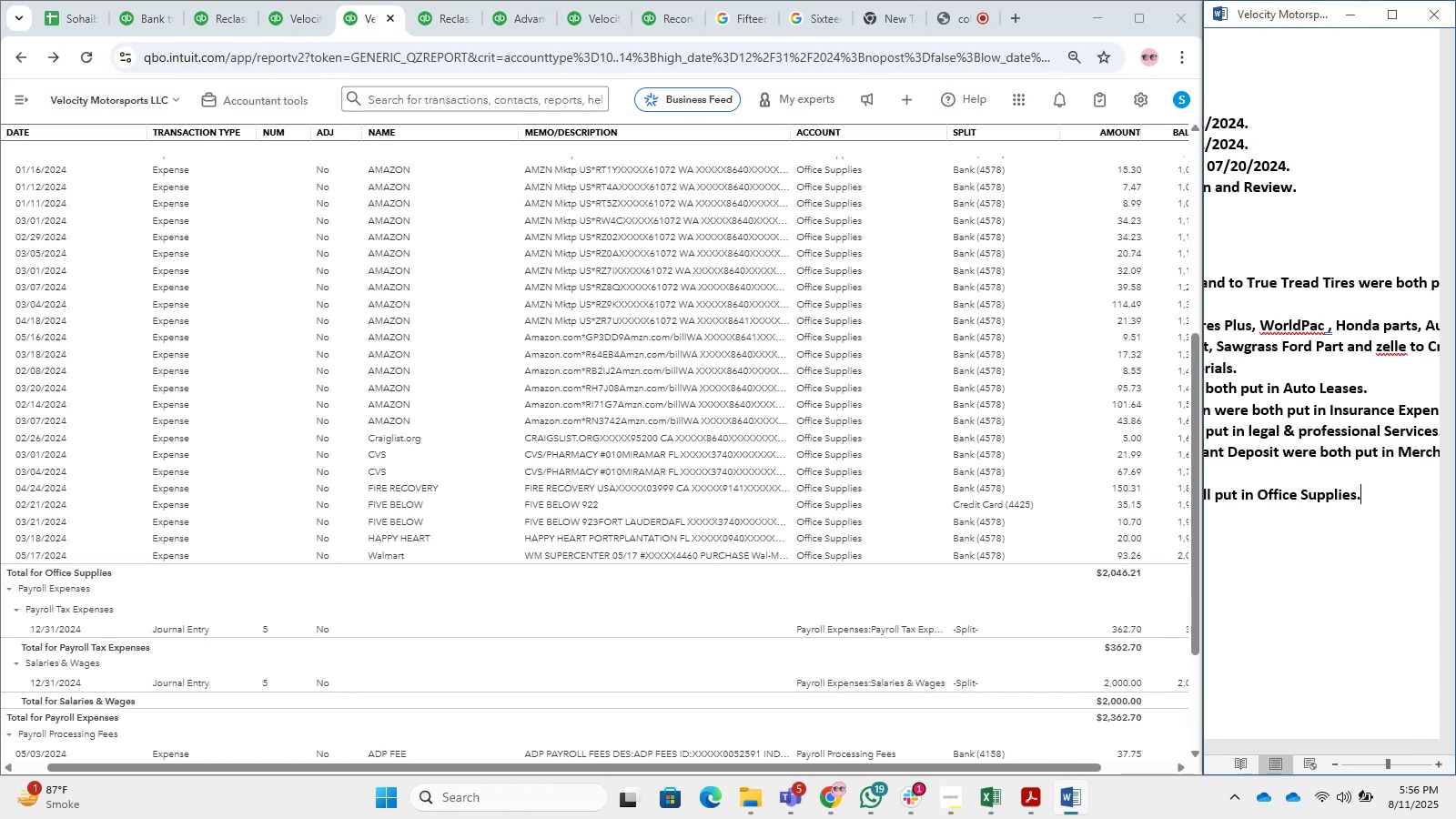 
wait(10.1)
 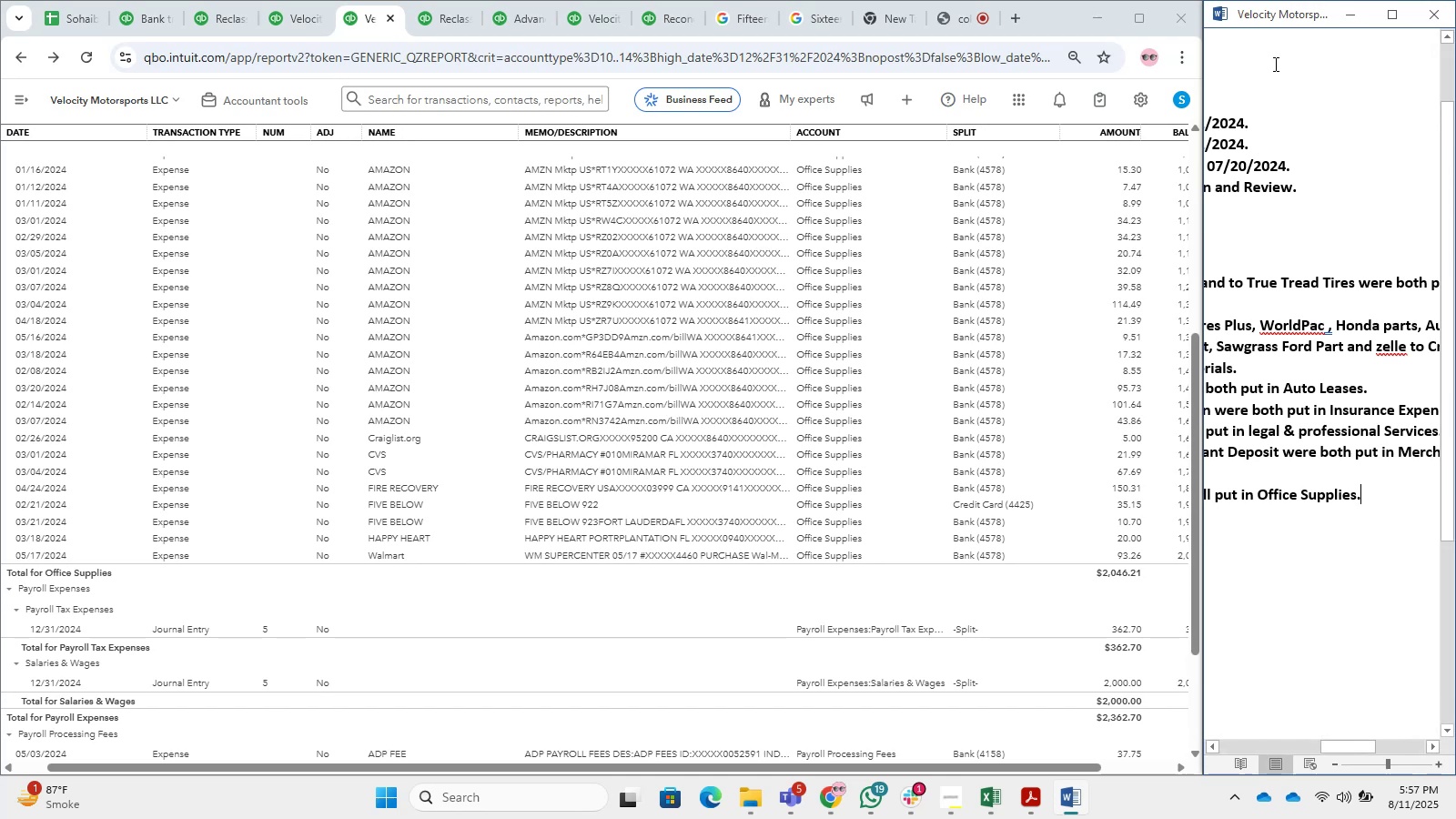 
scroll: coordinate [745, 476], scroll_direction: down, amount: 7.0
 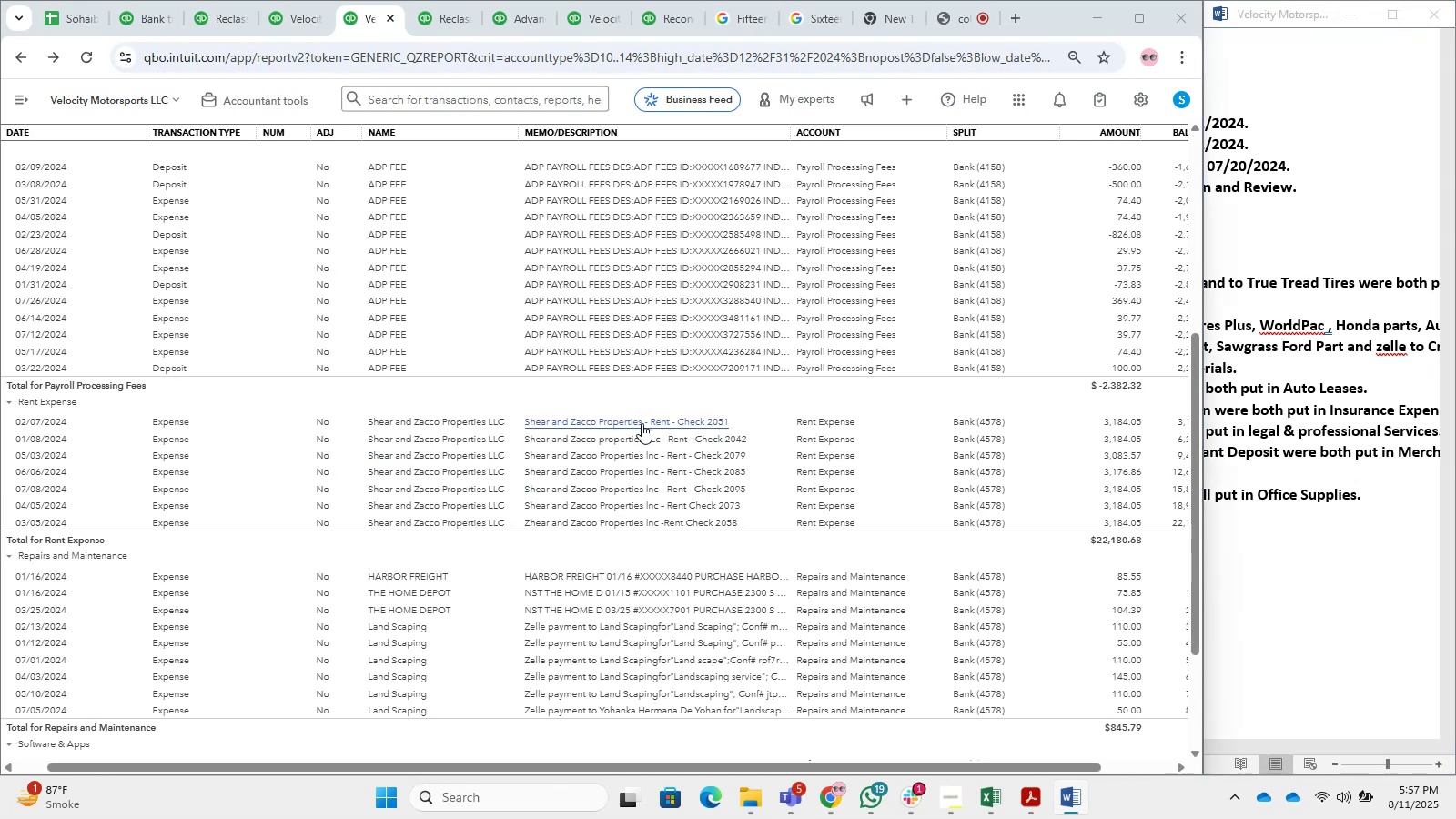 
wait(5.08)
 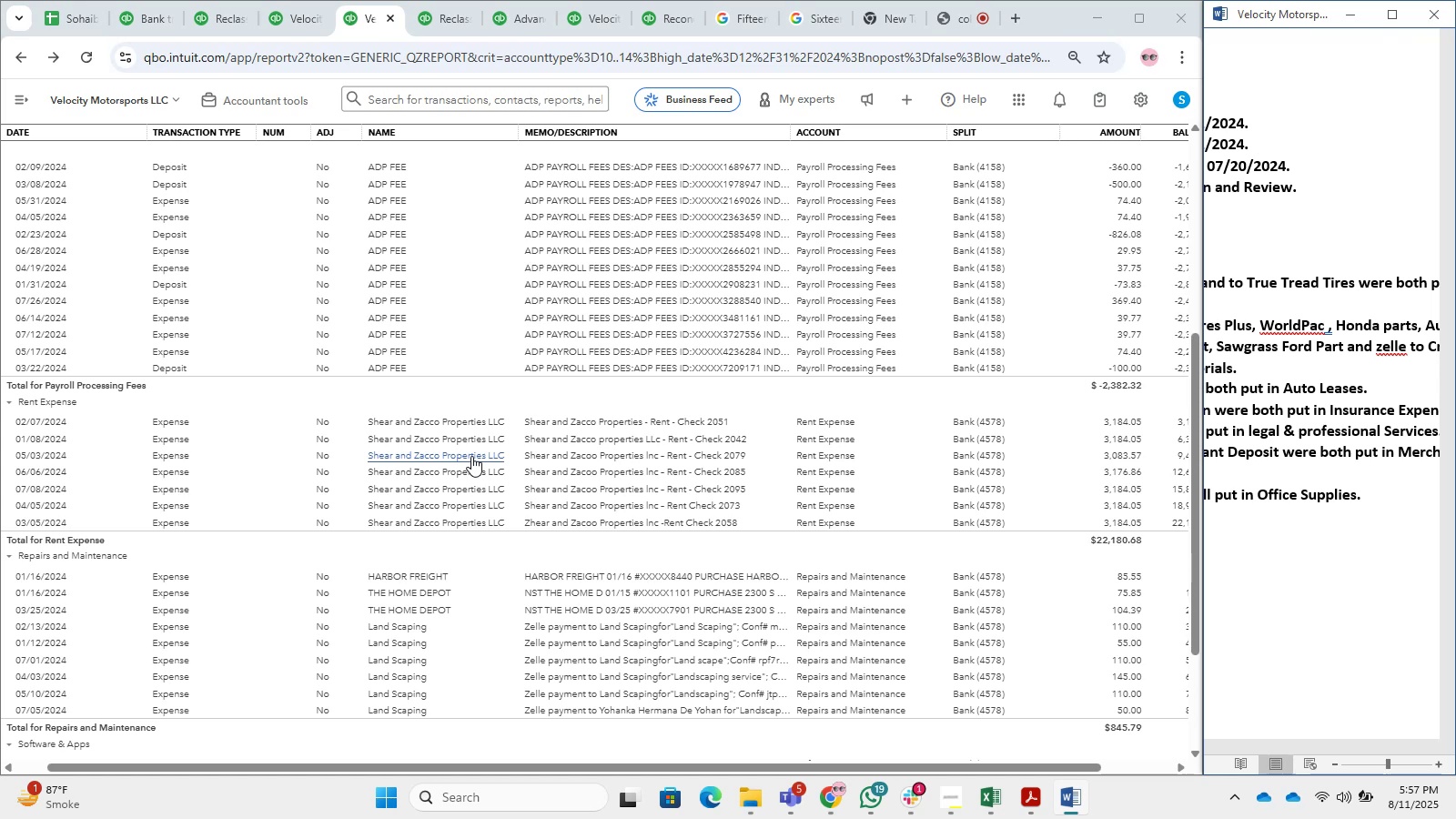 
key(Control+C)
 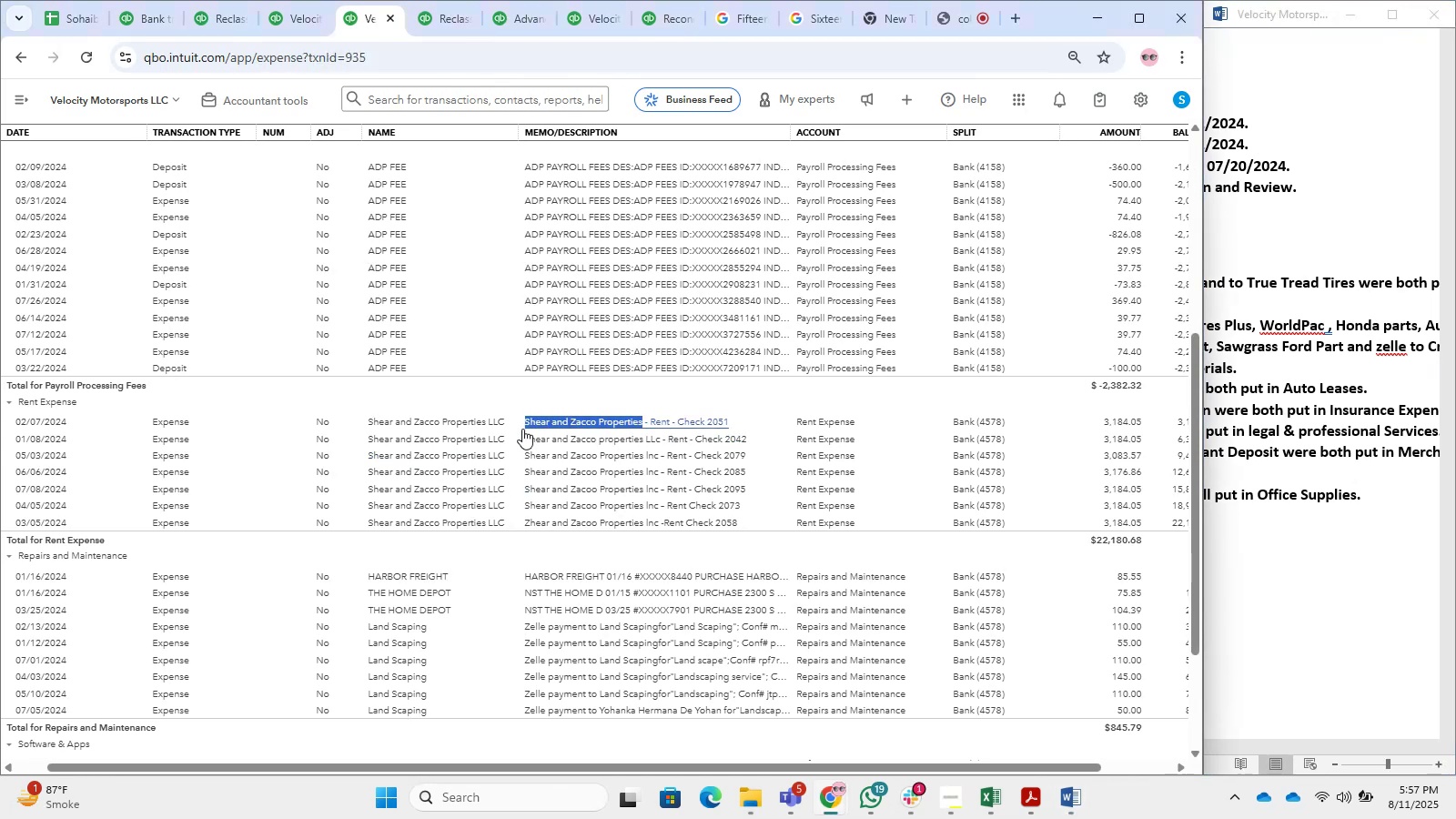 
key(Control+C)
 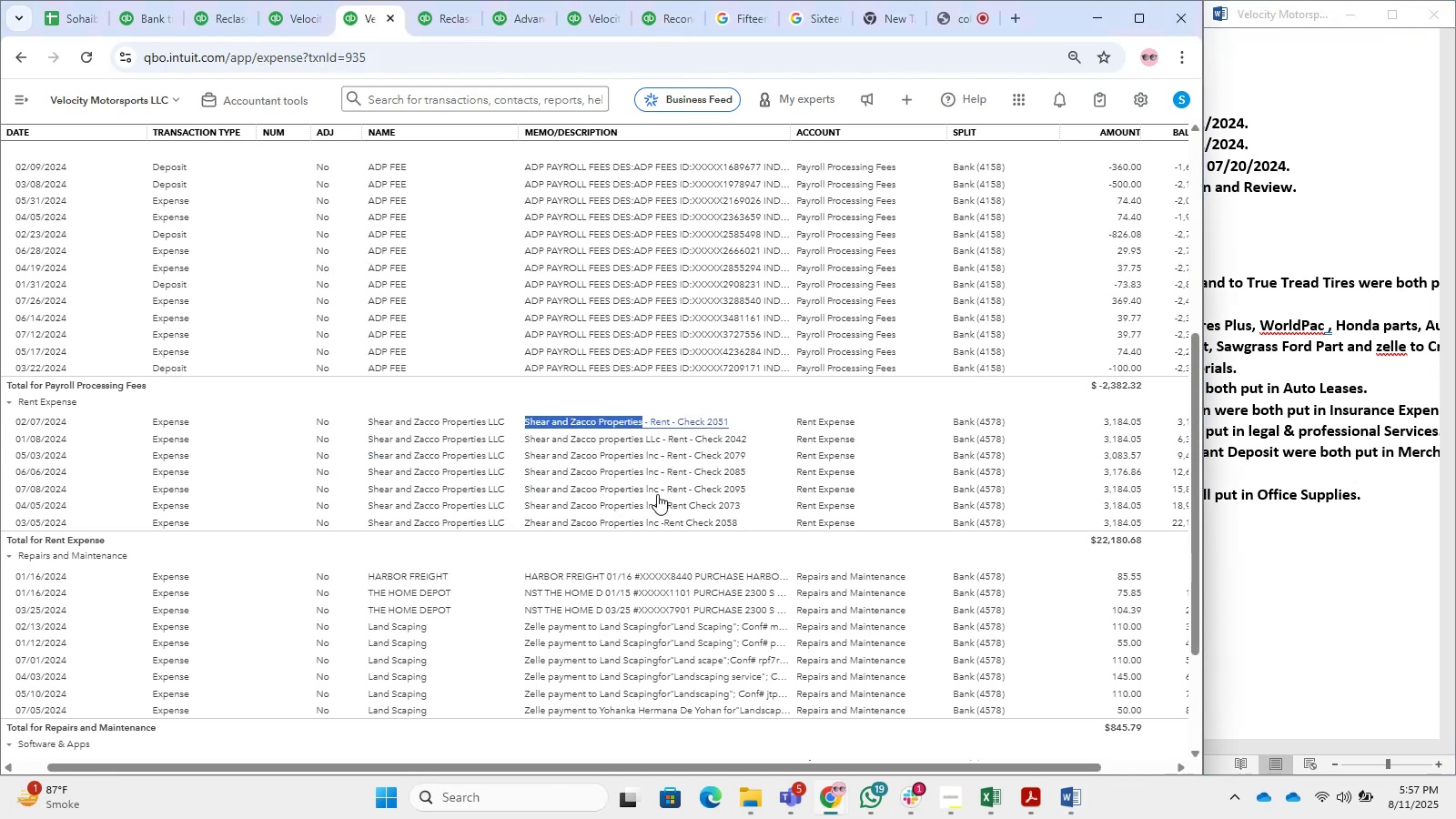 
key(Control+C)
 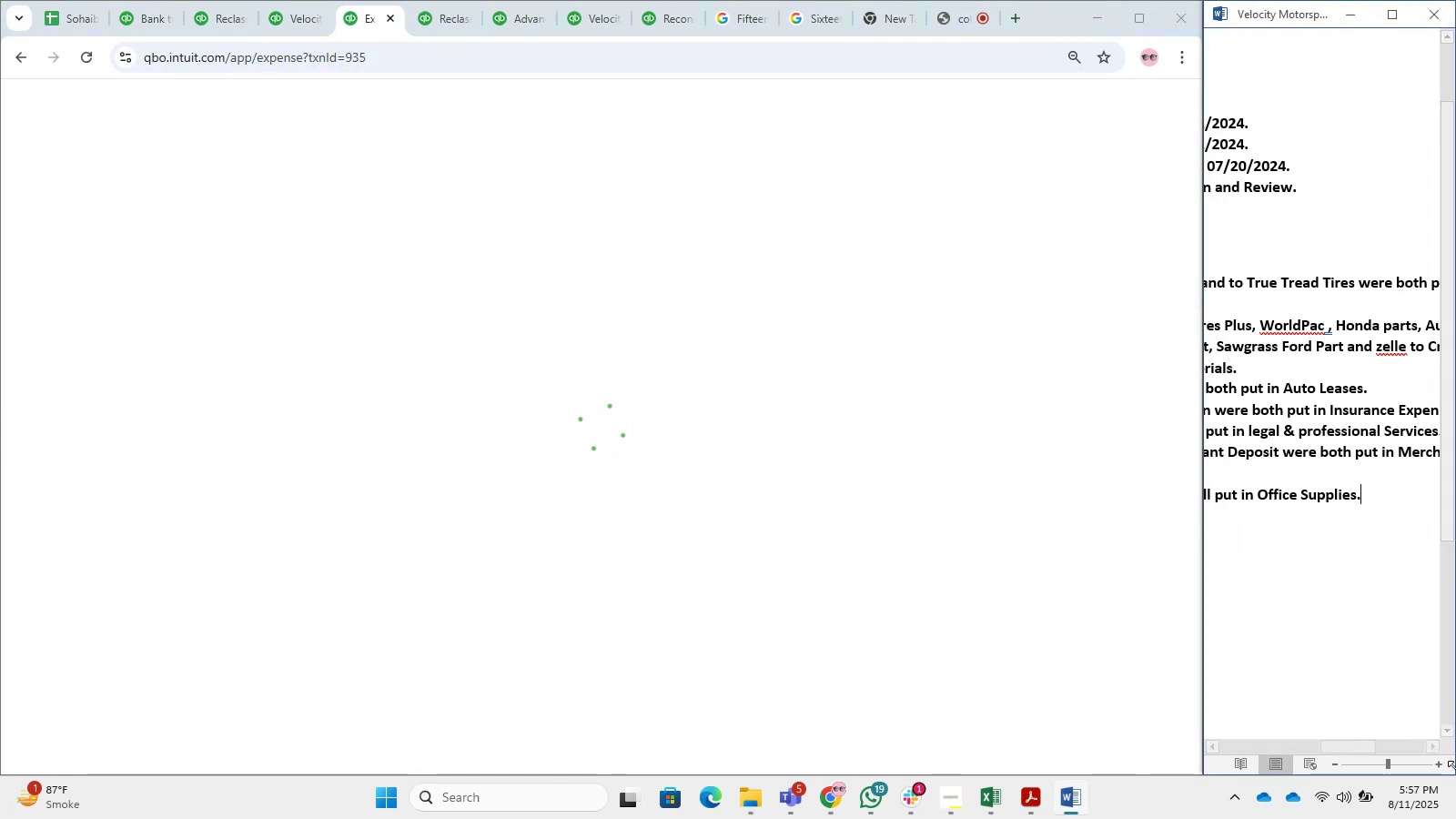 
key(Enter)
 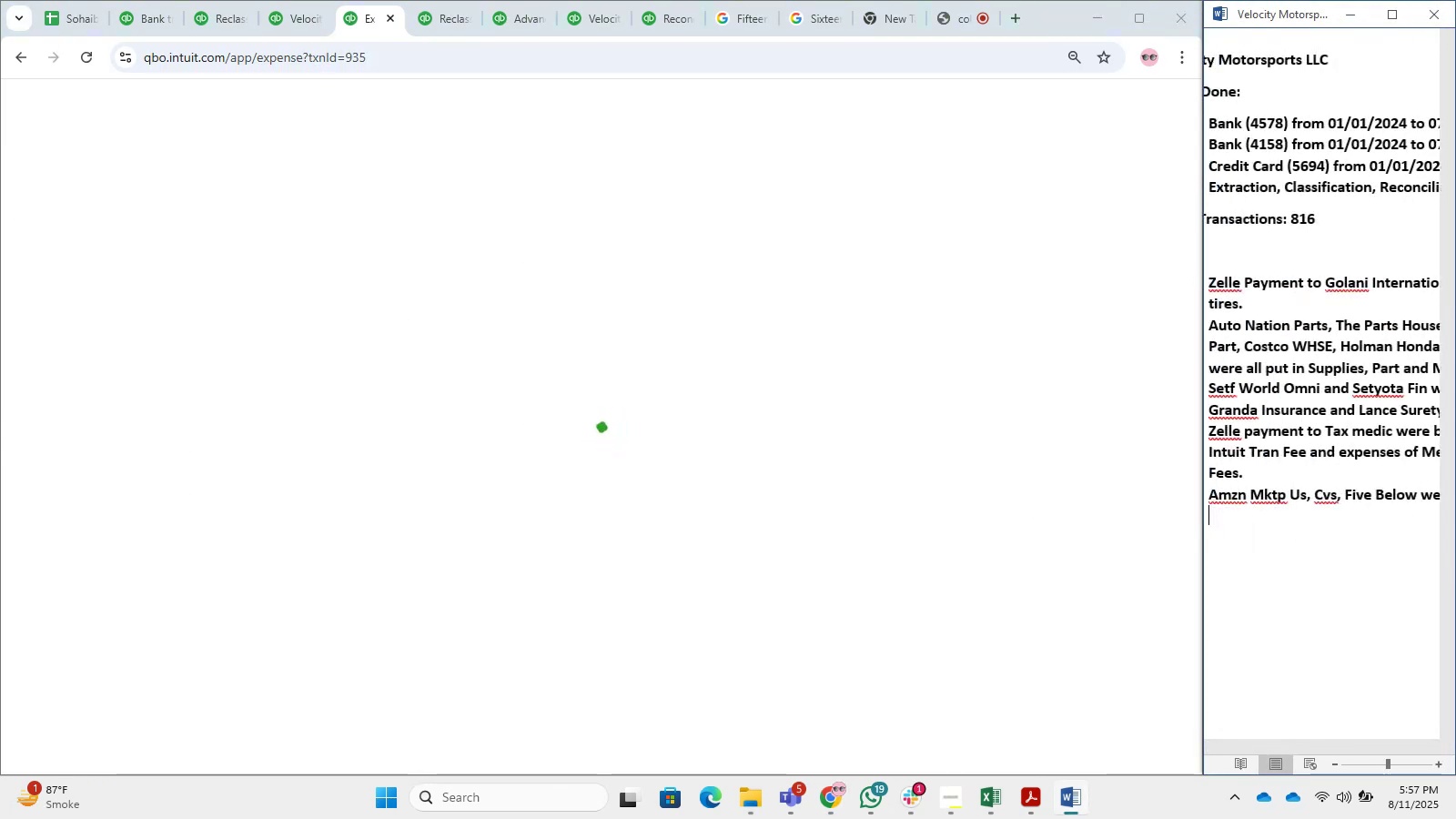 
key(Control+V)
 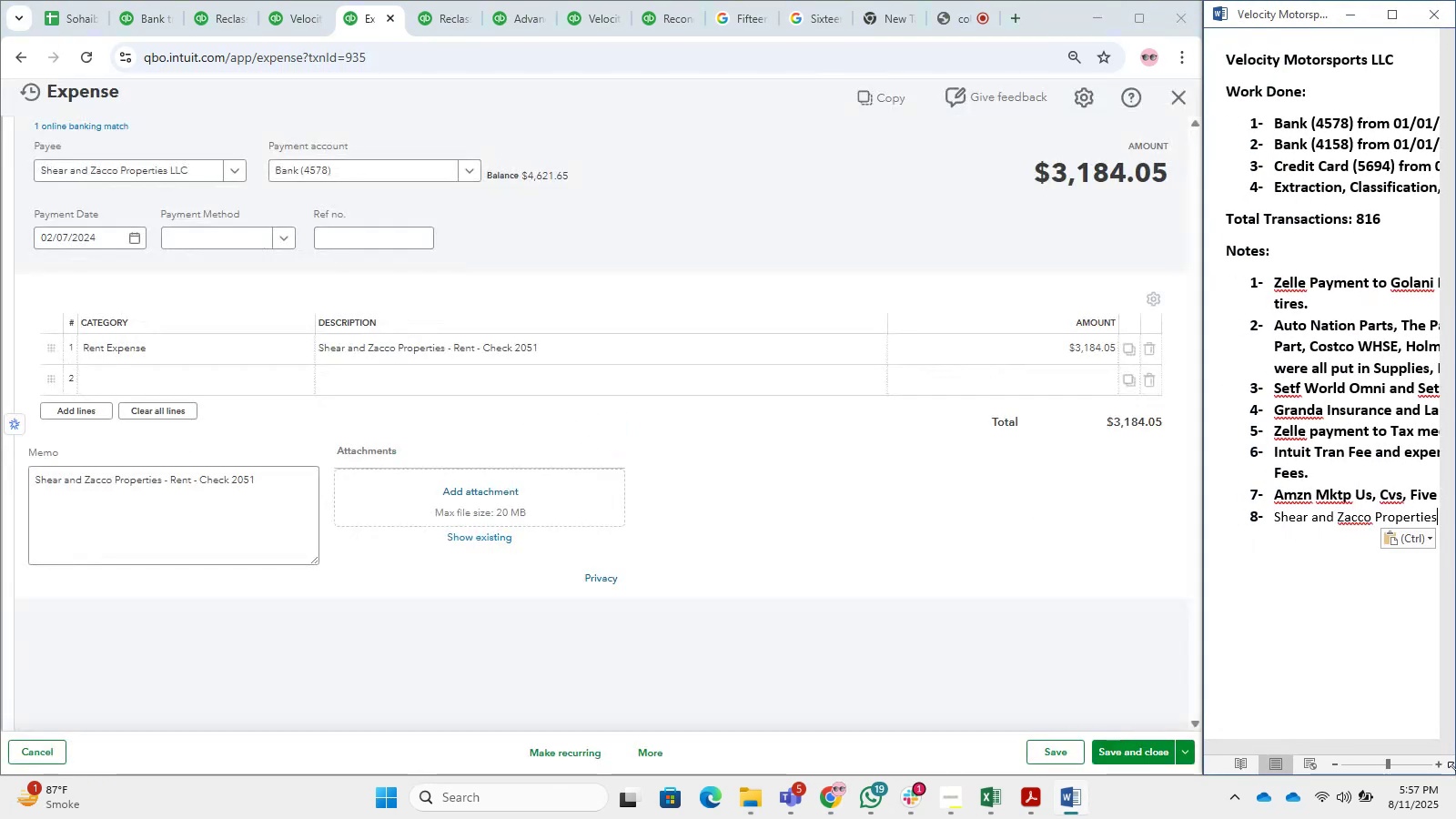 
type( were both put in )
key(Backspace)
key(Backspace)
key(Backspace)
key(Backspace)
key(Backspace)
key(Backspace)
key(Backspace)
key(Backspace)
key(Backspace)
key(Backspace)
key(Backspace)
key(Backspace)
 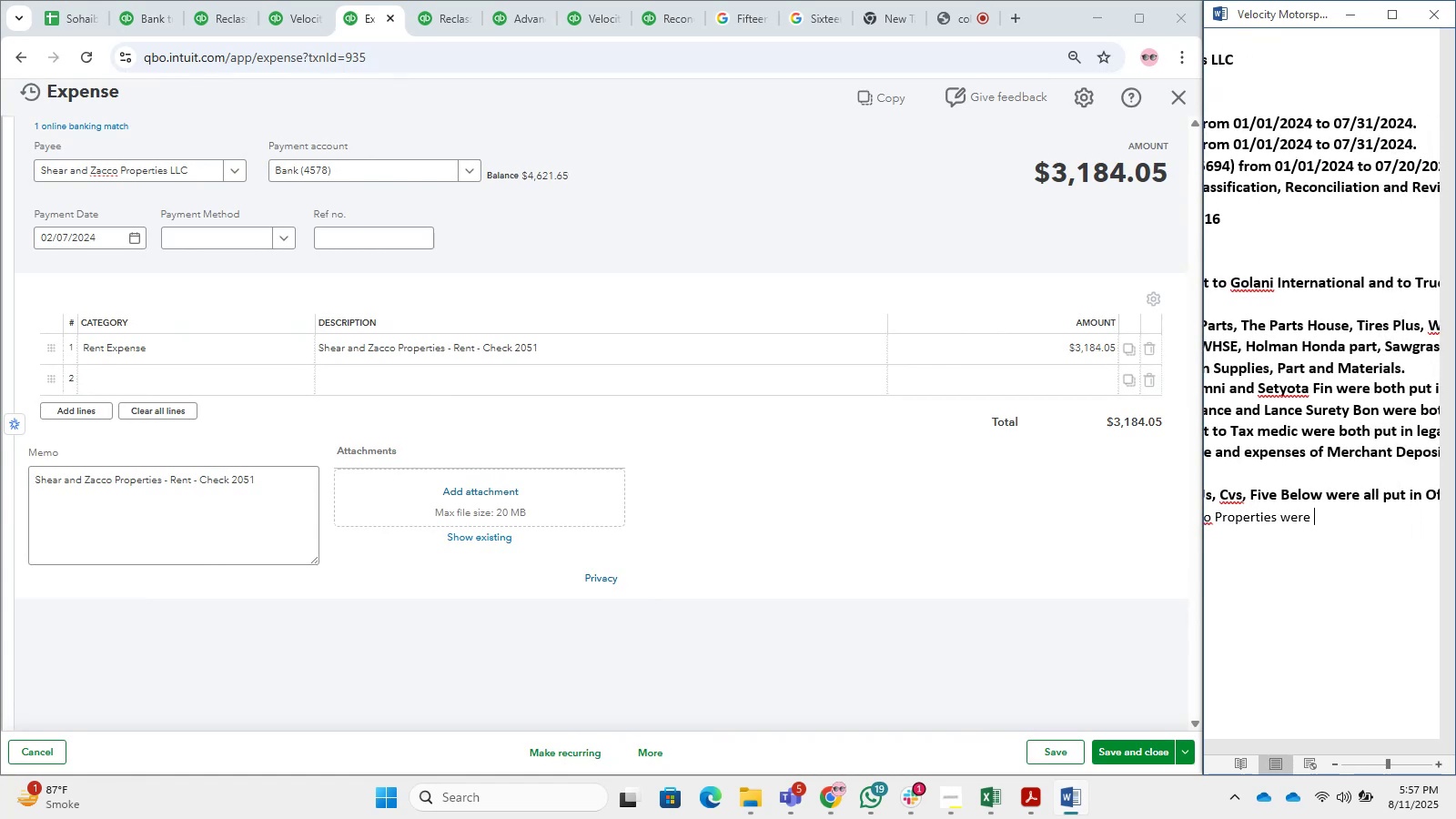 
wait(6.06)
 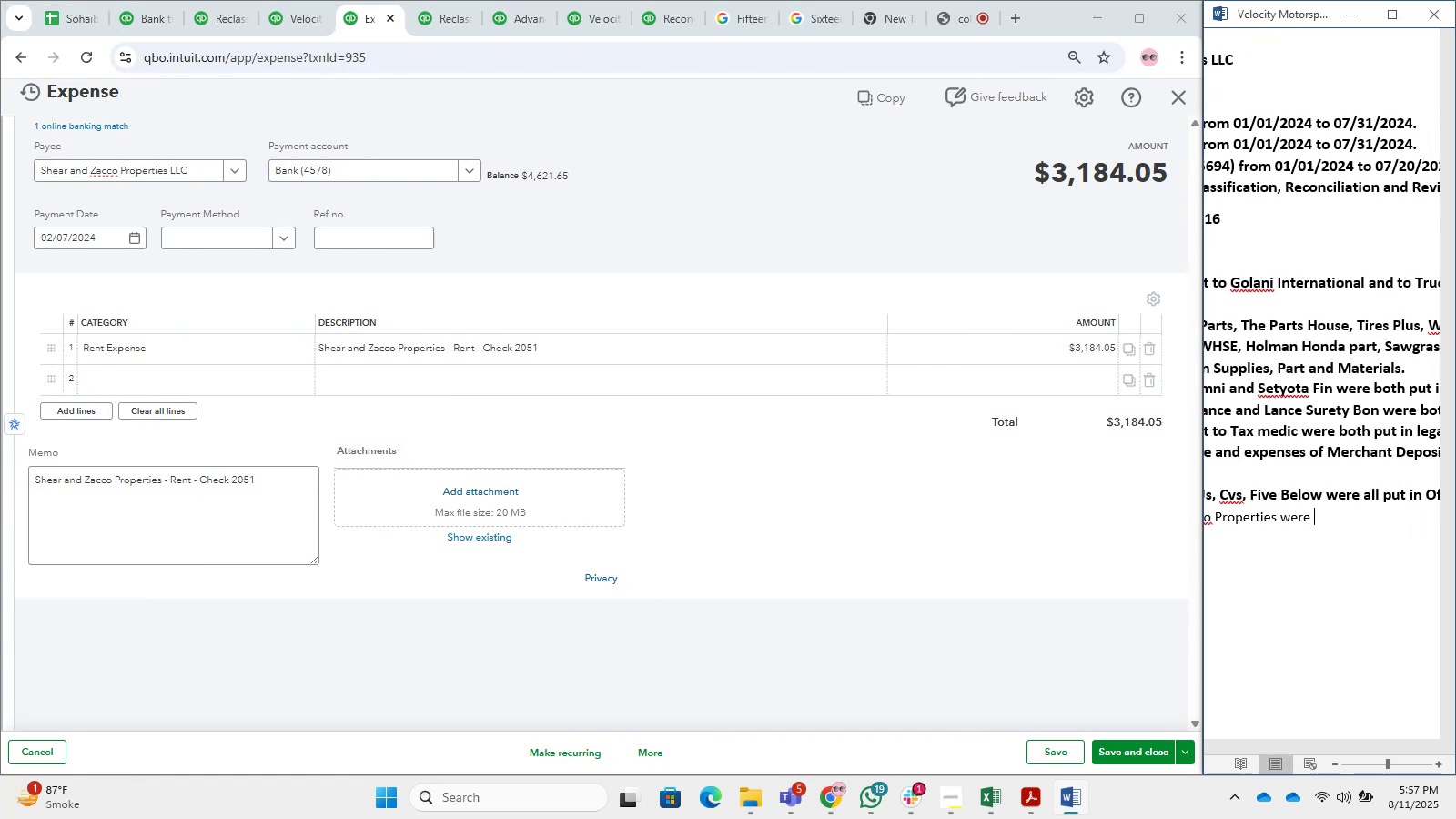 
type(put in )
 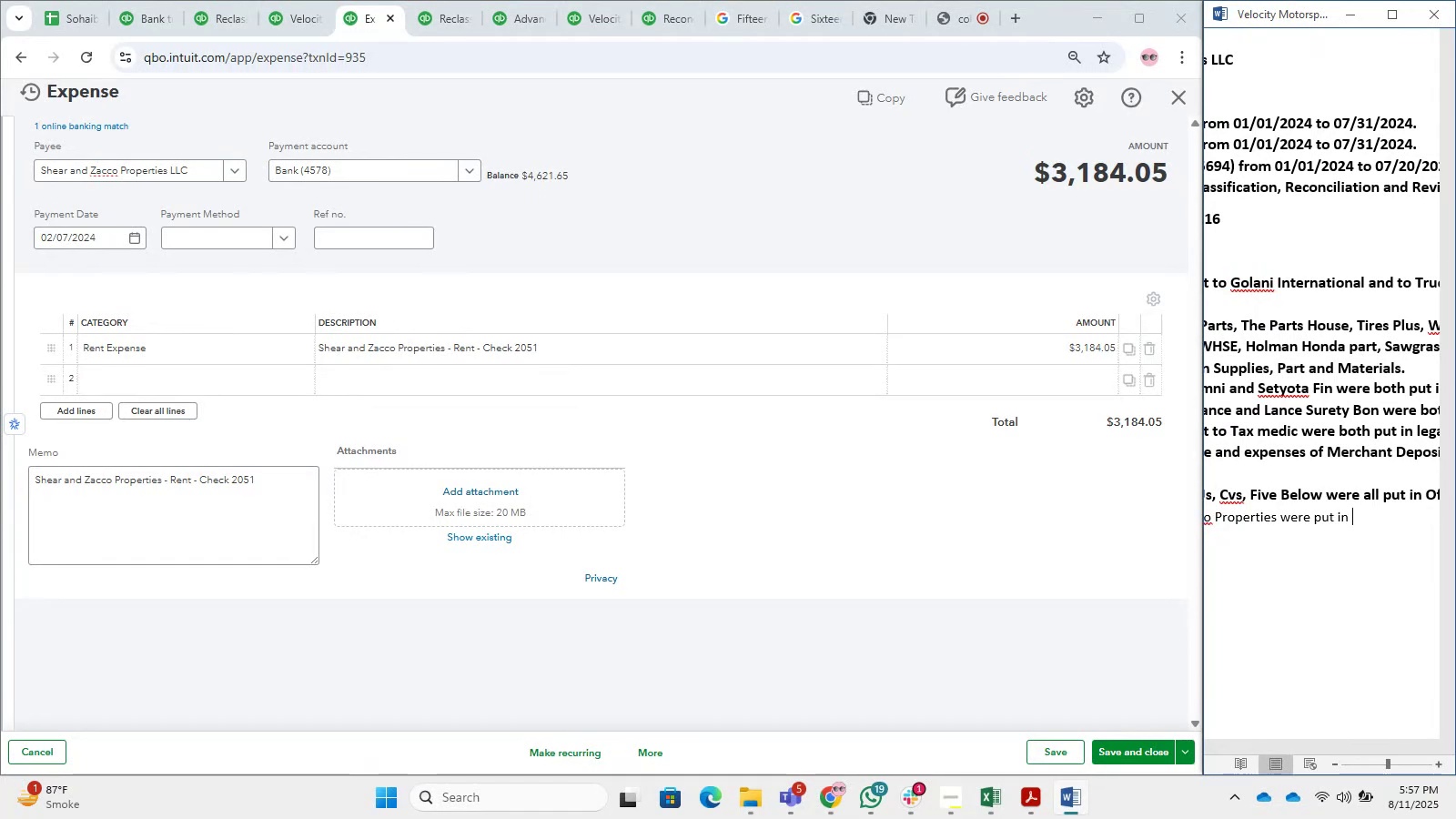 
wait(9.22)
 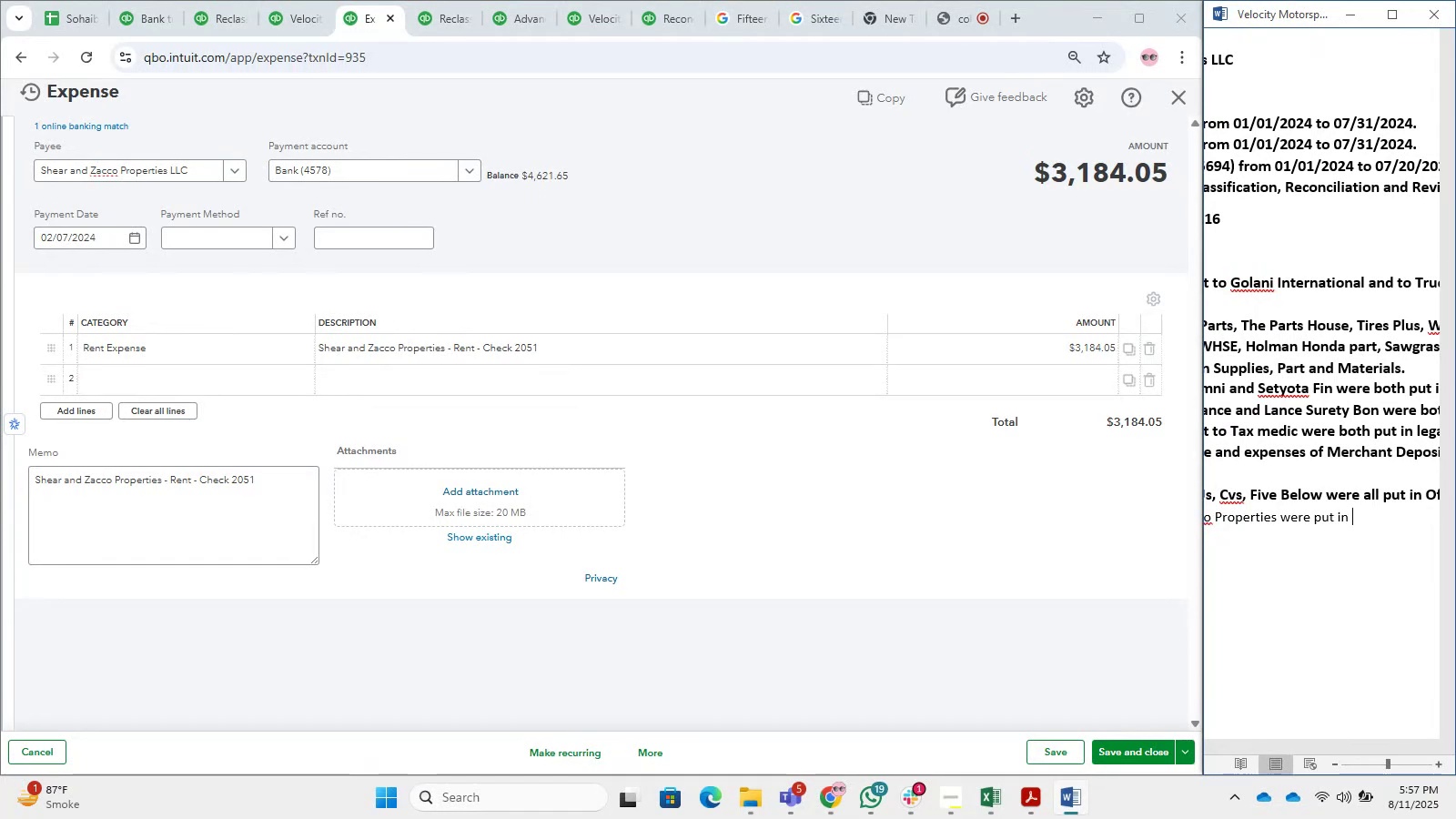 
type(Rent Expense.)
 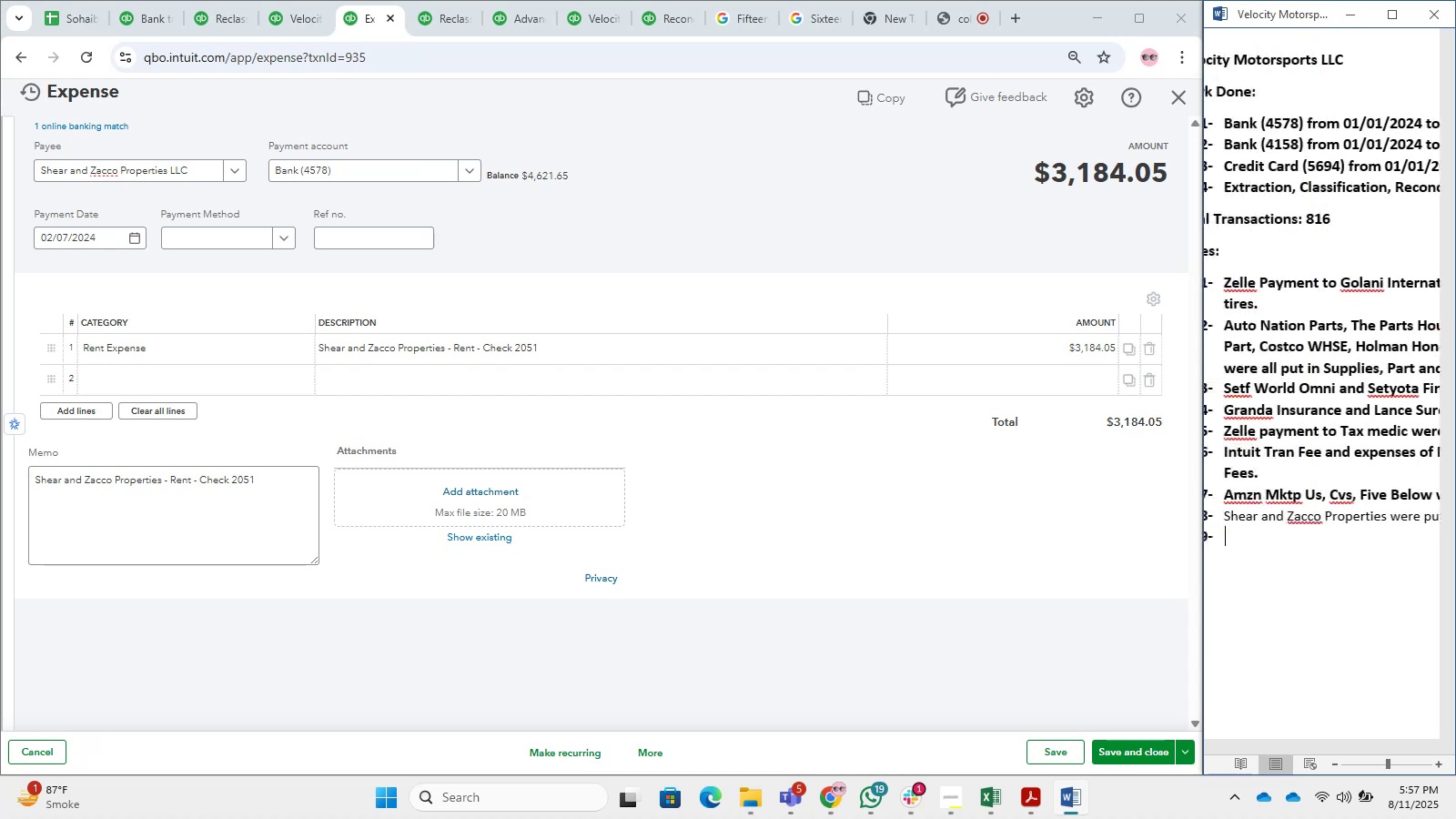 
 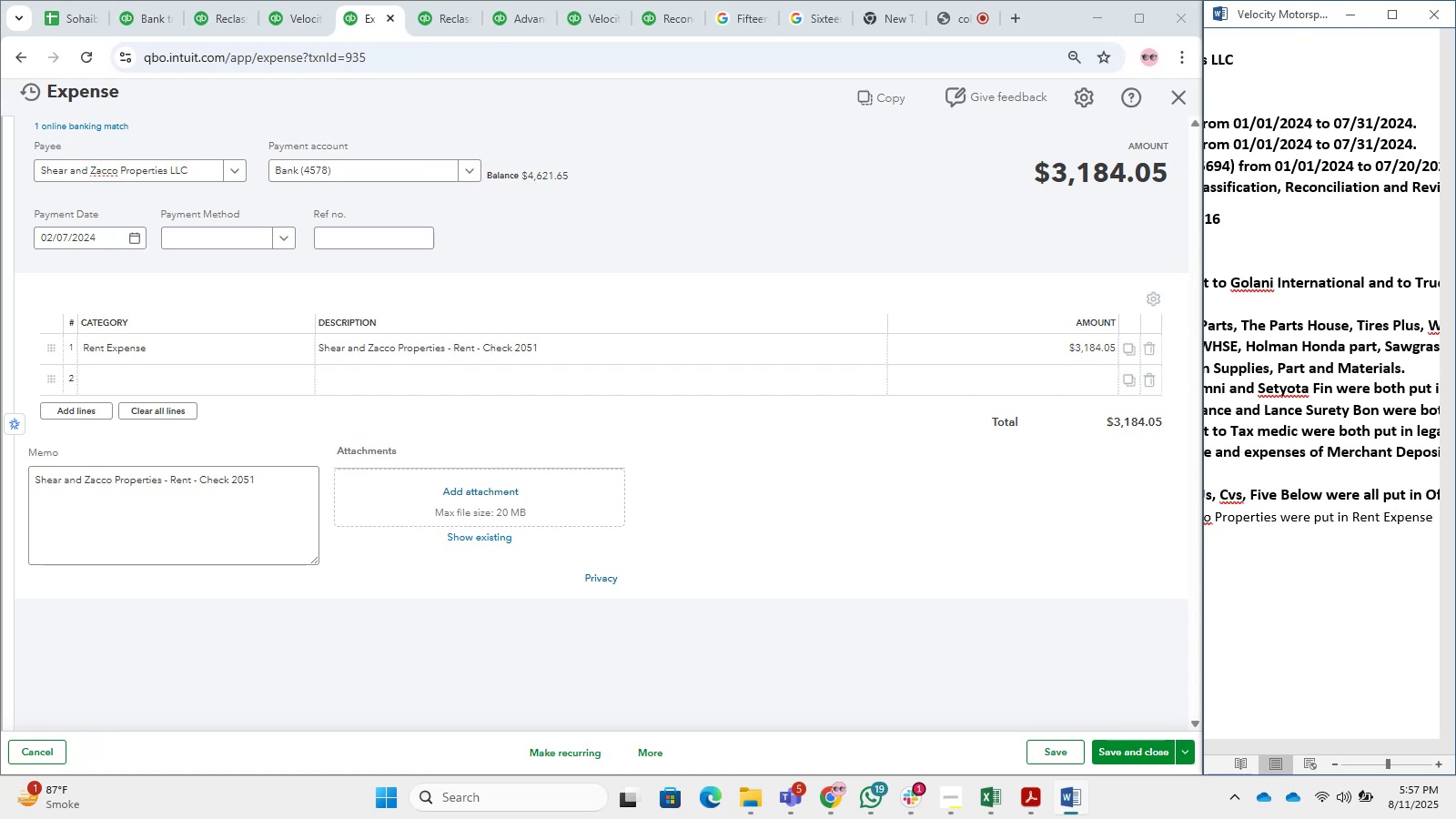 
key(Enter)
 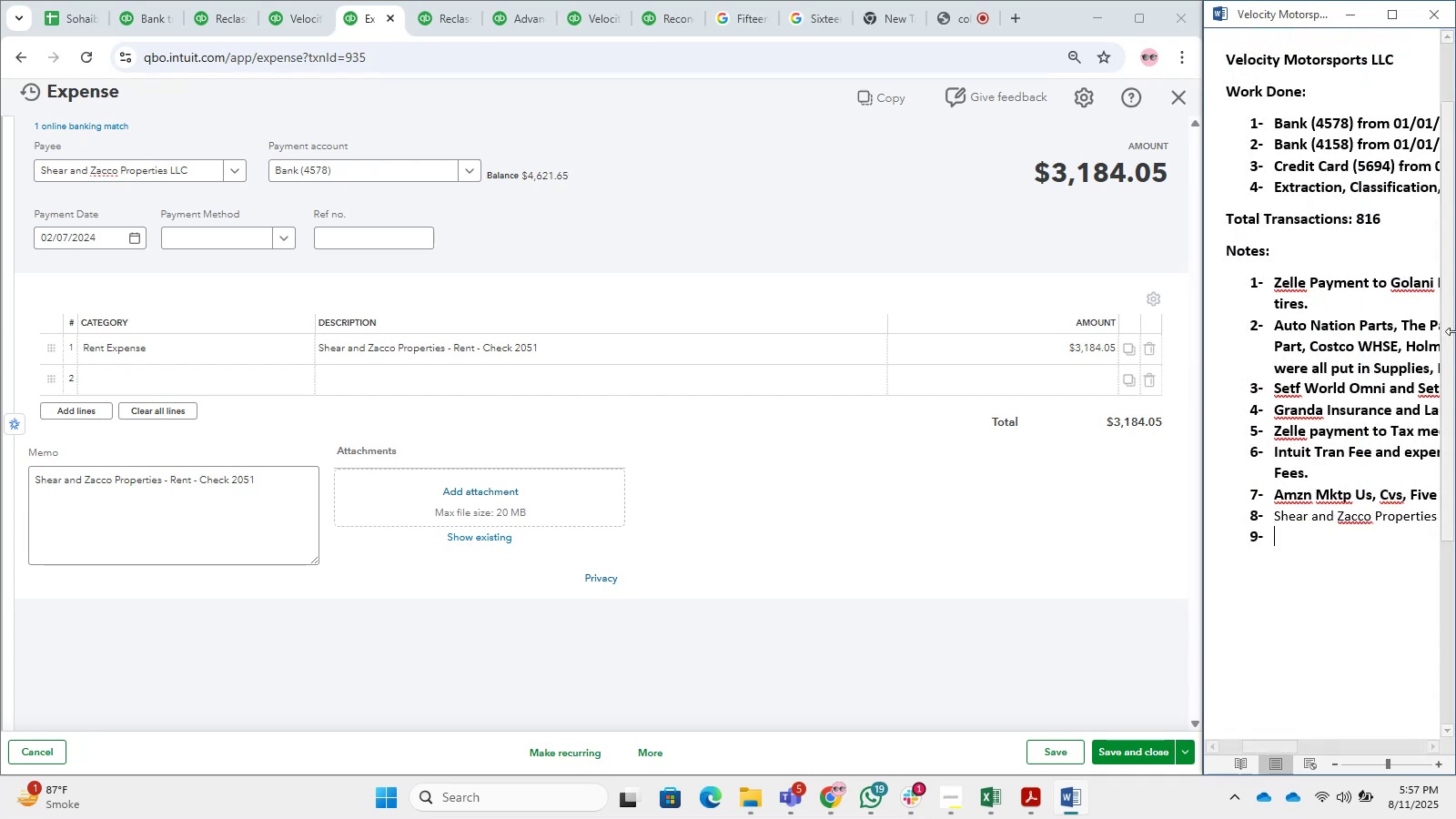 
wait(9.13)
 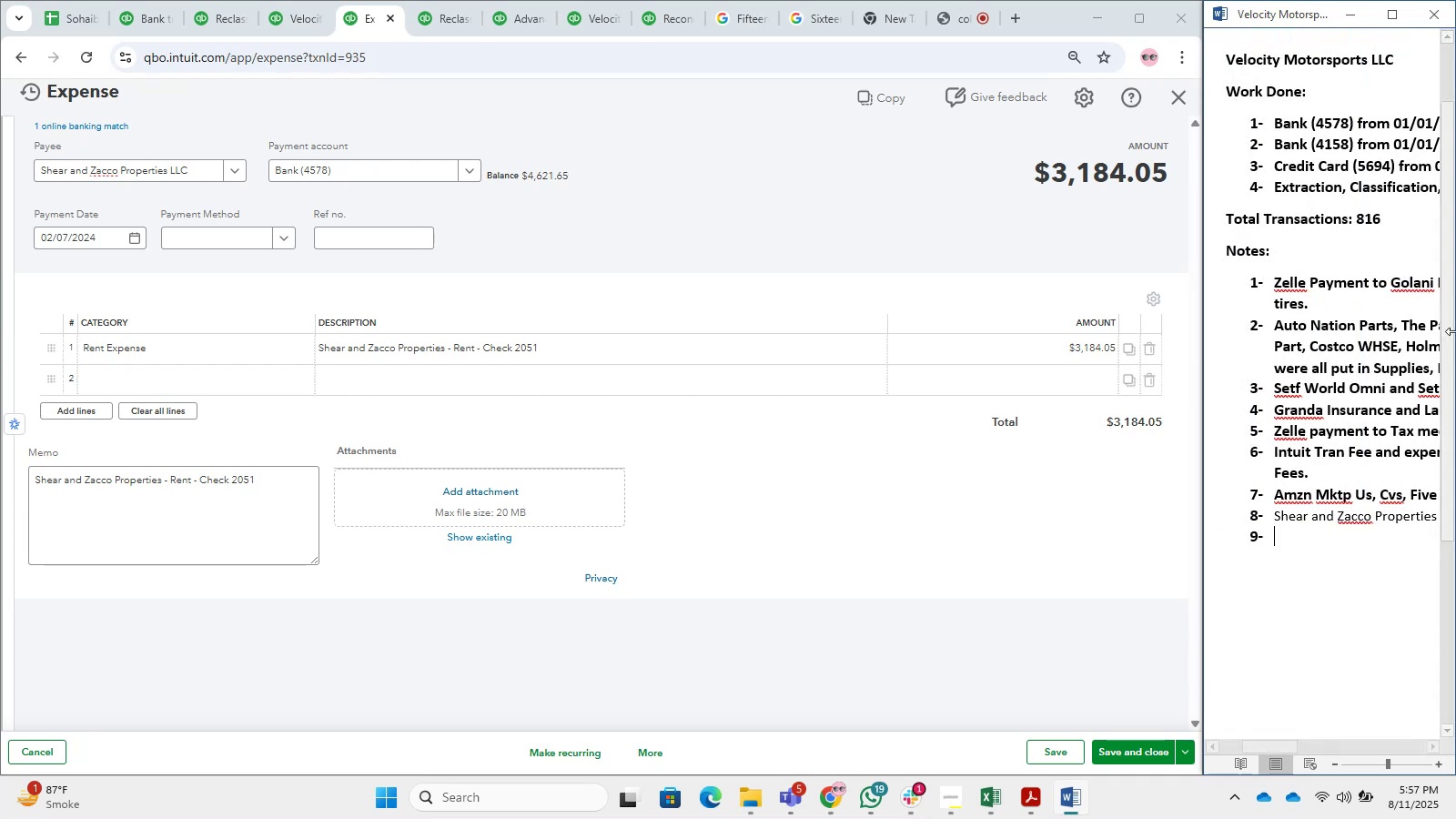 
left_click([1190, 86])
 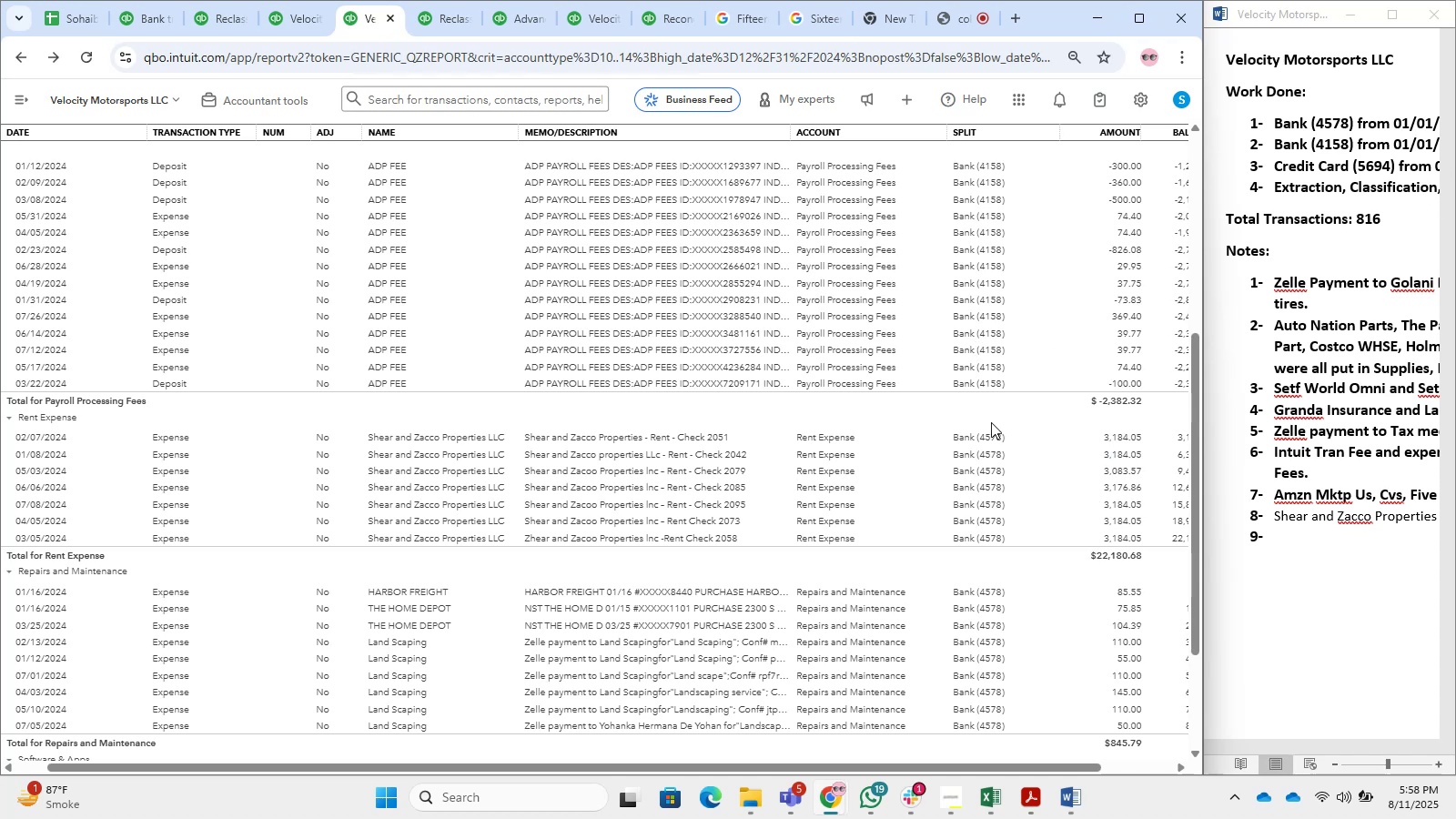 
wait(19.95)
 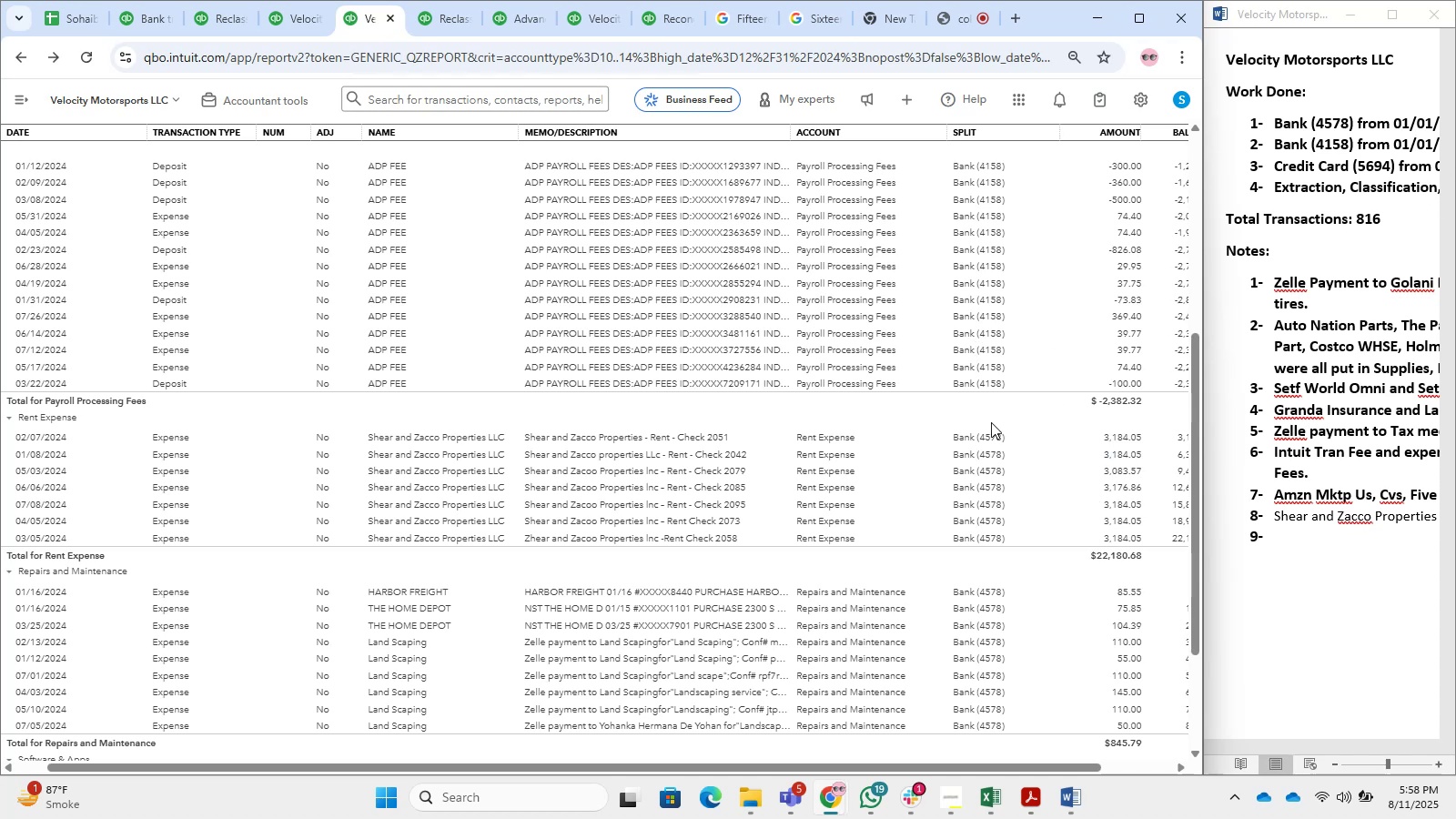 
left_click([1293, 541])
 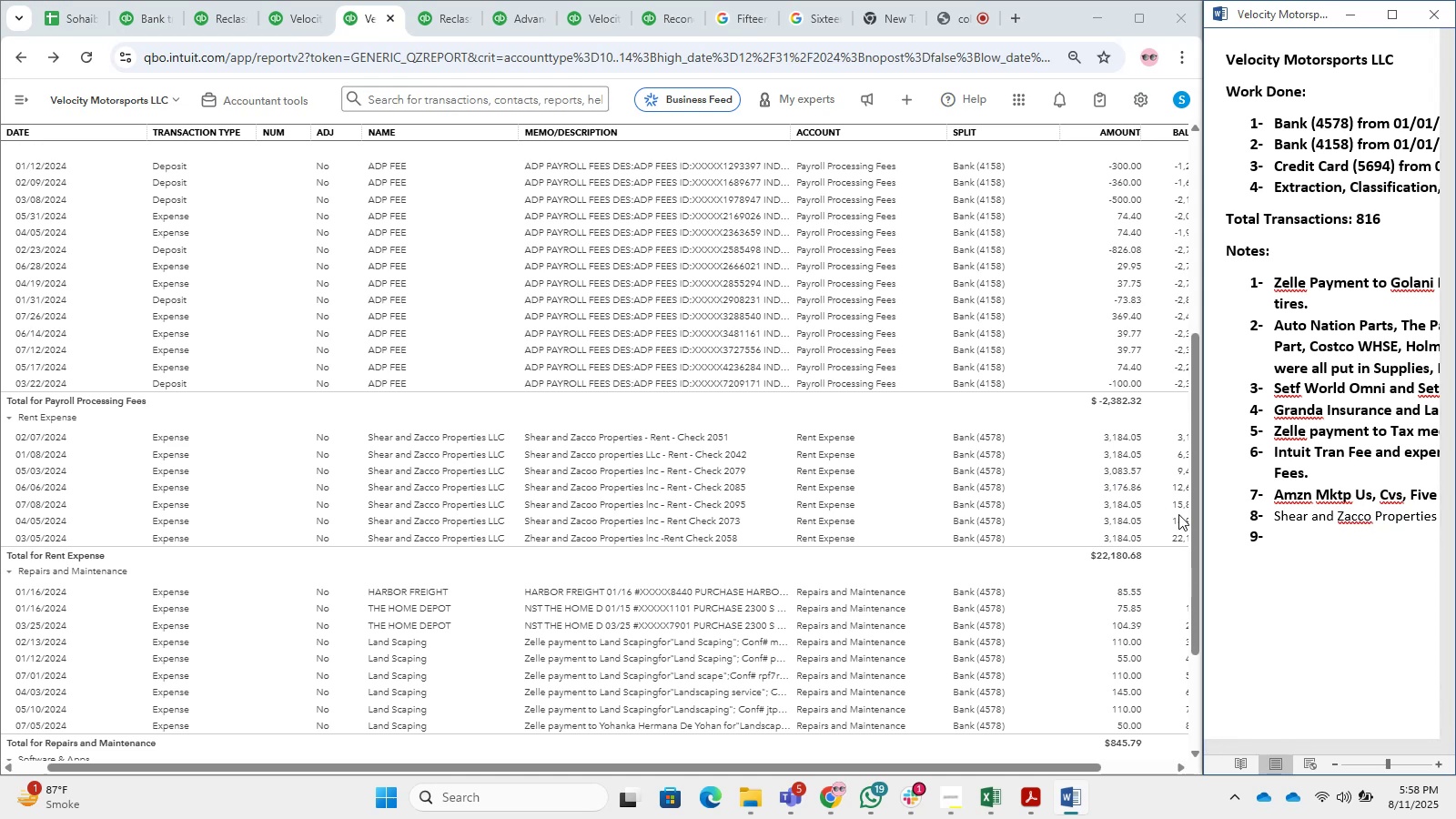 
type(Zelle payment to )
 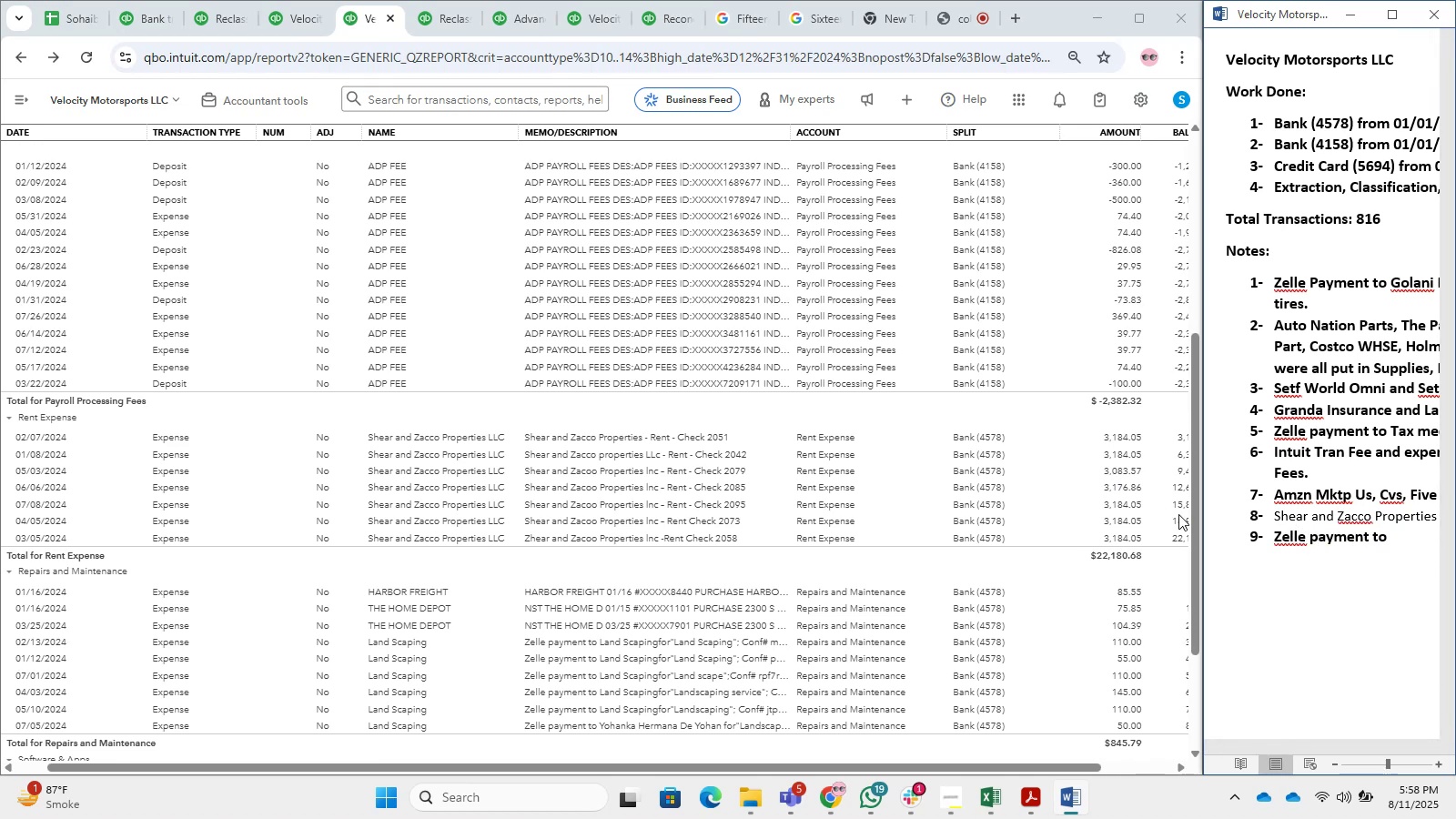 
type(Land Scaping w)
key(Backspace)
type(and )
 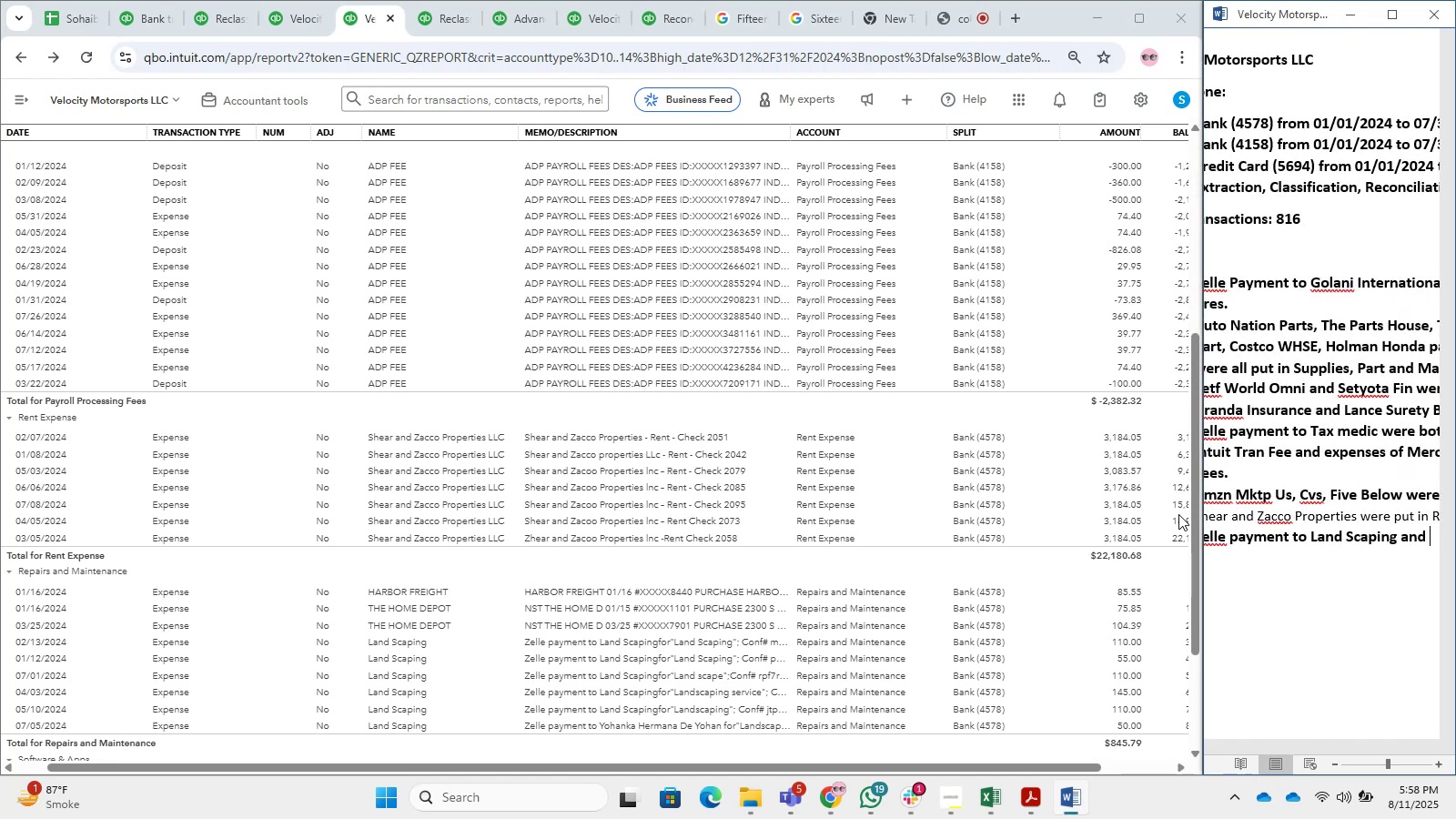 
type(the home depot  a)
key(Backspace)
key(Backspace)
 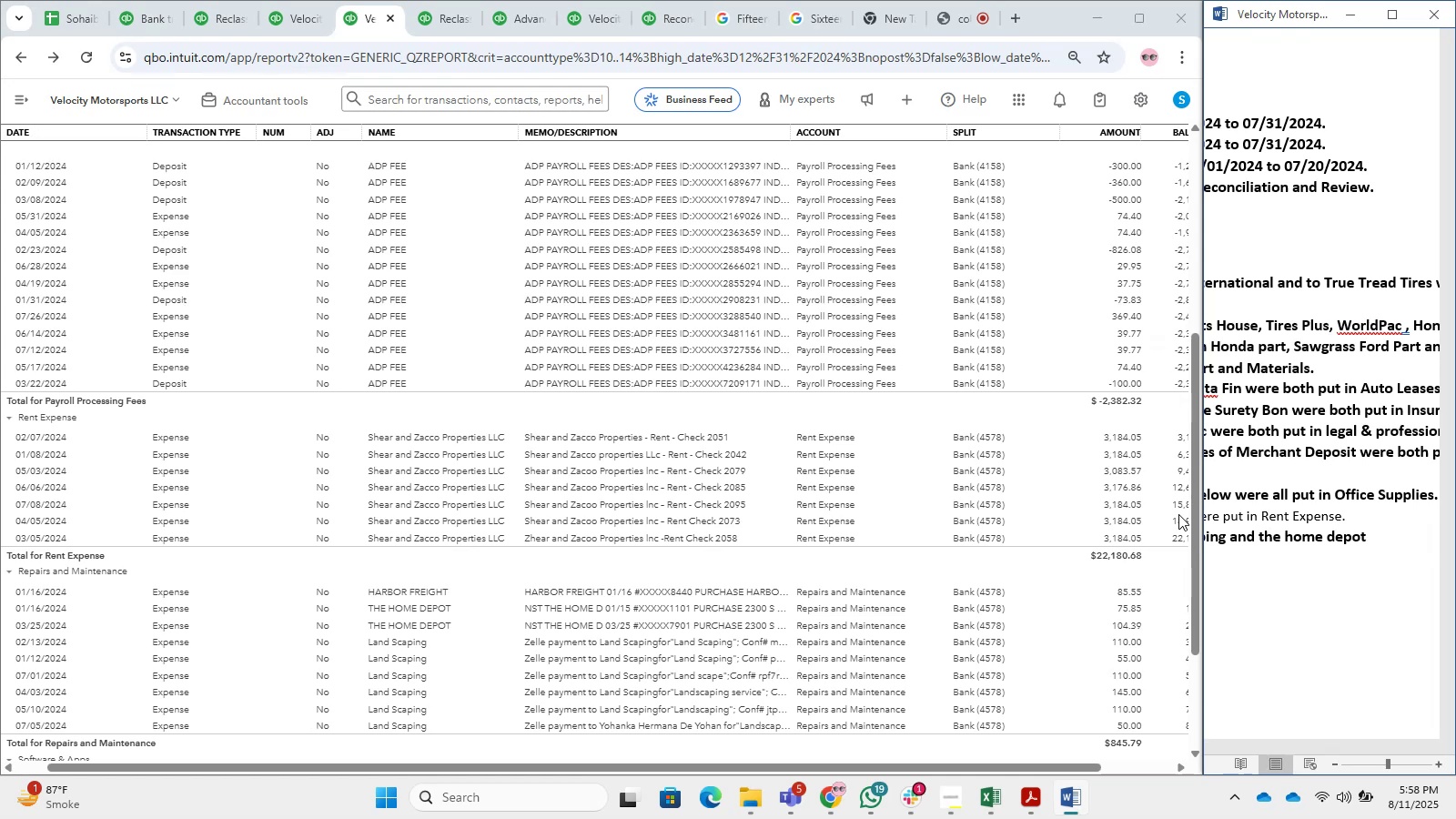 
wait(9.73)
 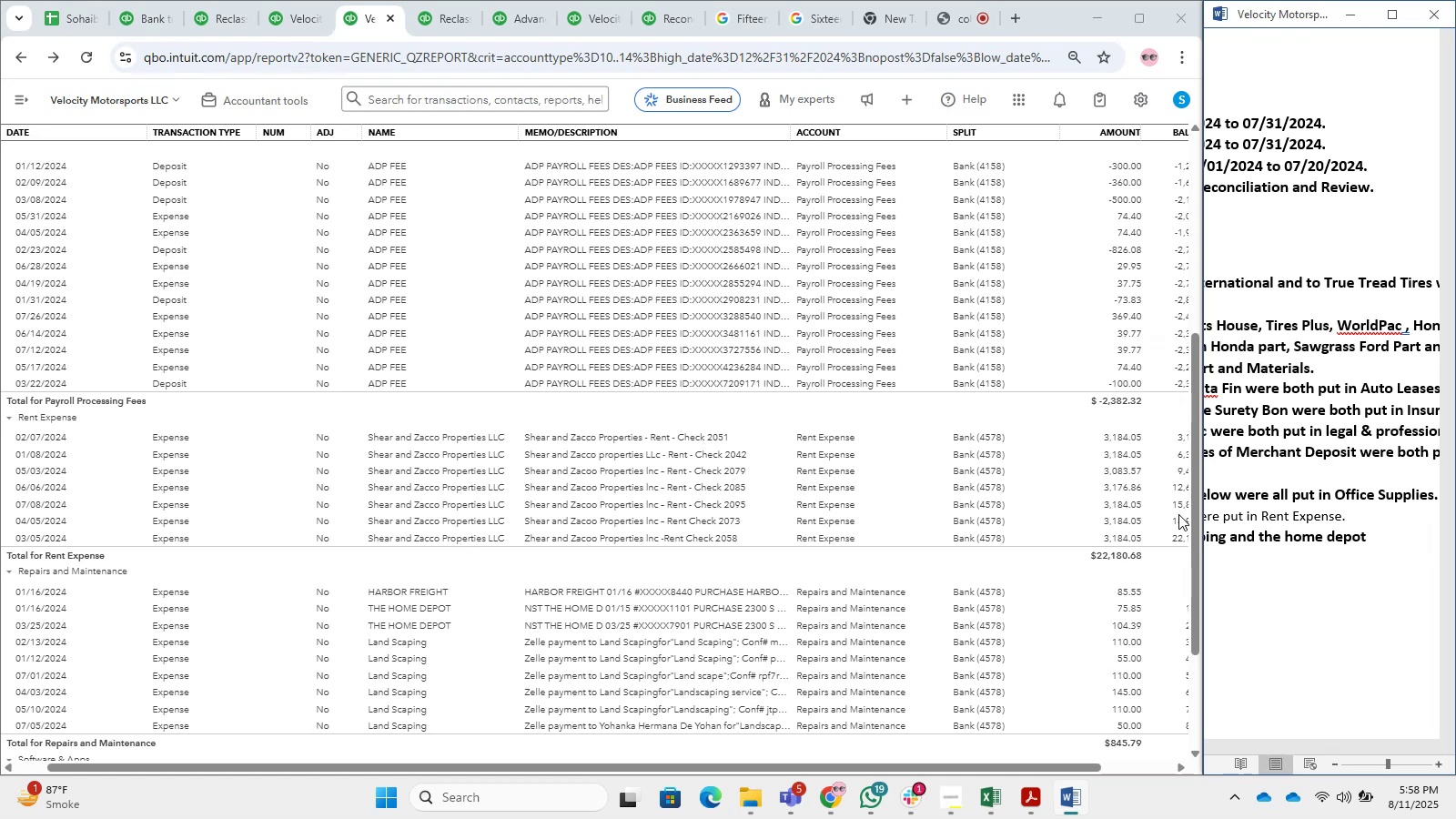 
type(were both )
 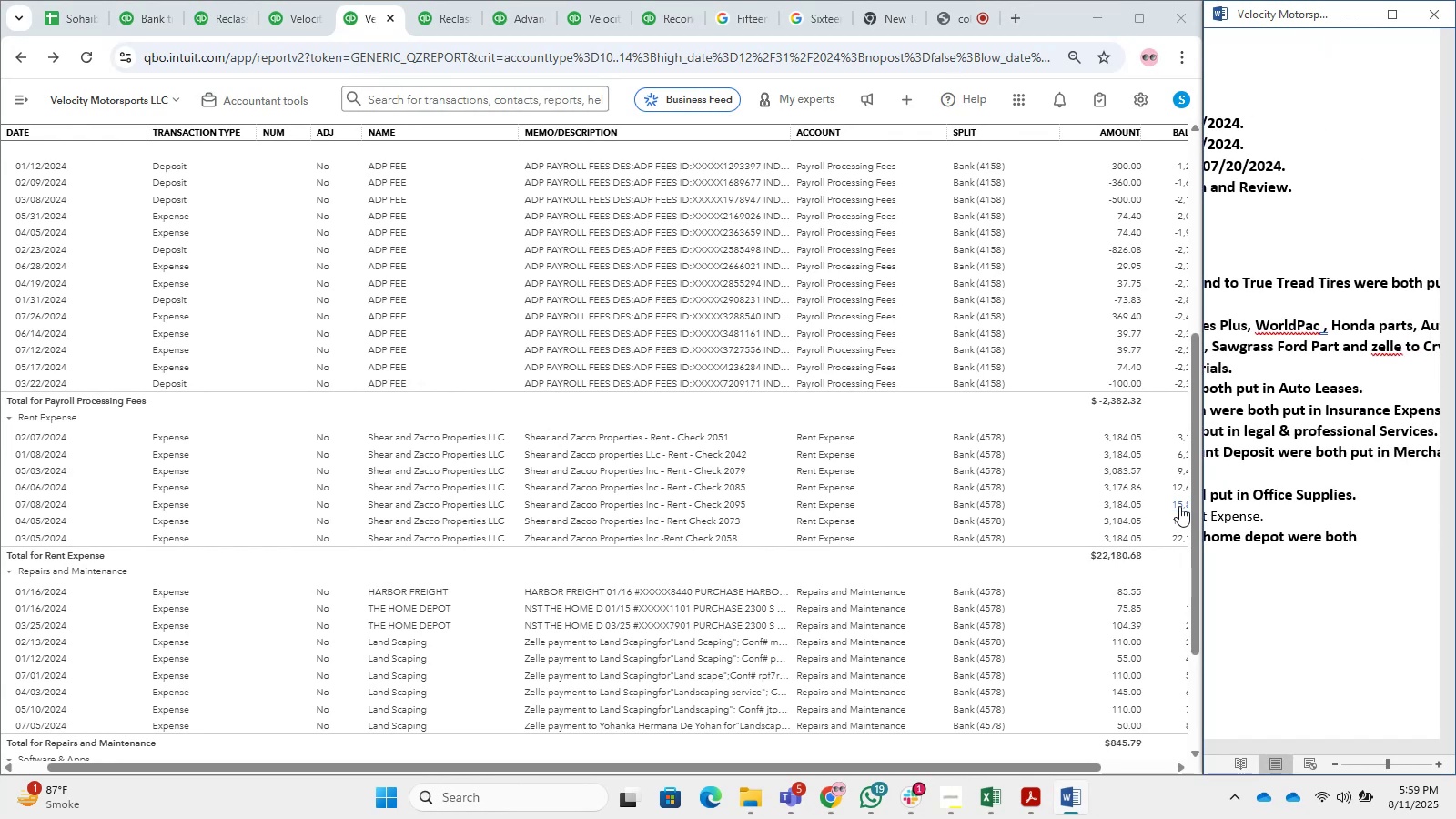 
wait(7.69)
 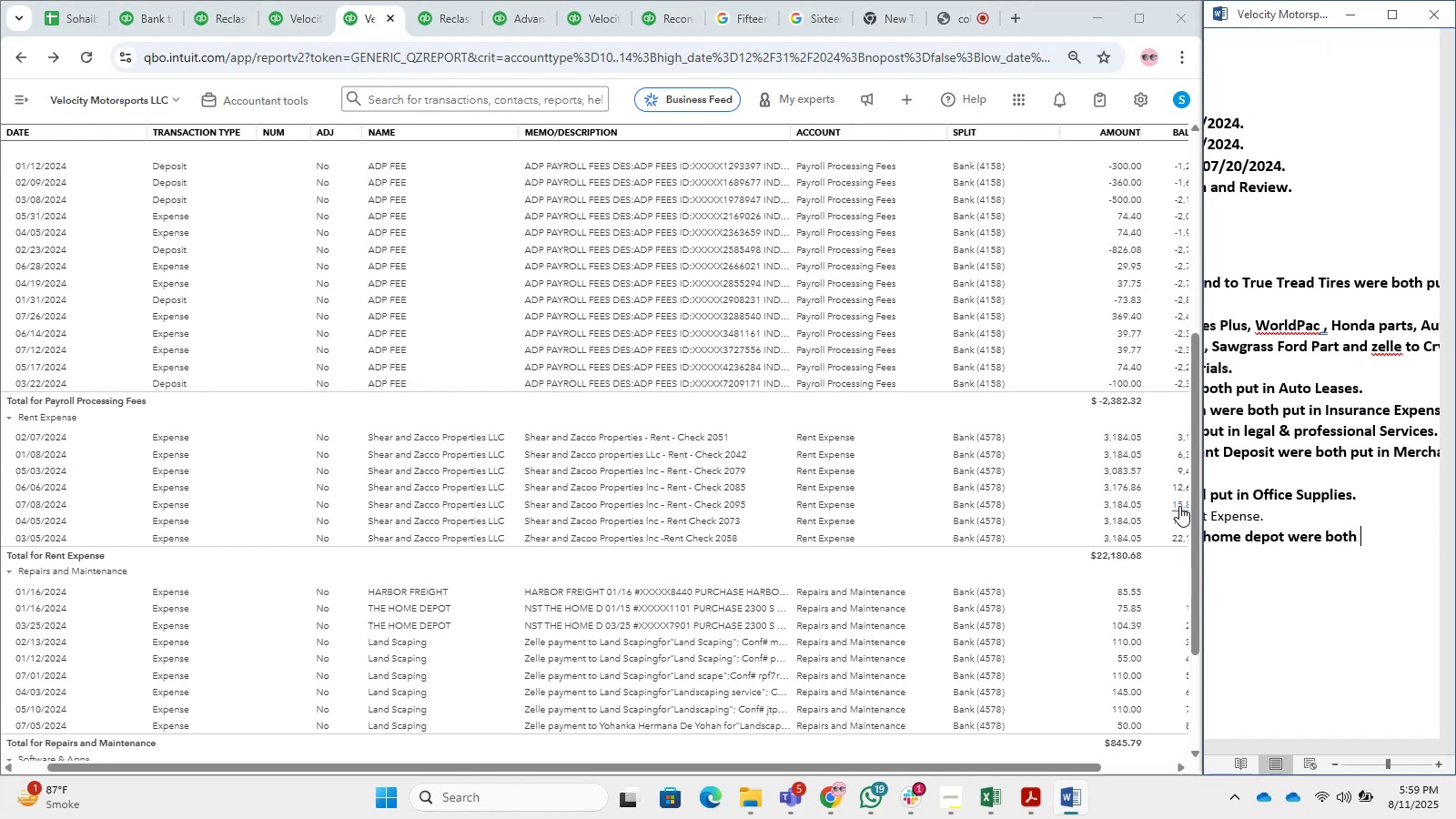 
type(put in )
 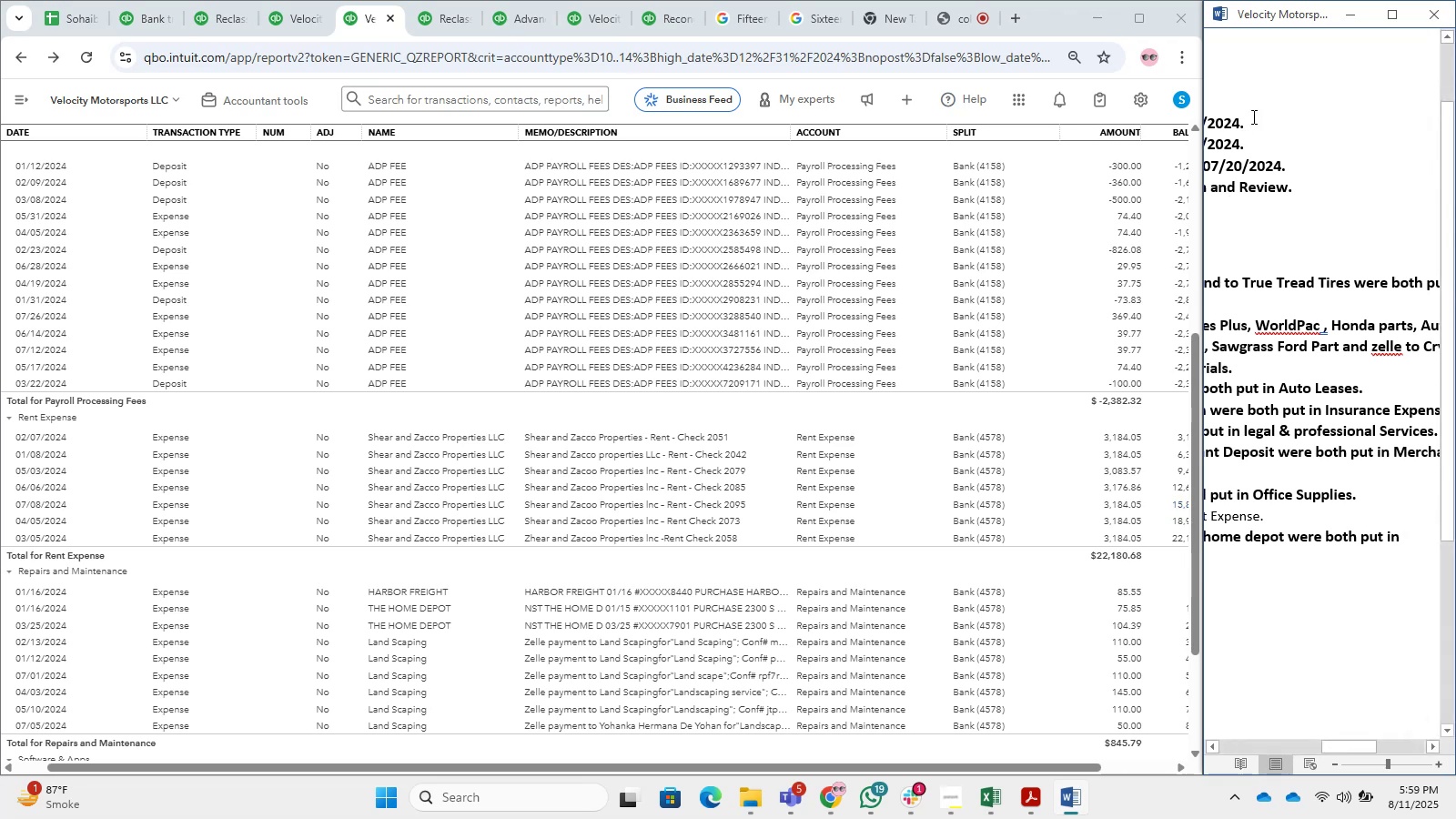 
type(repairs and MAInte)
key(Backspace)
key(Backspace)
key(Backspace)
key(Backspace)
key(Backspace)
type(aub)
 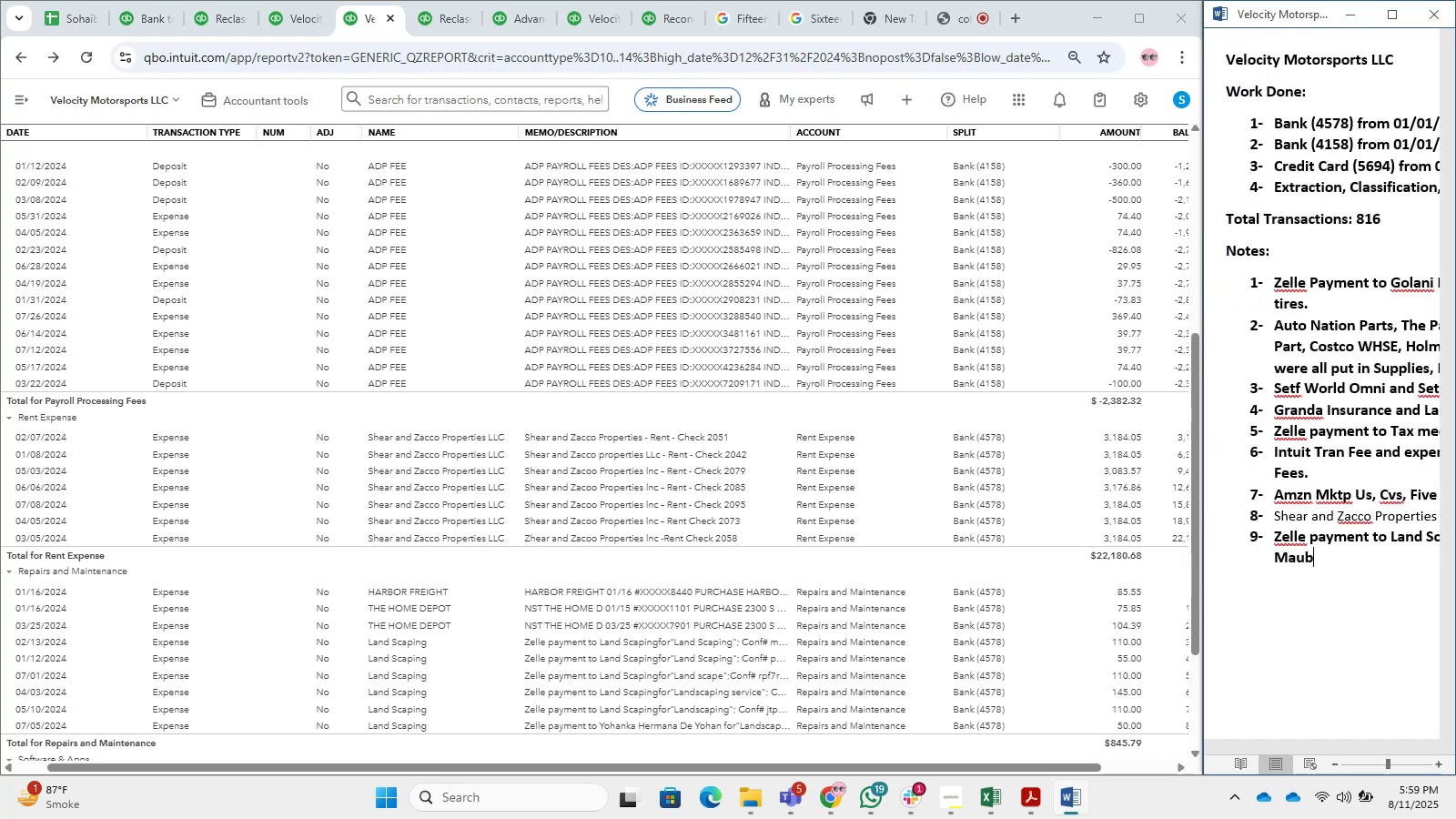 
wait(11.73)
 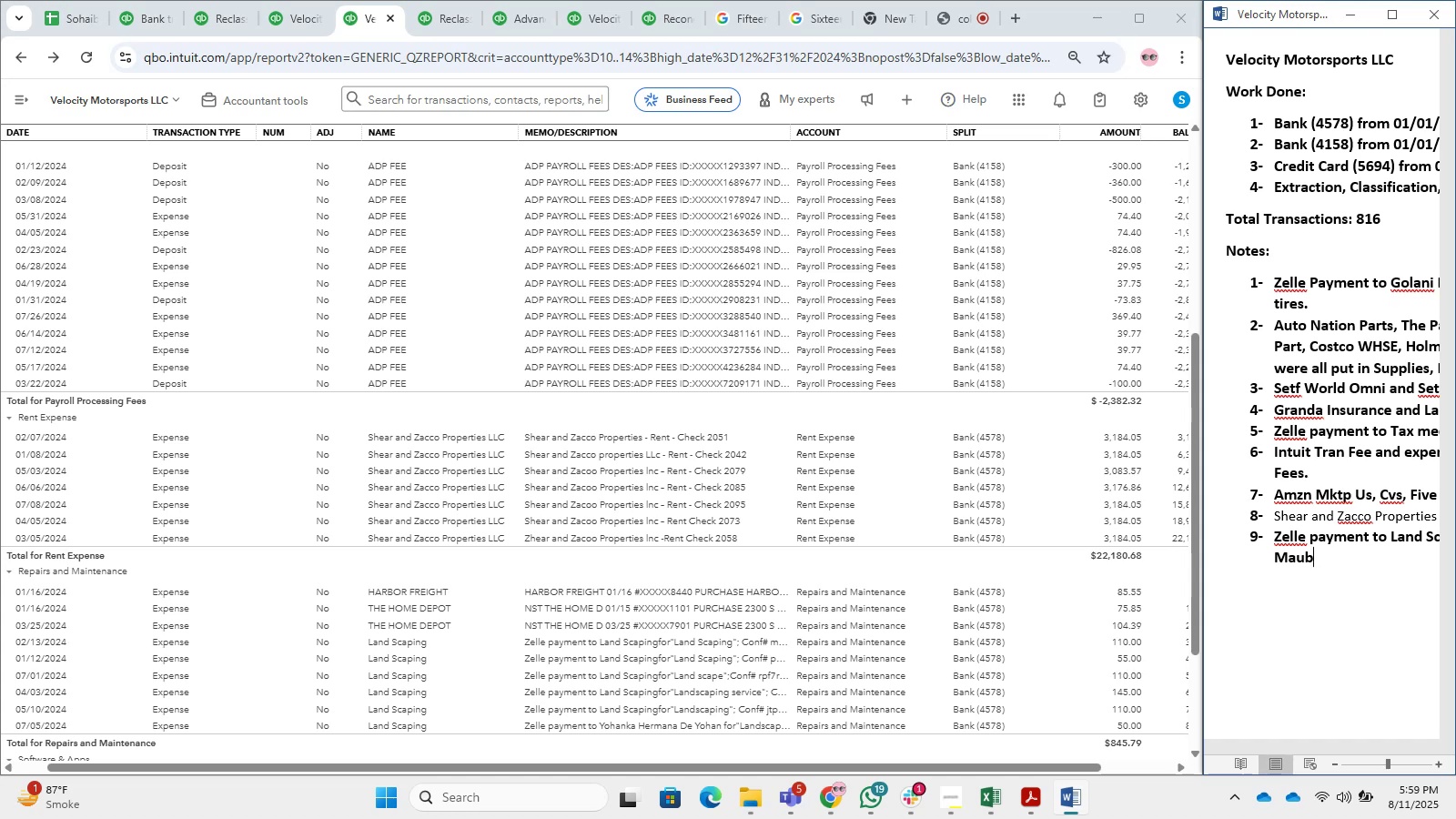 
key(Backspace)
key(Backspace)
type(int)
 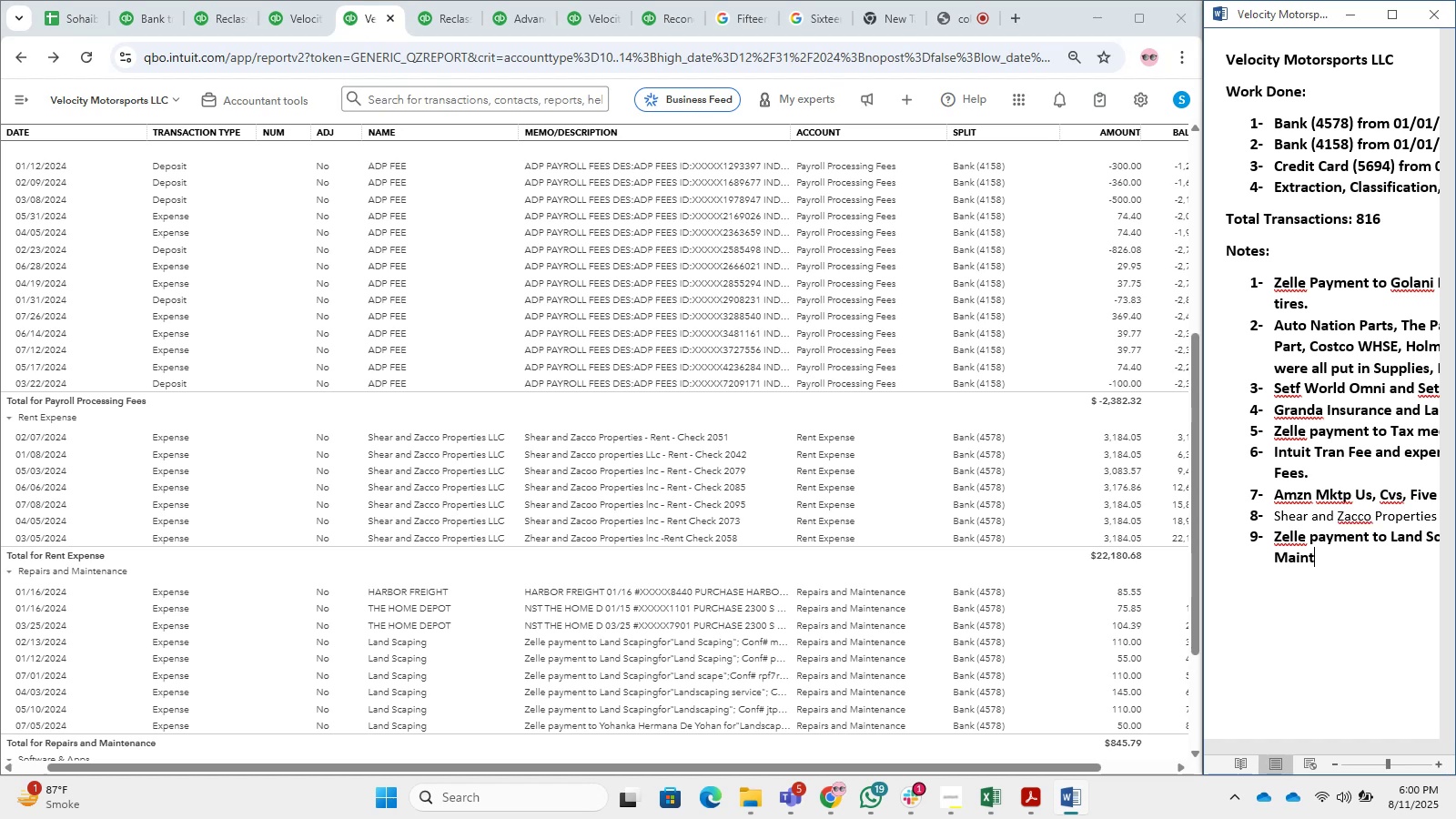 
wait(49.27)
 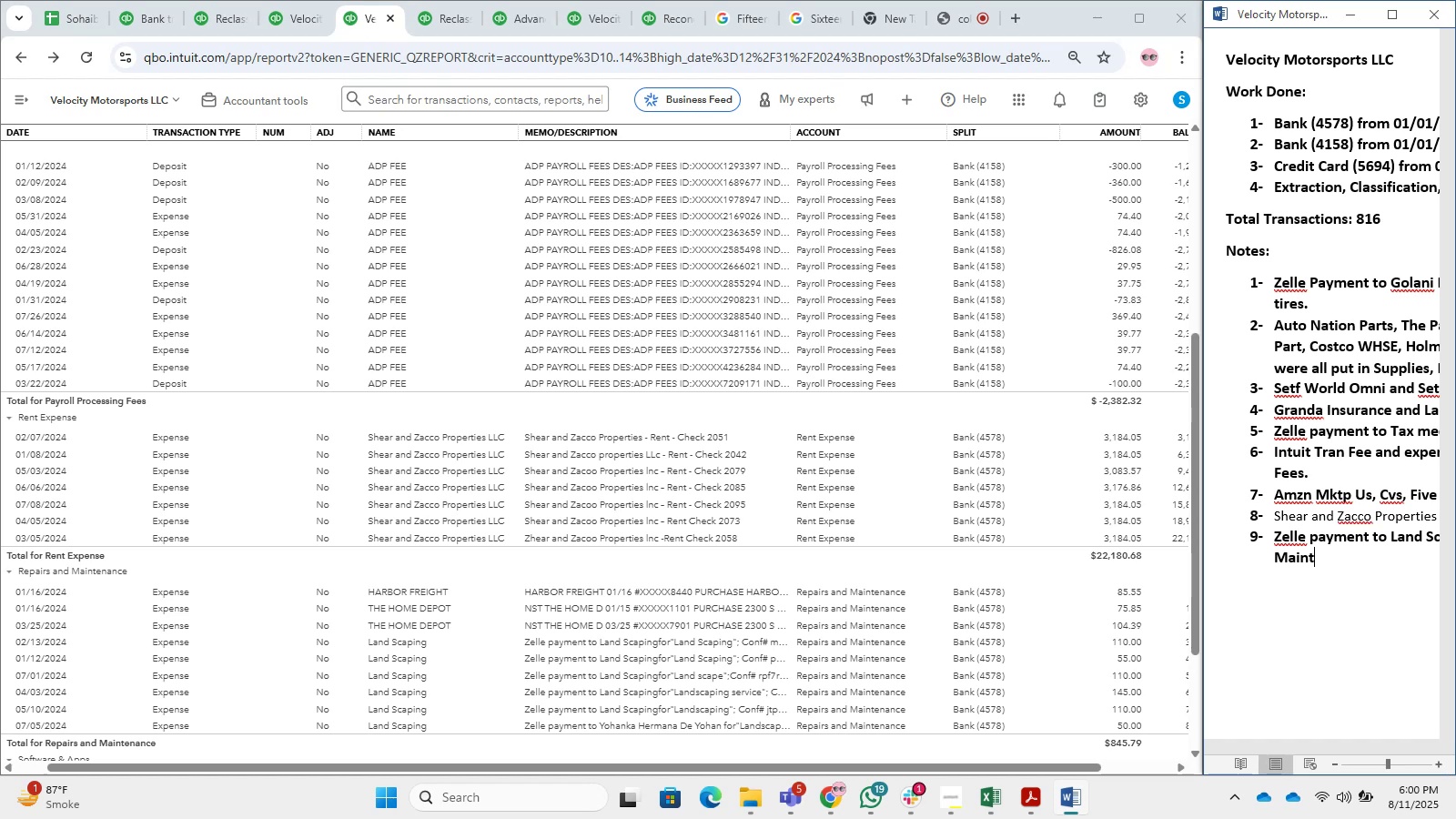 
left_click([966, 19])
 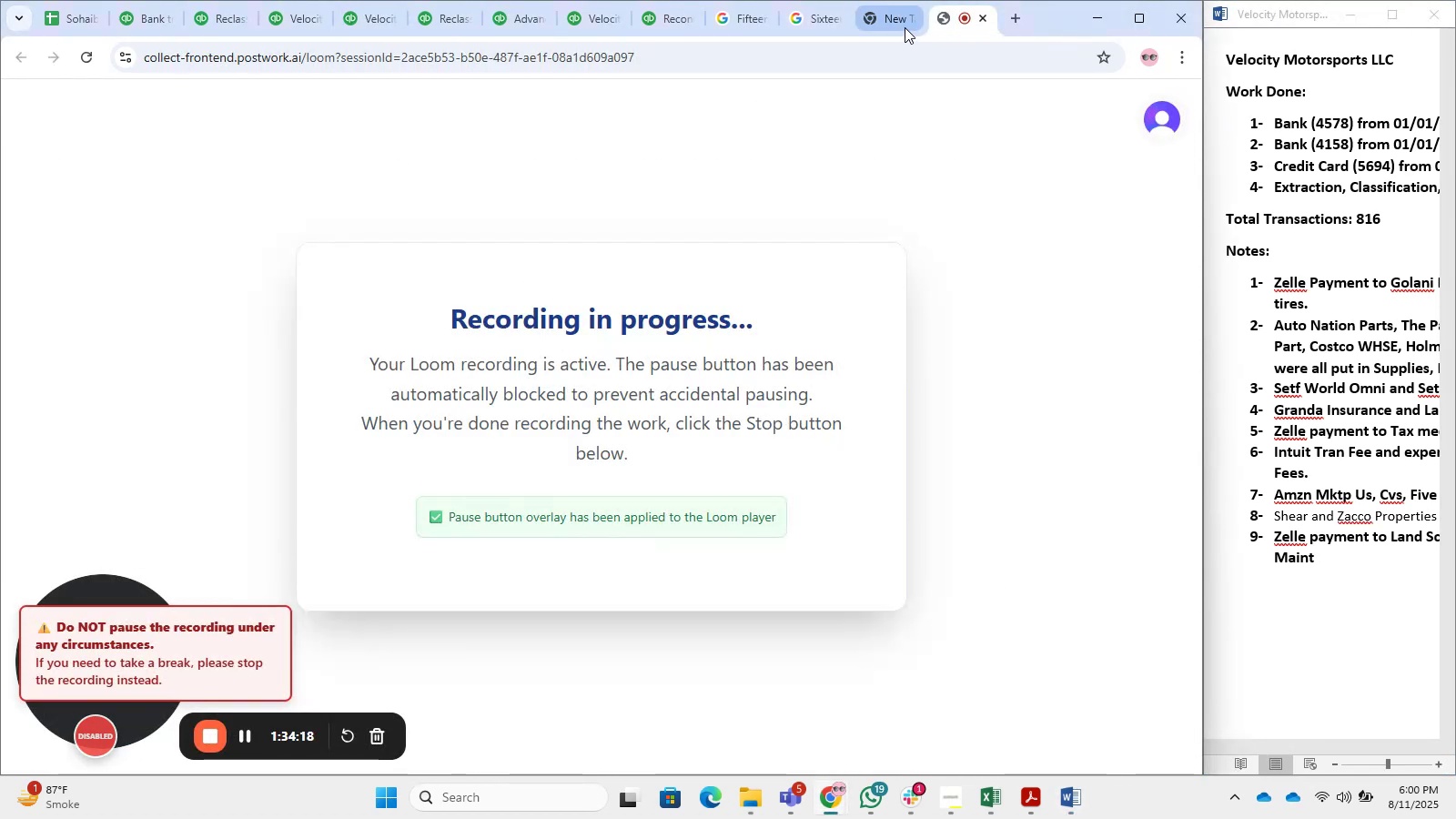 
left_click([905, 27])
 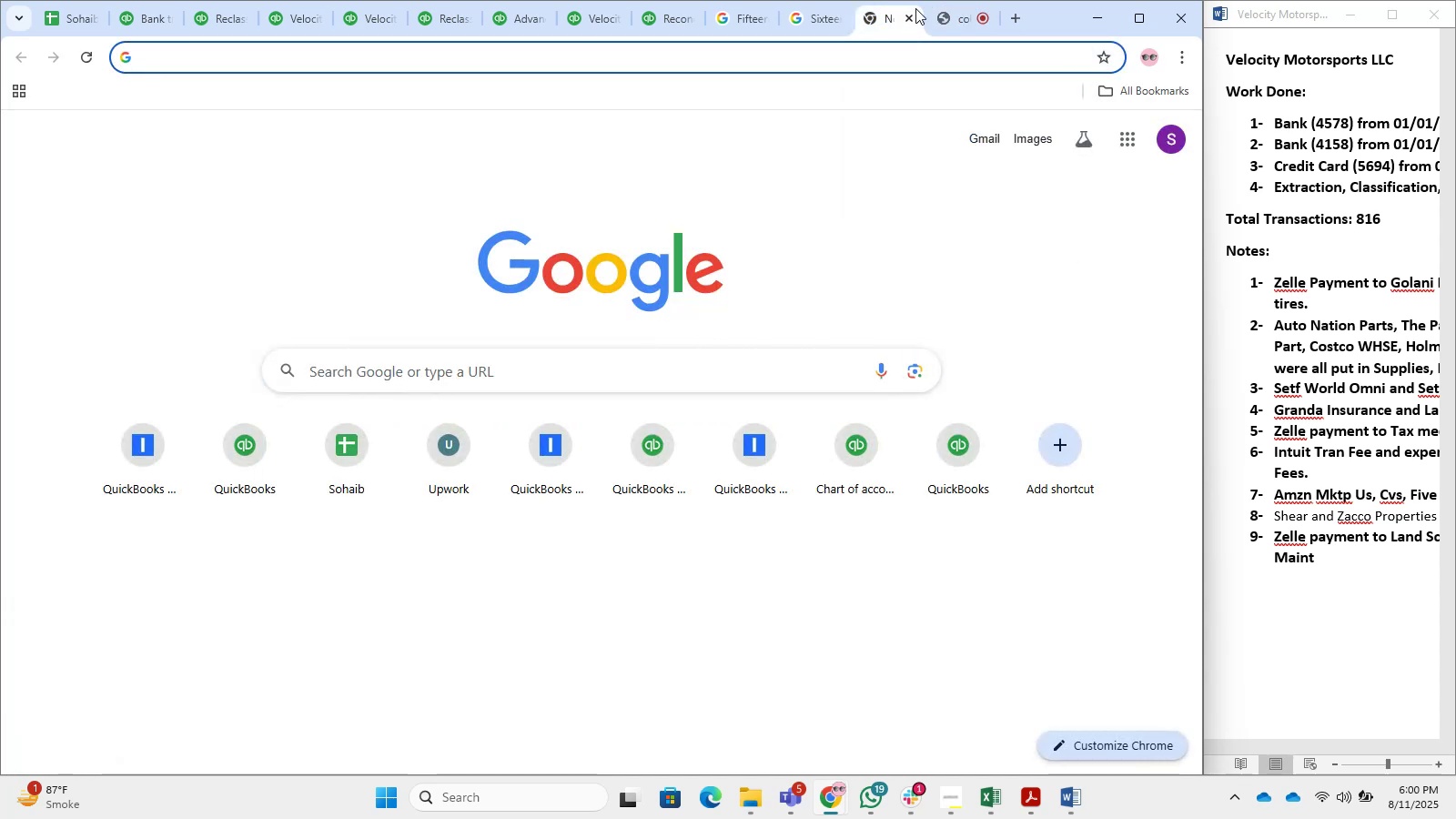 
left_click([914, 15])
 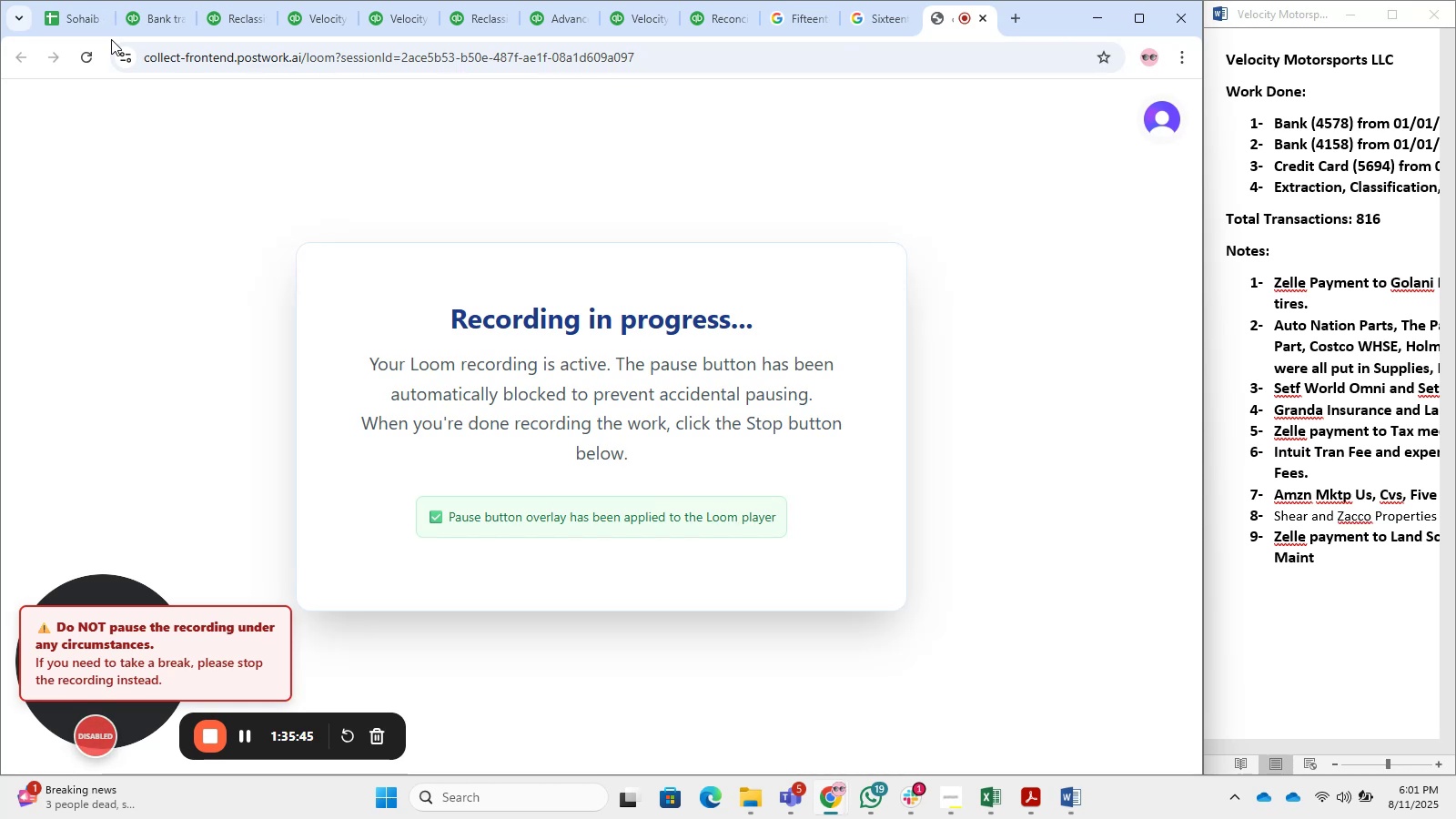 
wait(89.12)
 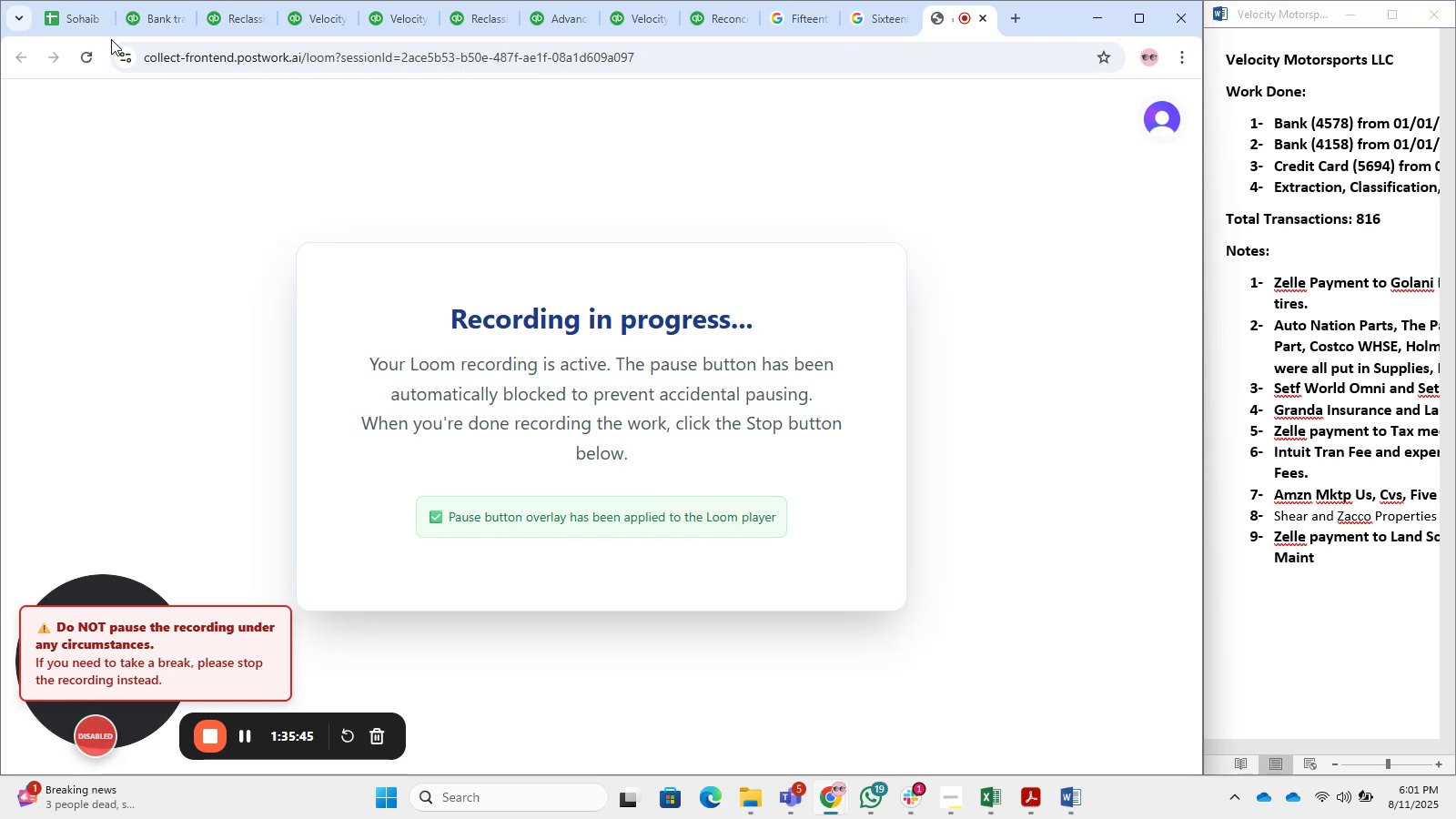 
double_click([253, 22])
 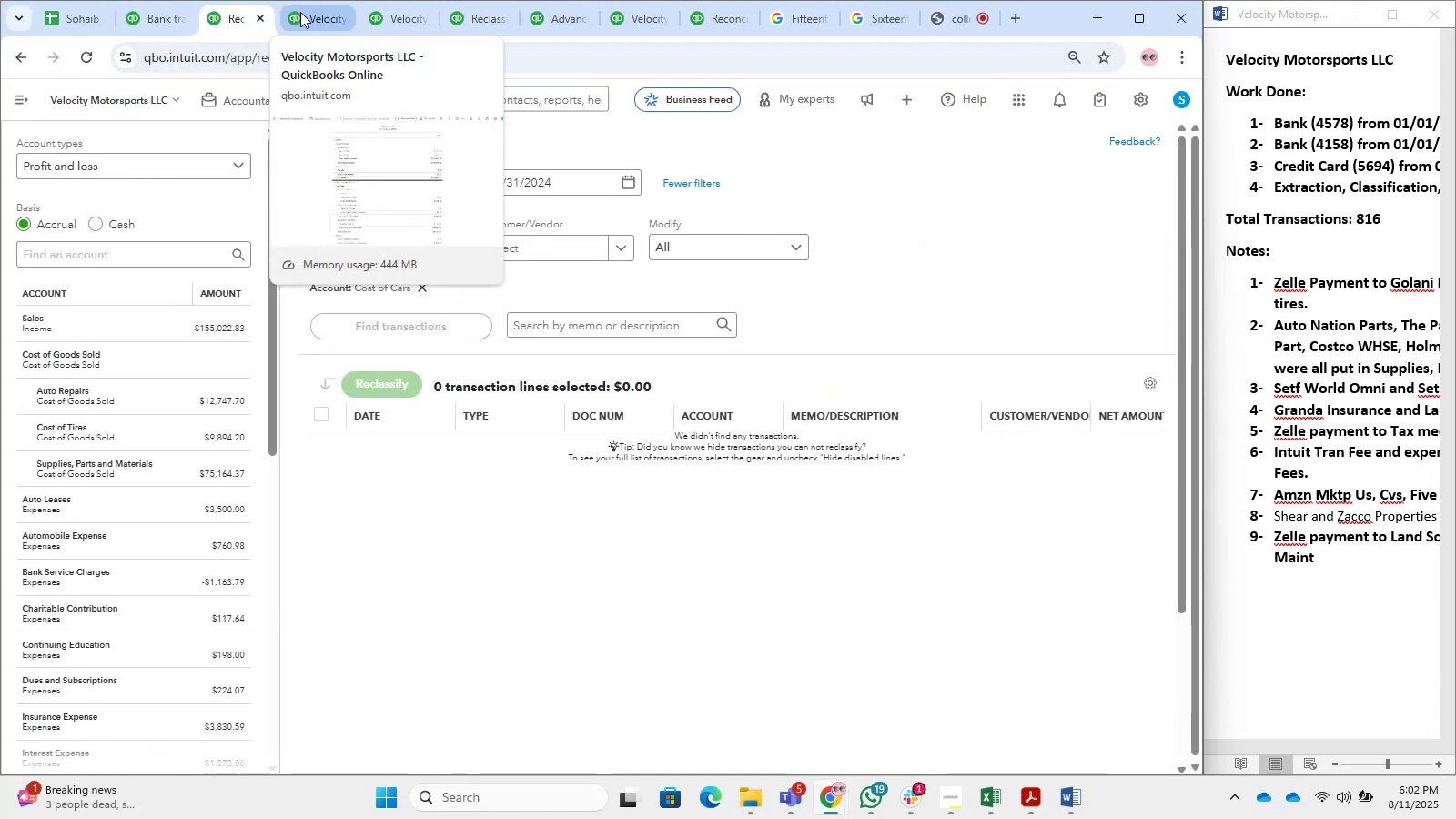 
left_click([300, 12])
 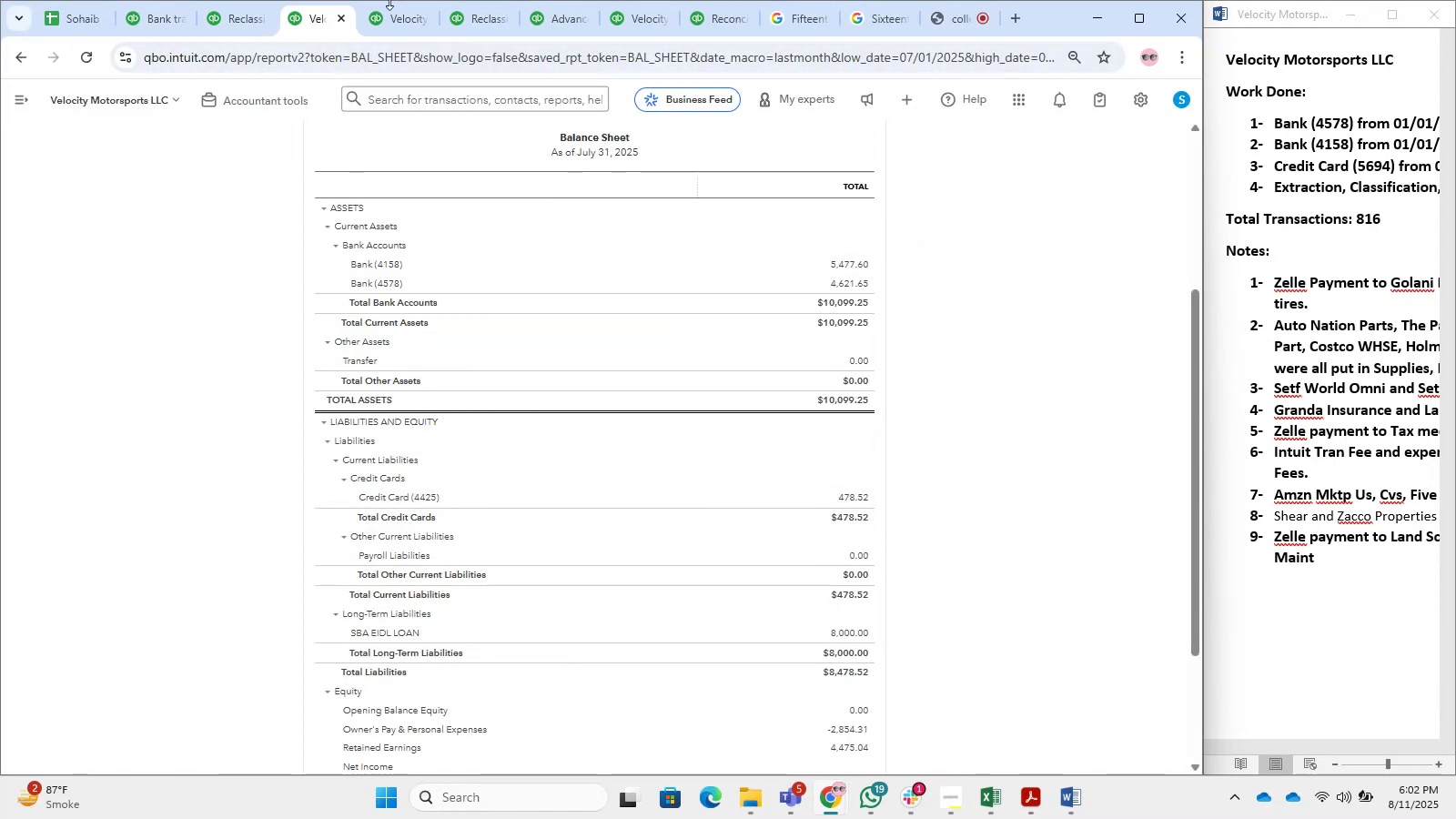 
wait(5.75)
 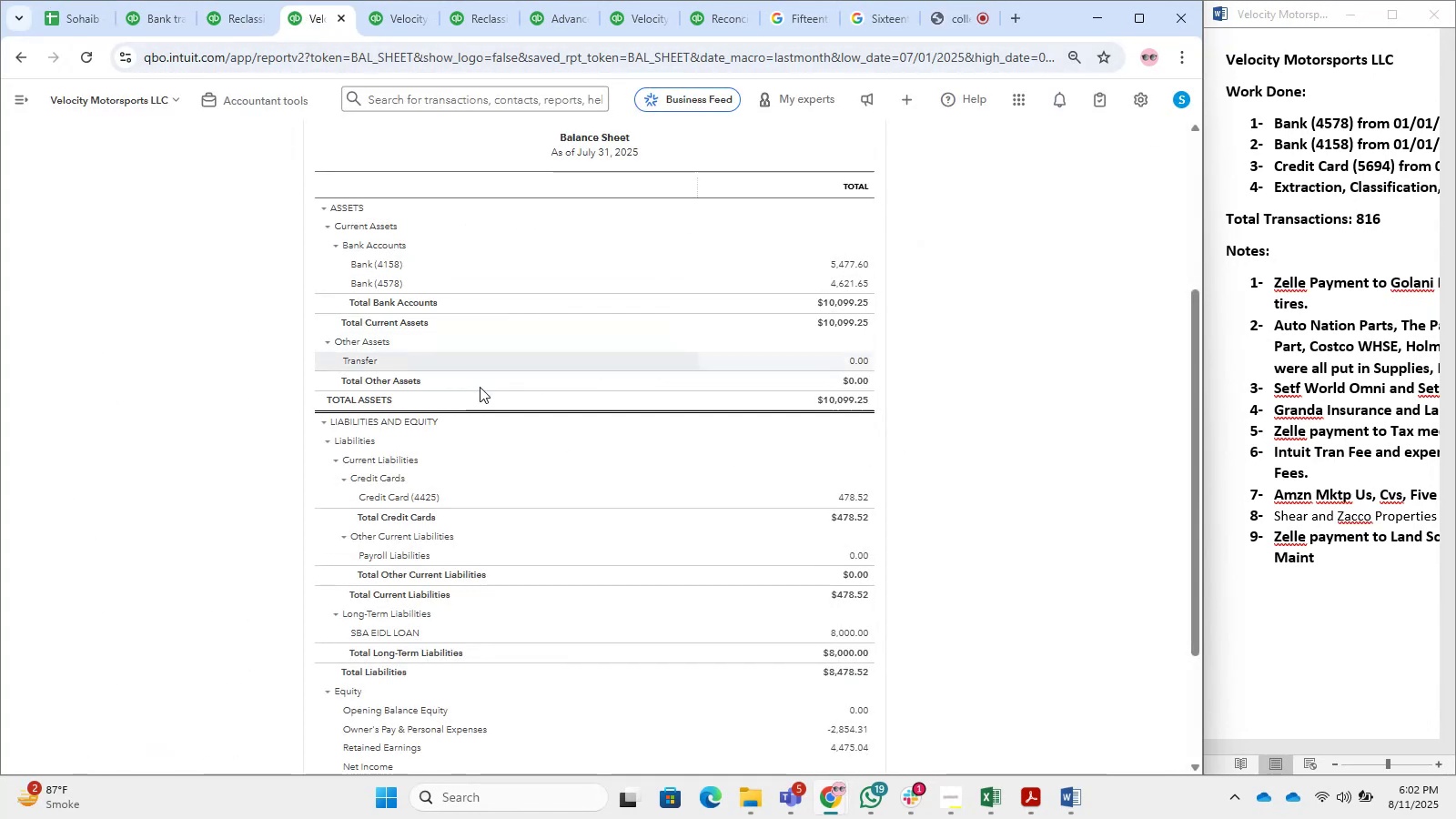 
scroll: coordinate [617, 480], scroll_direction: down, amount: 2.0
 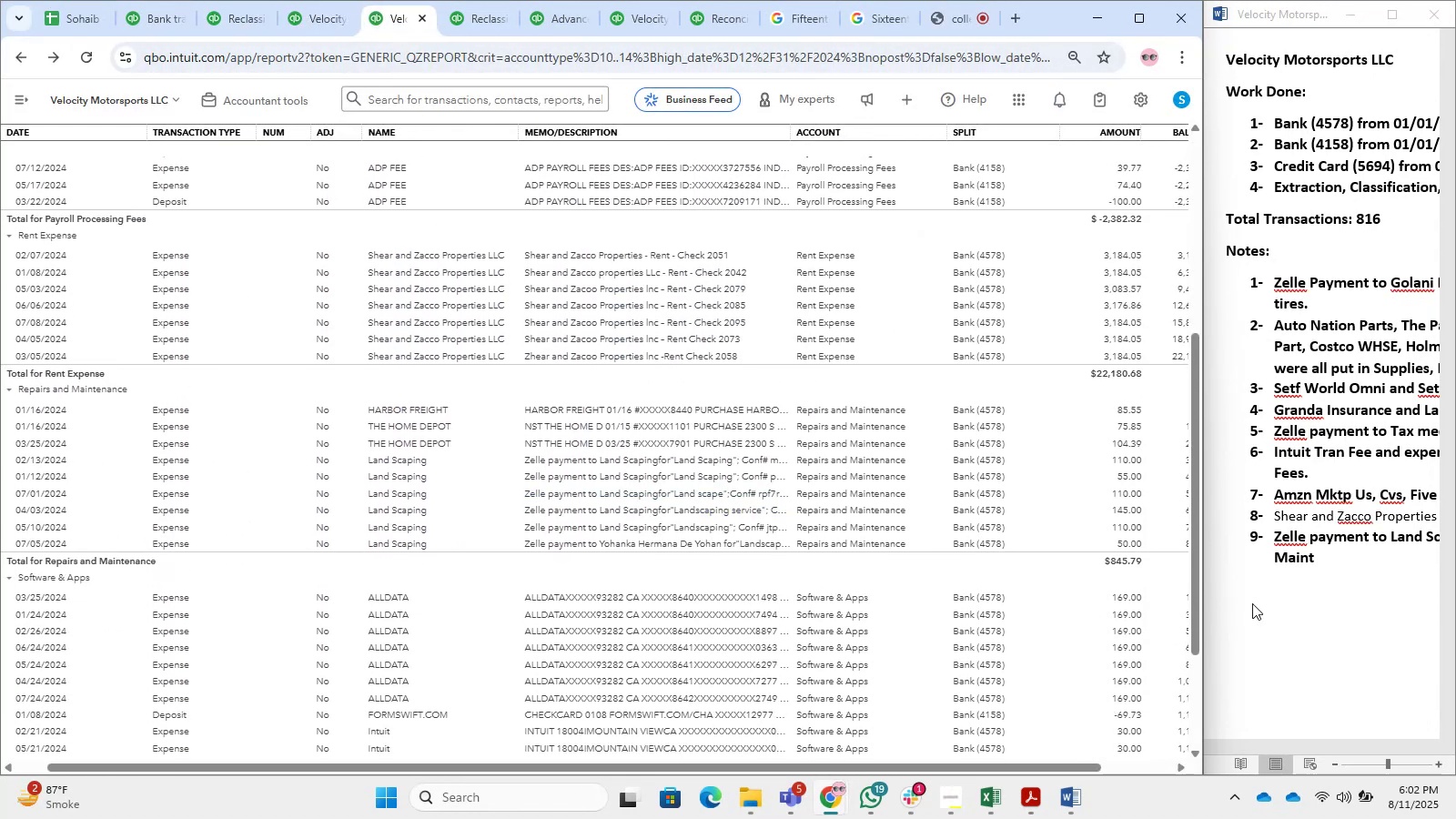 
left_click([1327, 565])
 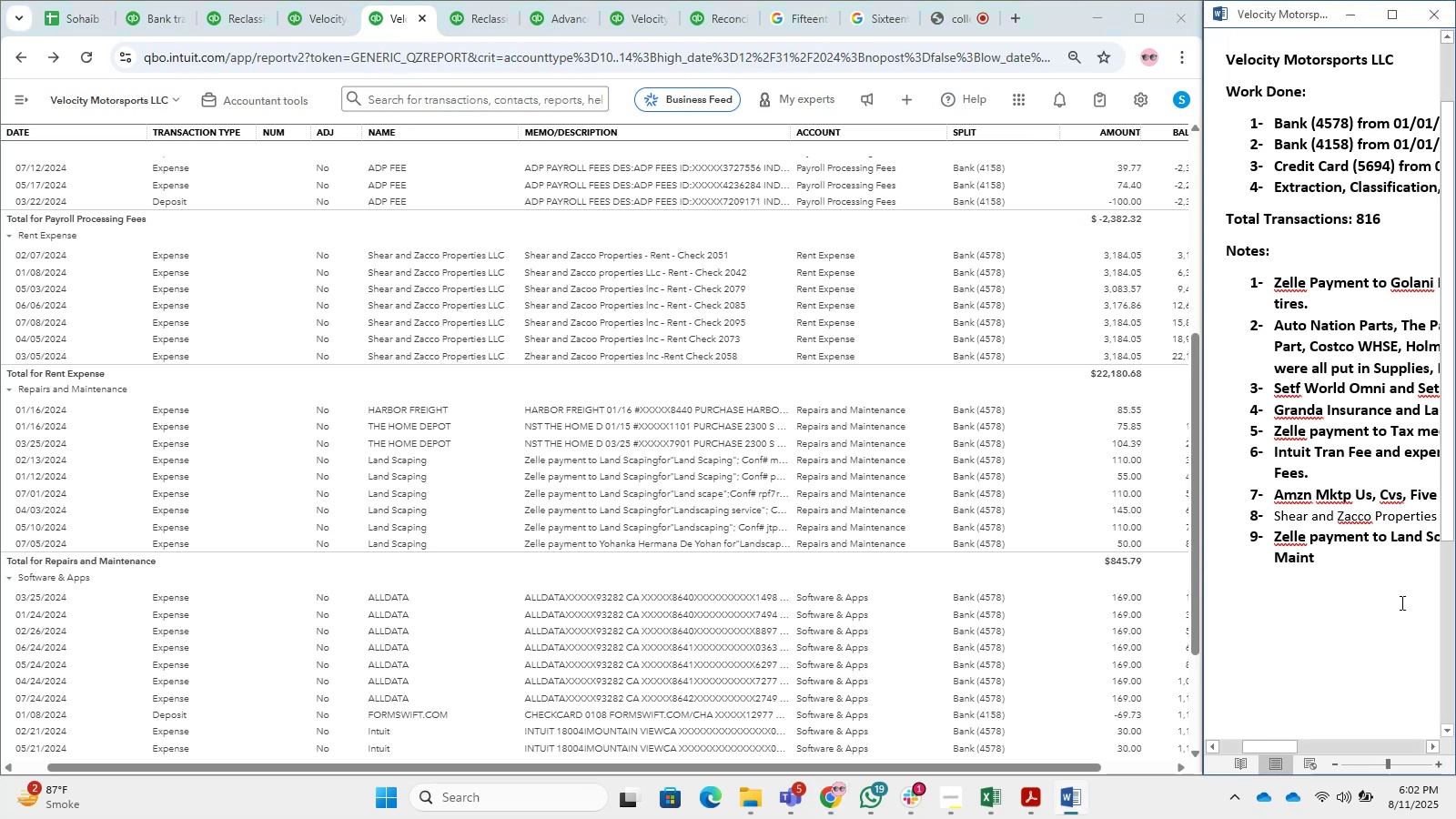 
wait(6.43)
 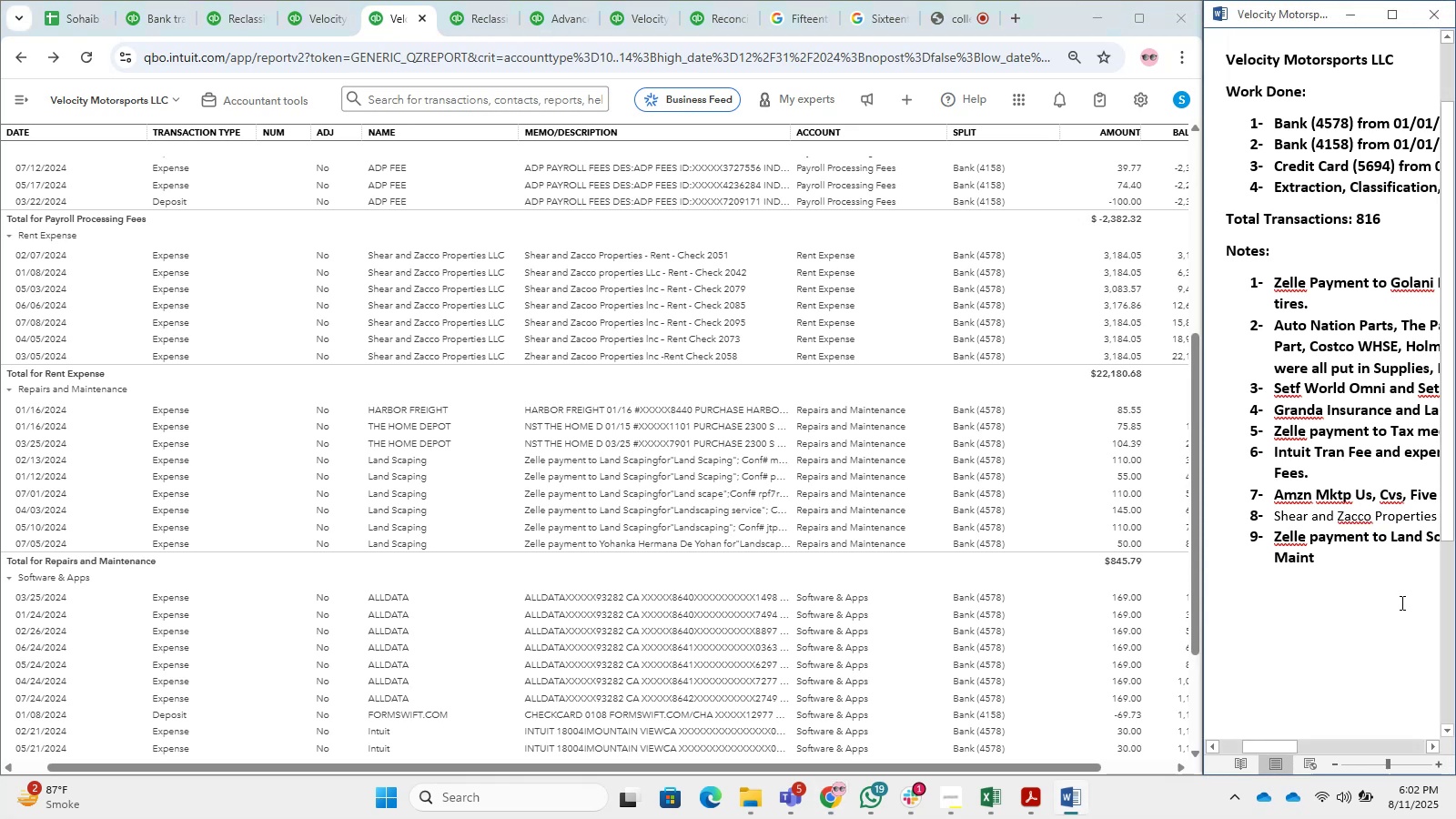 
type(enance.)
 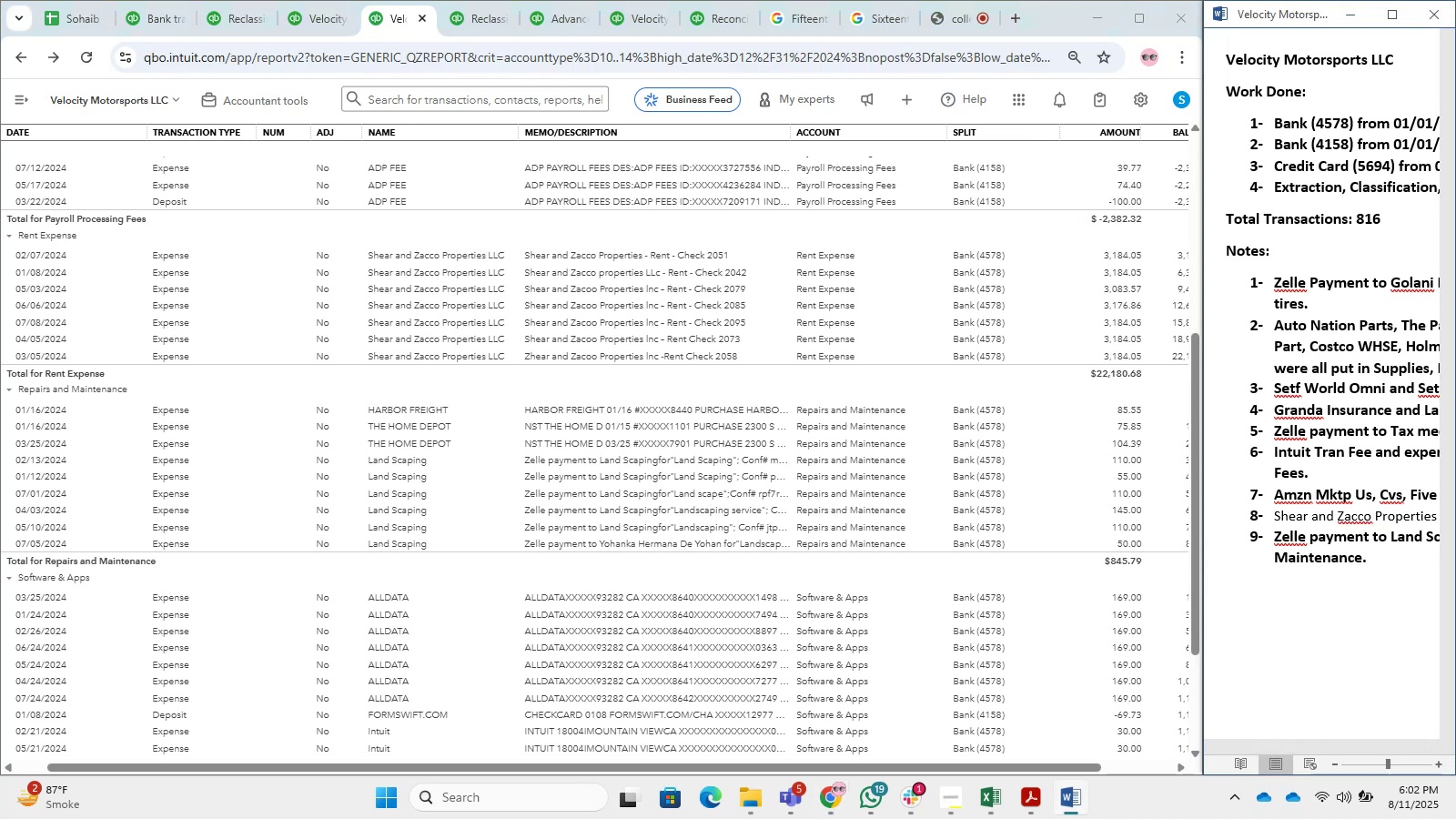 
key(Enter)
 